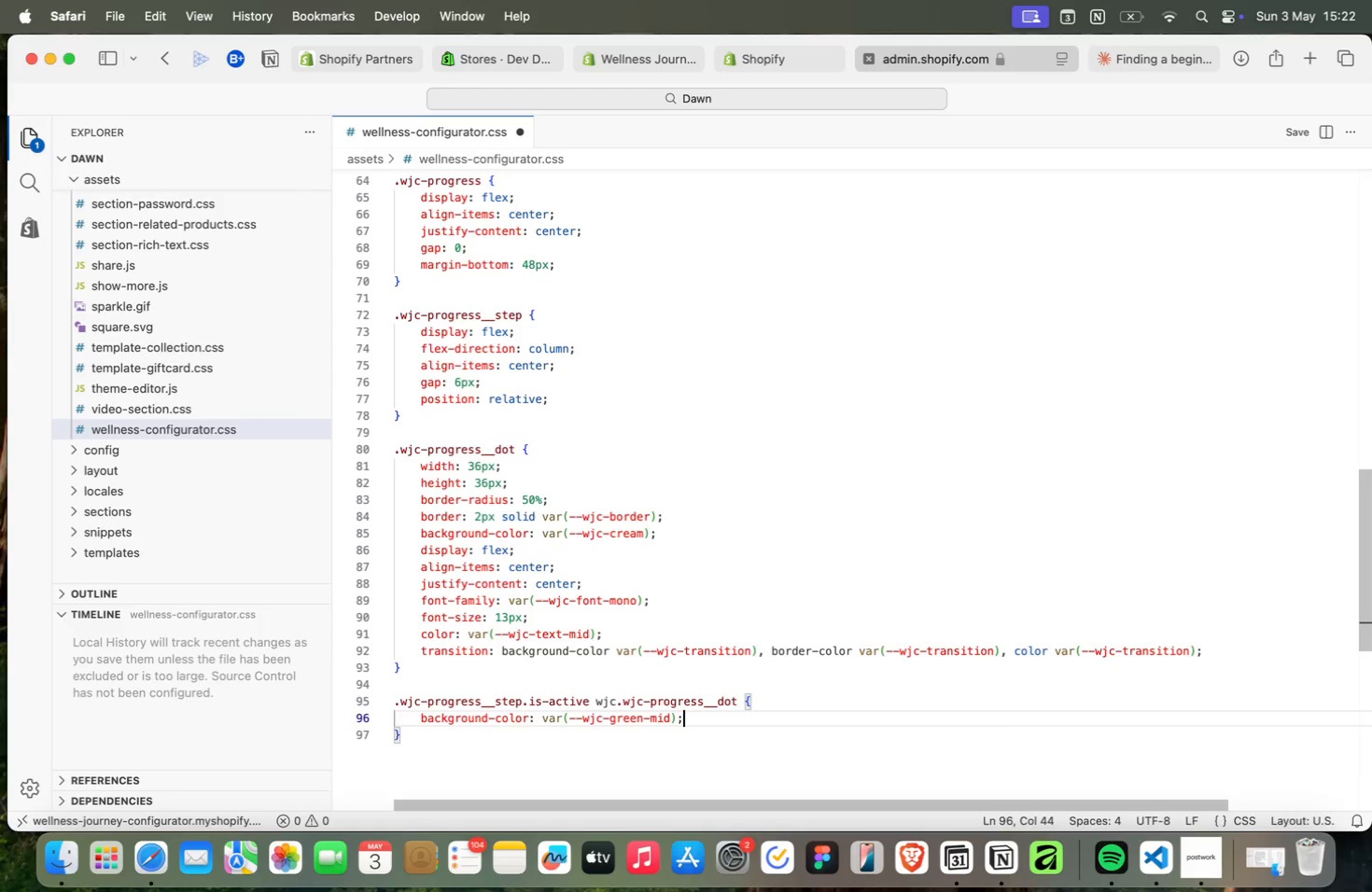 
key(Enter)
 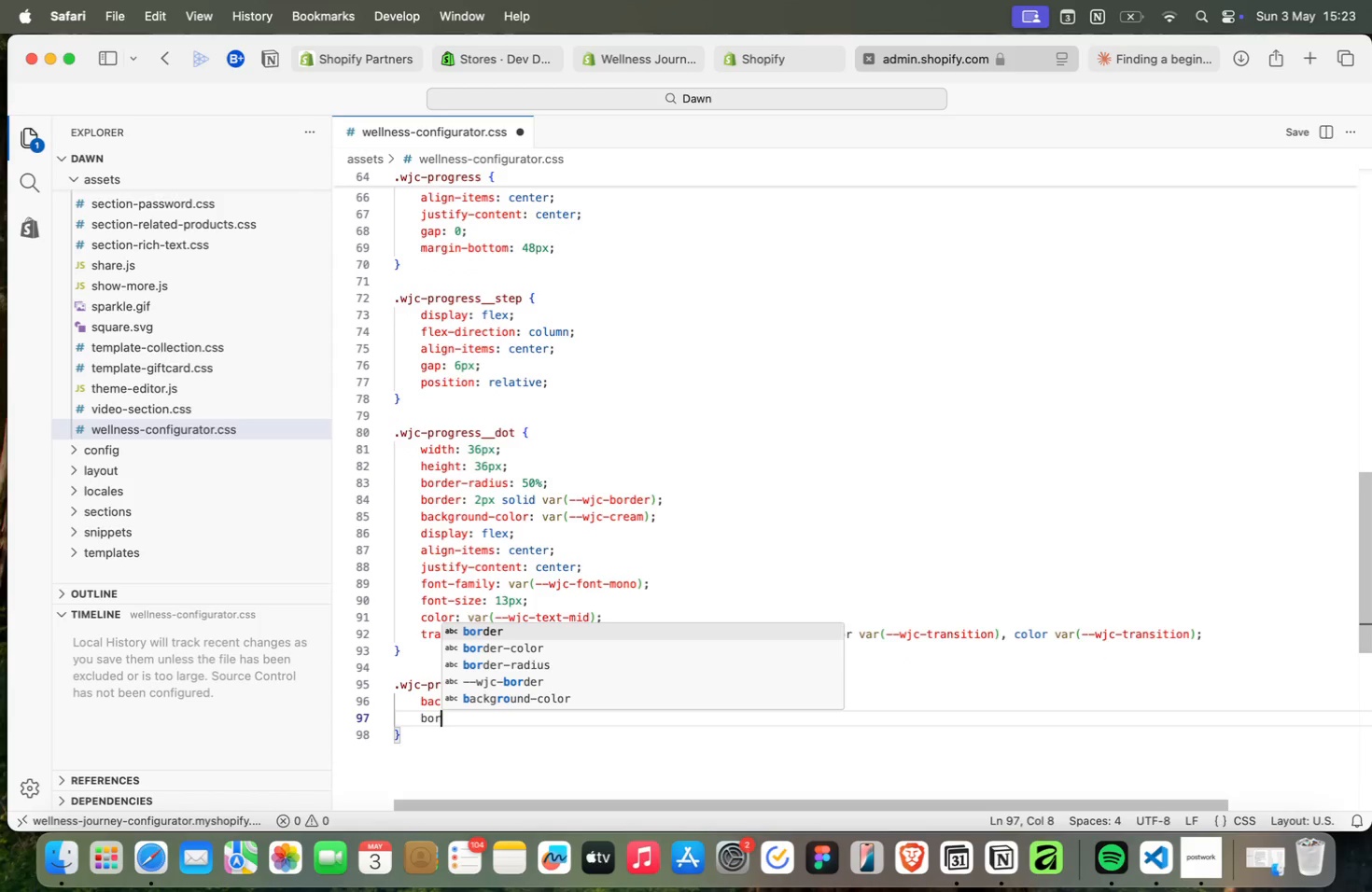 
type(bor)
 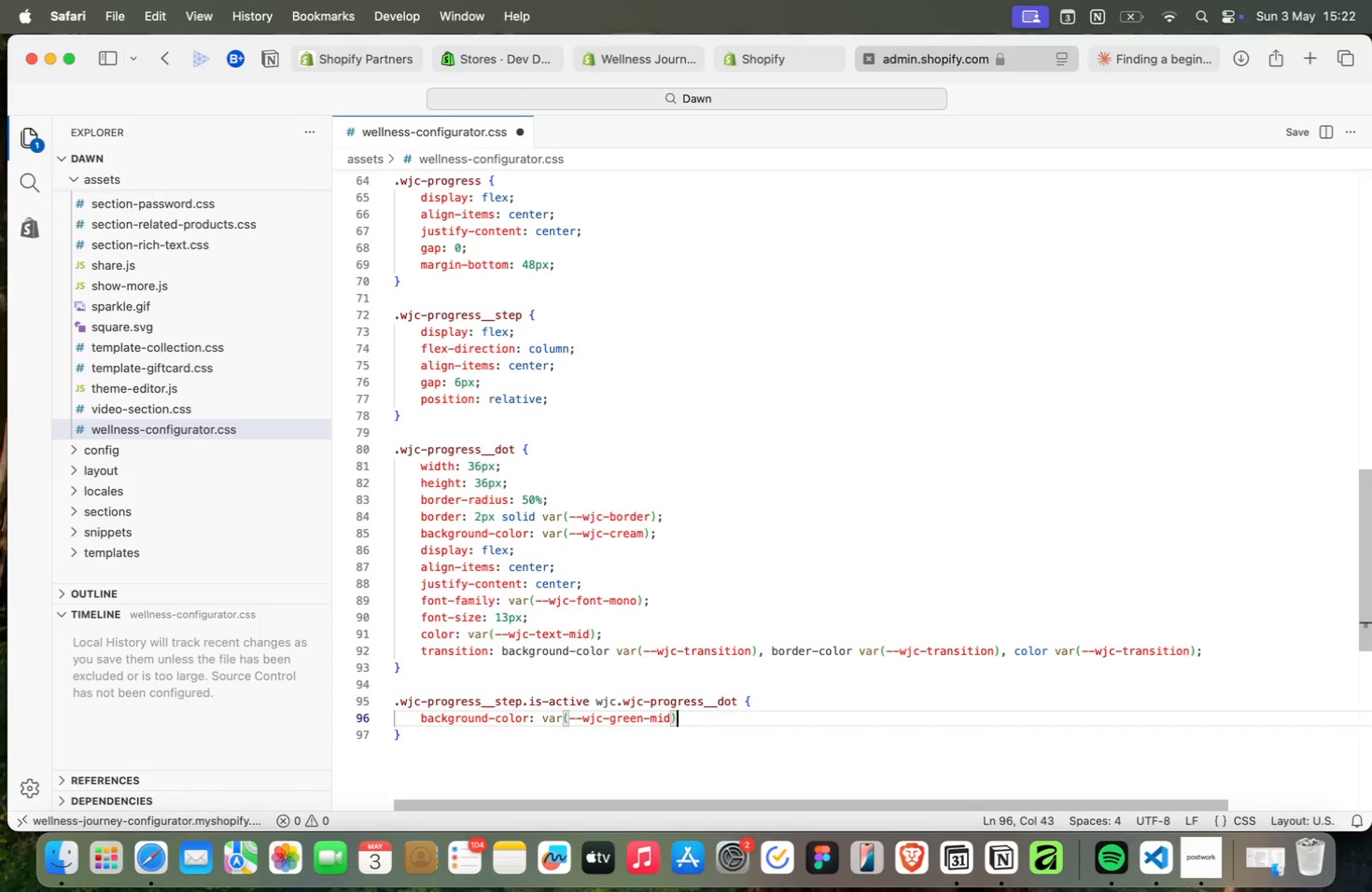 
key(ArrowDown)
 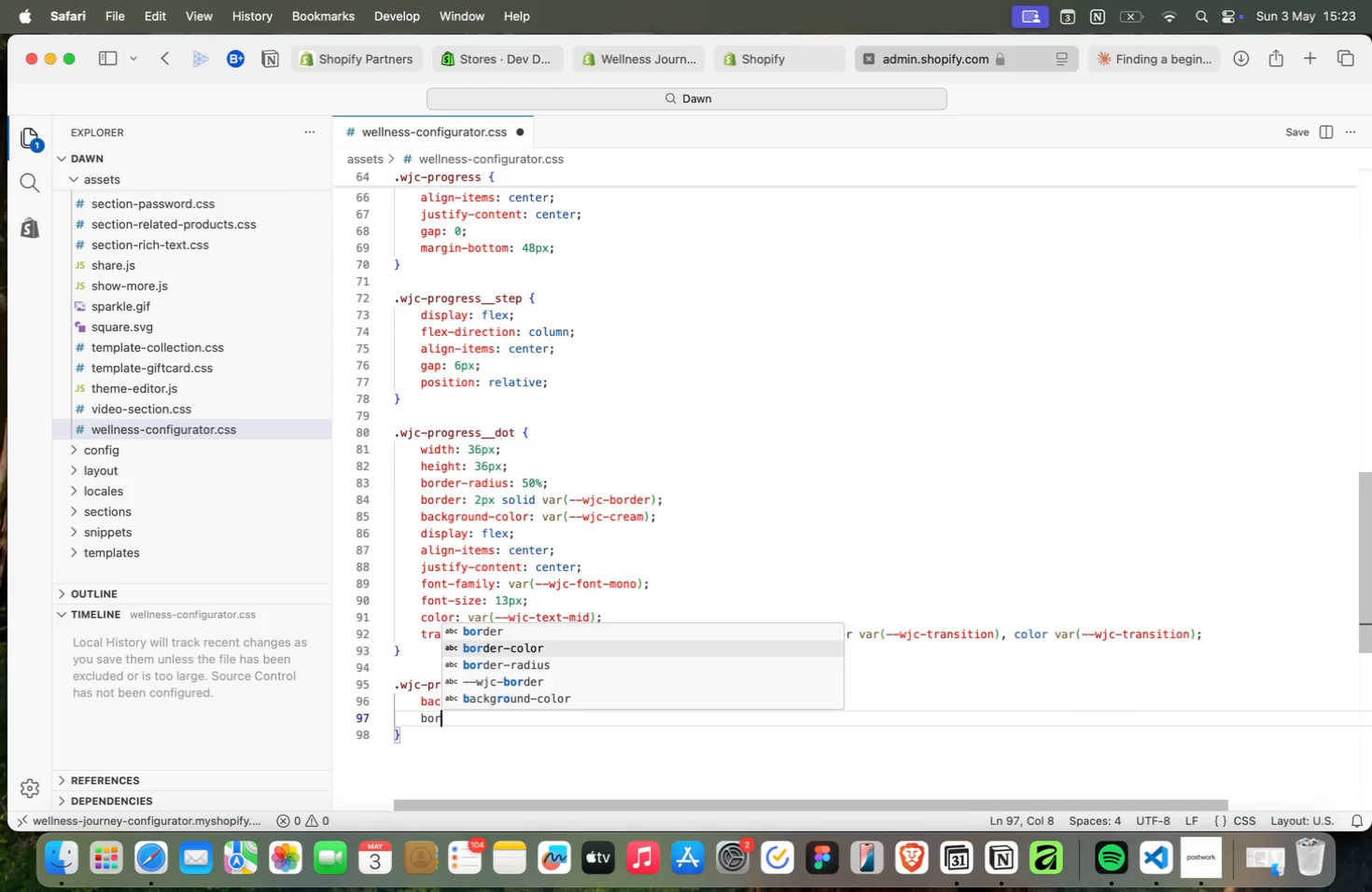 
key(Enter)
 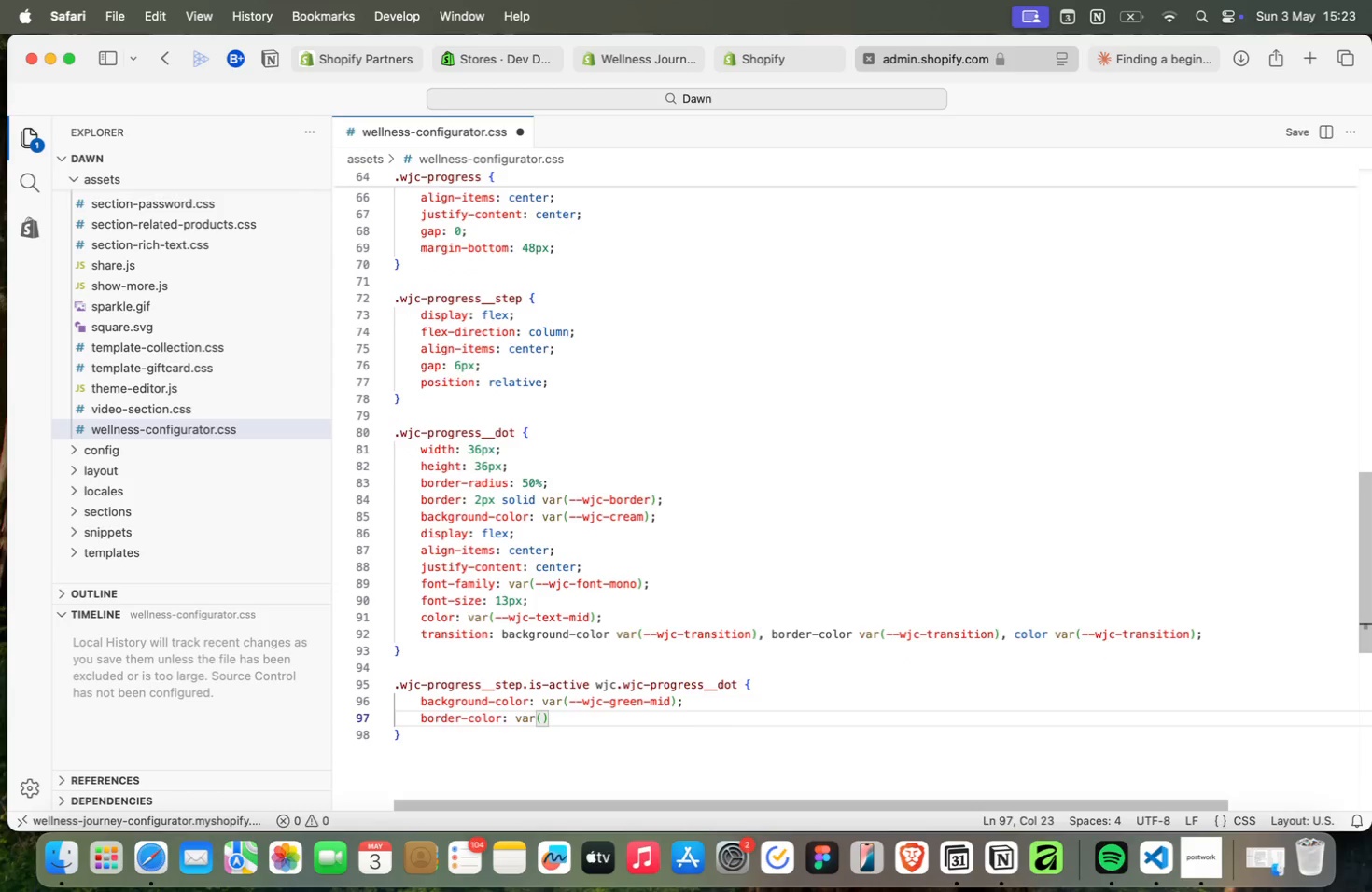 
type(: var(mid)
 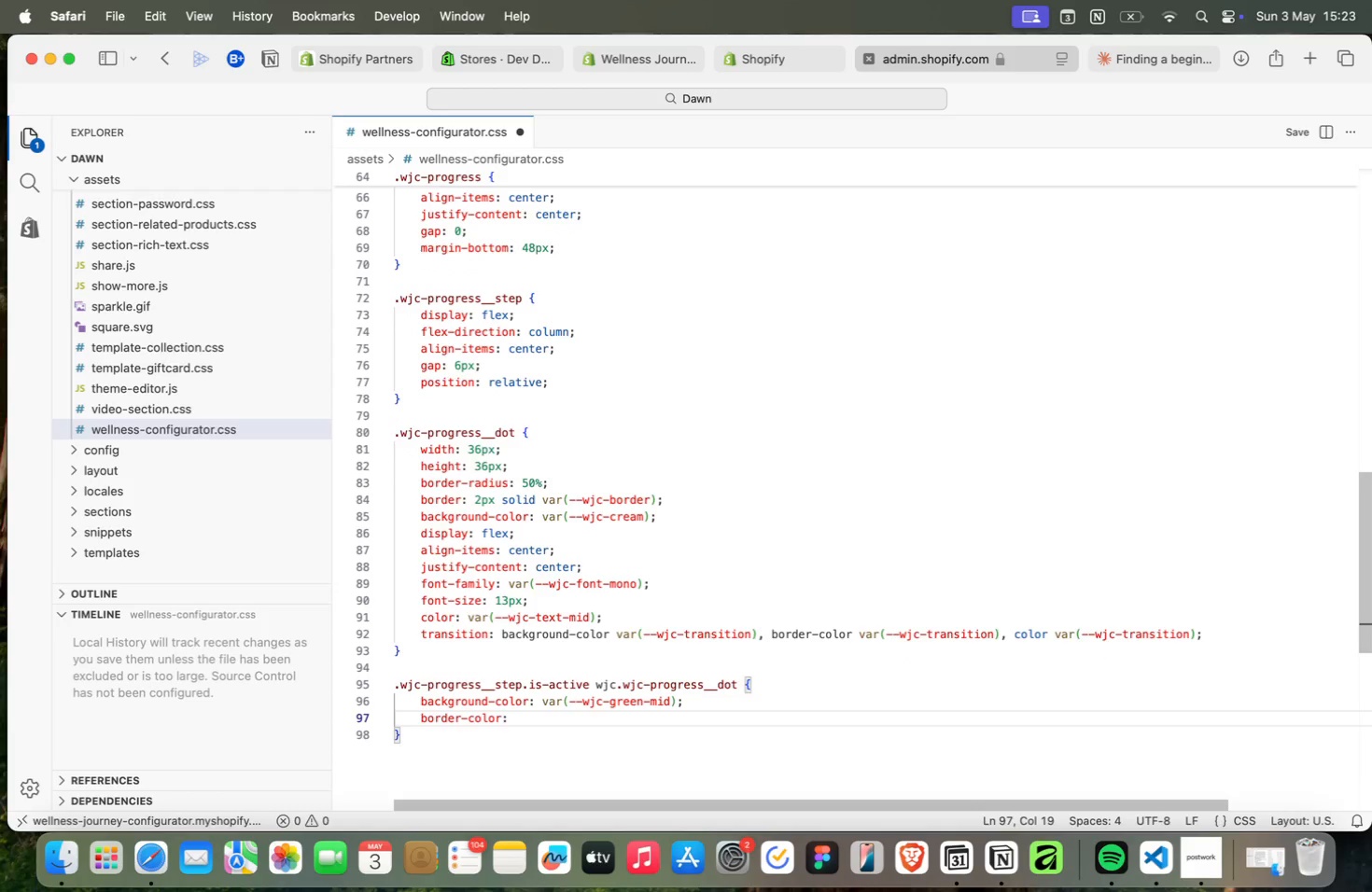 
key(ArrowDown)
 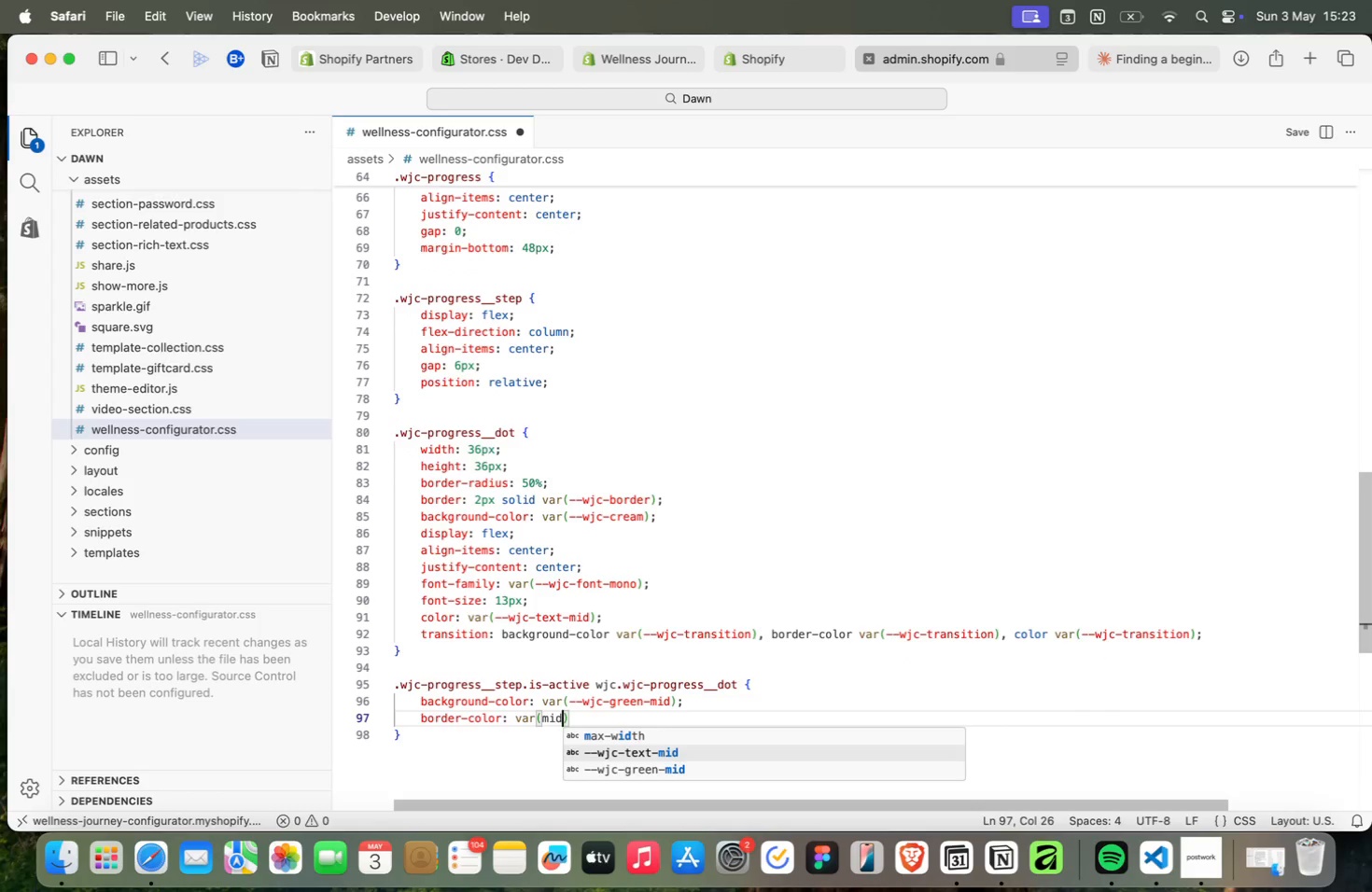 
key(ArrowDown)
 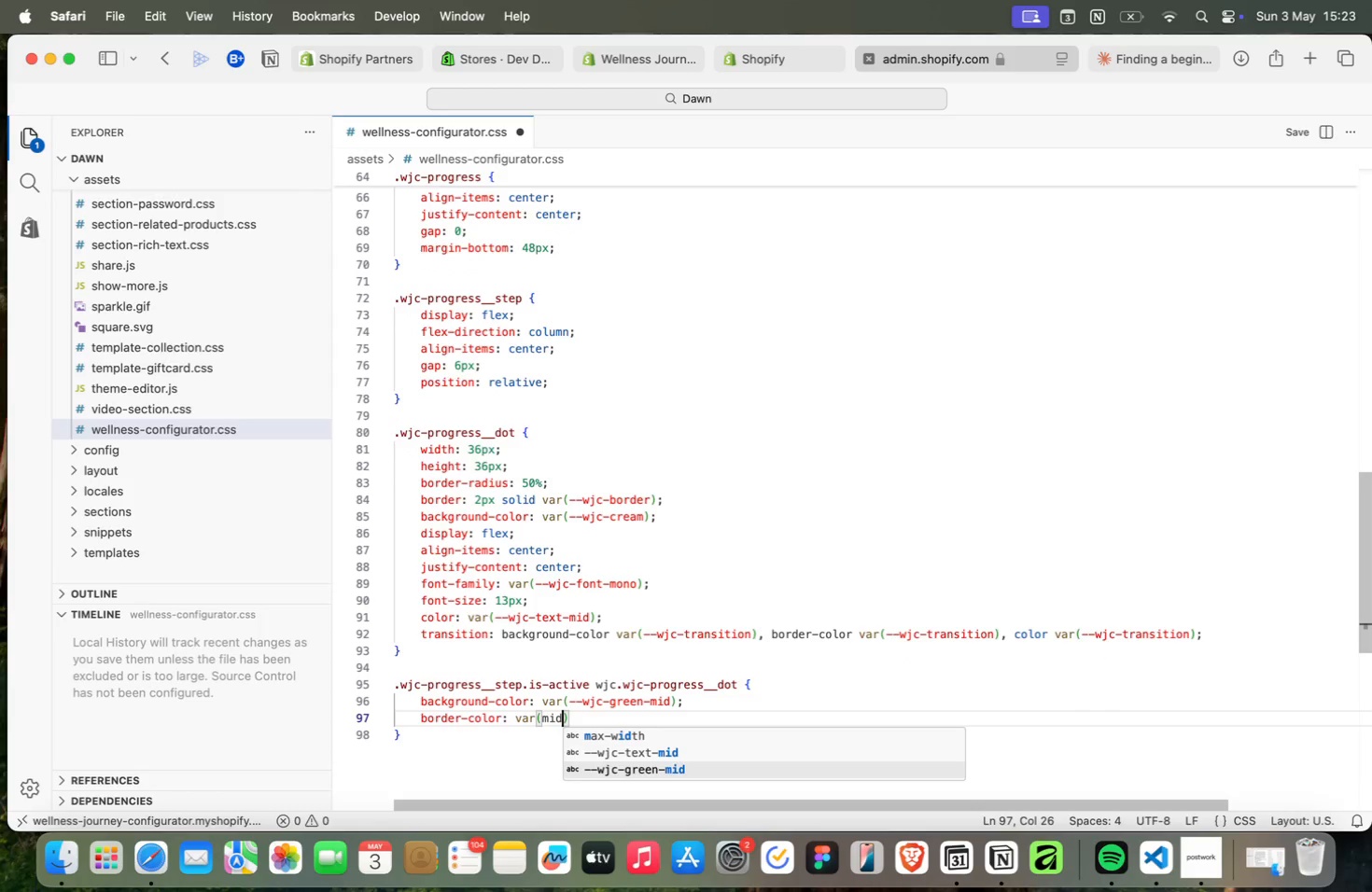 
key(Enter)
 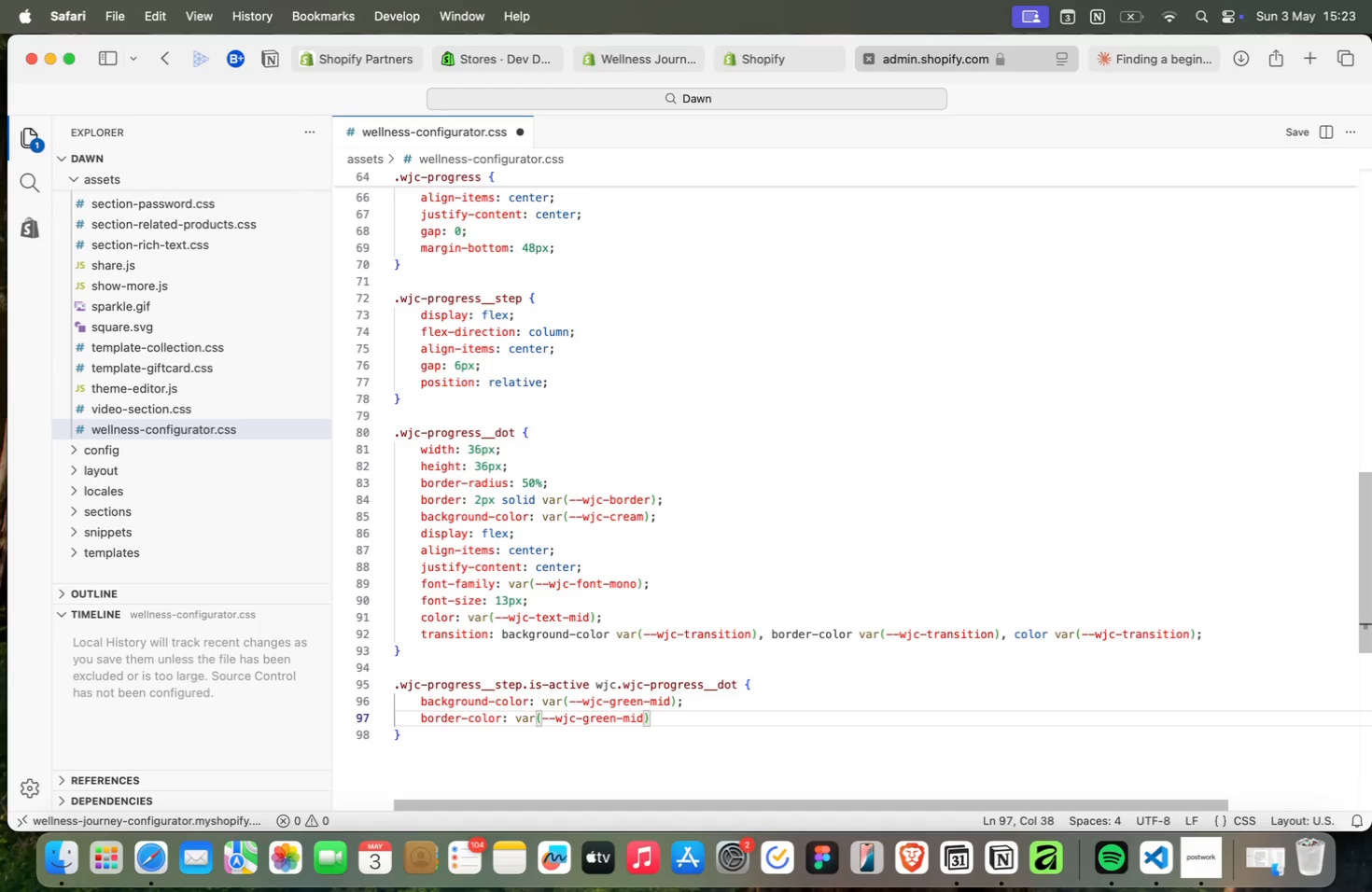 
key(ArrowRight)
 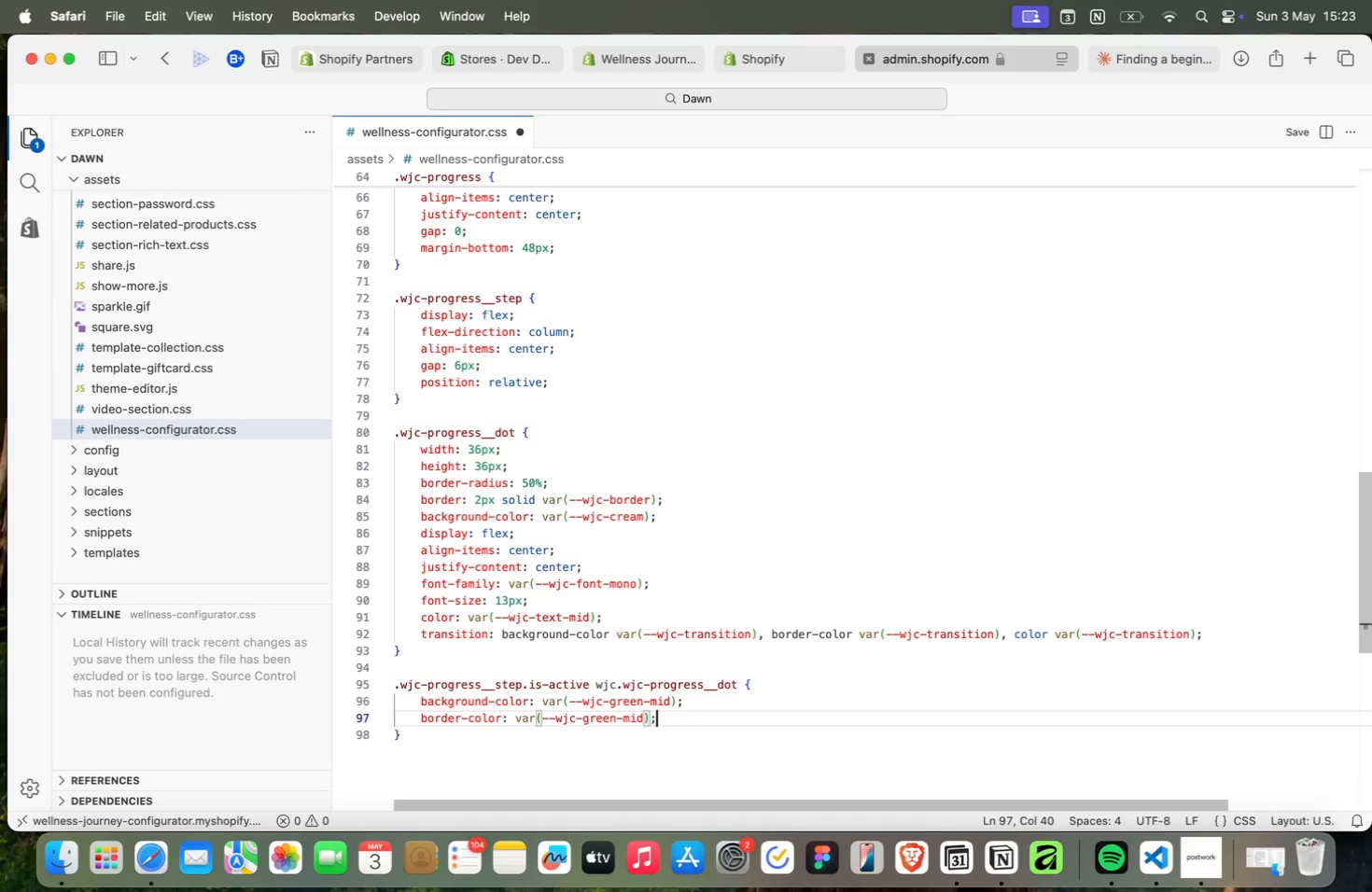 
key(Semicolon)
 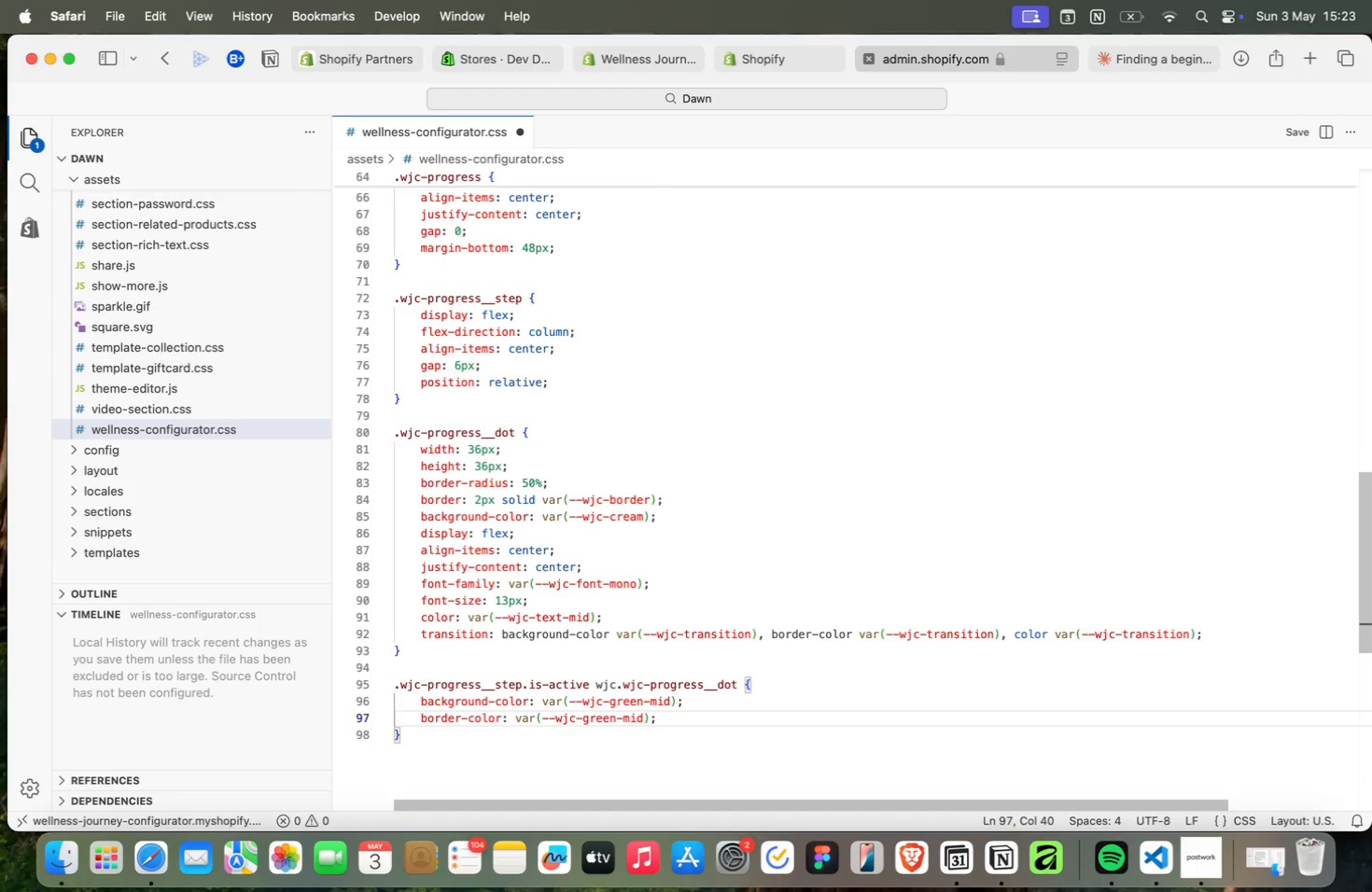 
key(Enter)
 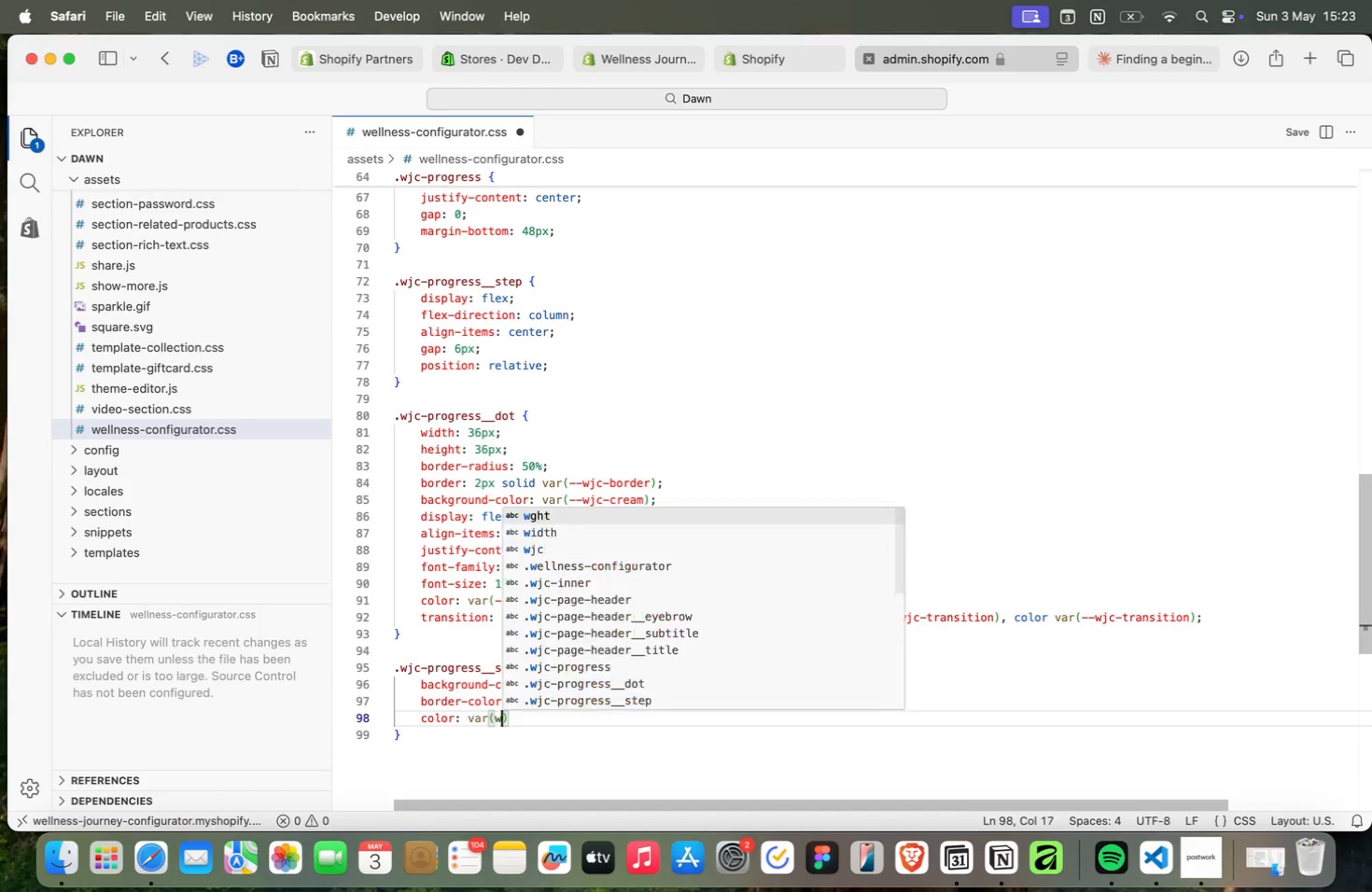 
type(color: var(whi)
 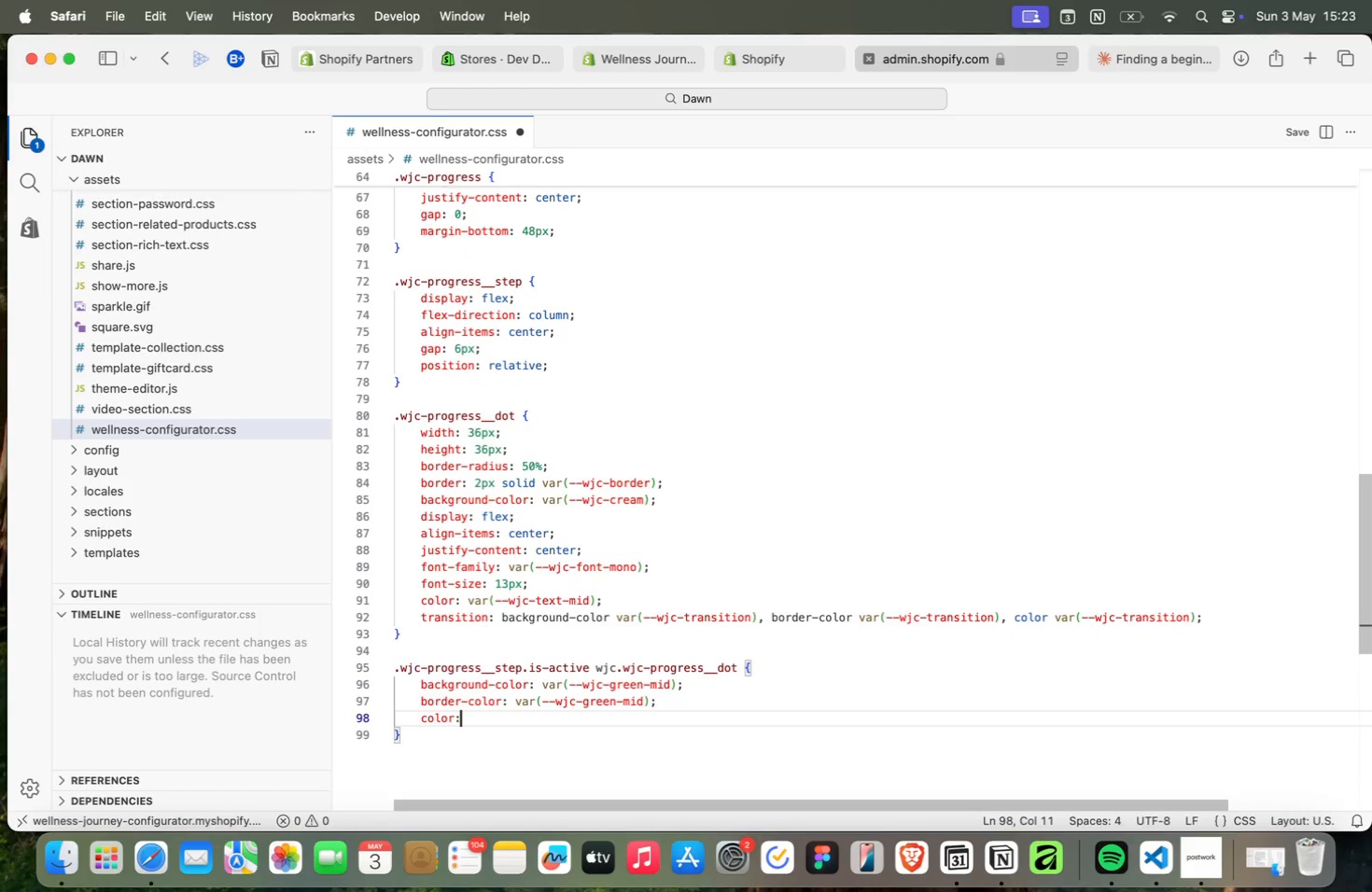 
key(ArrowDown)
 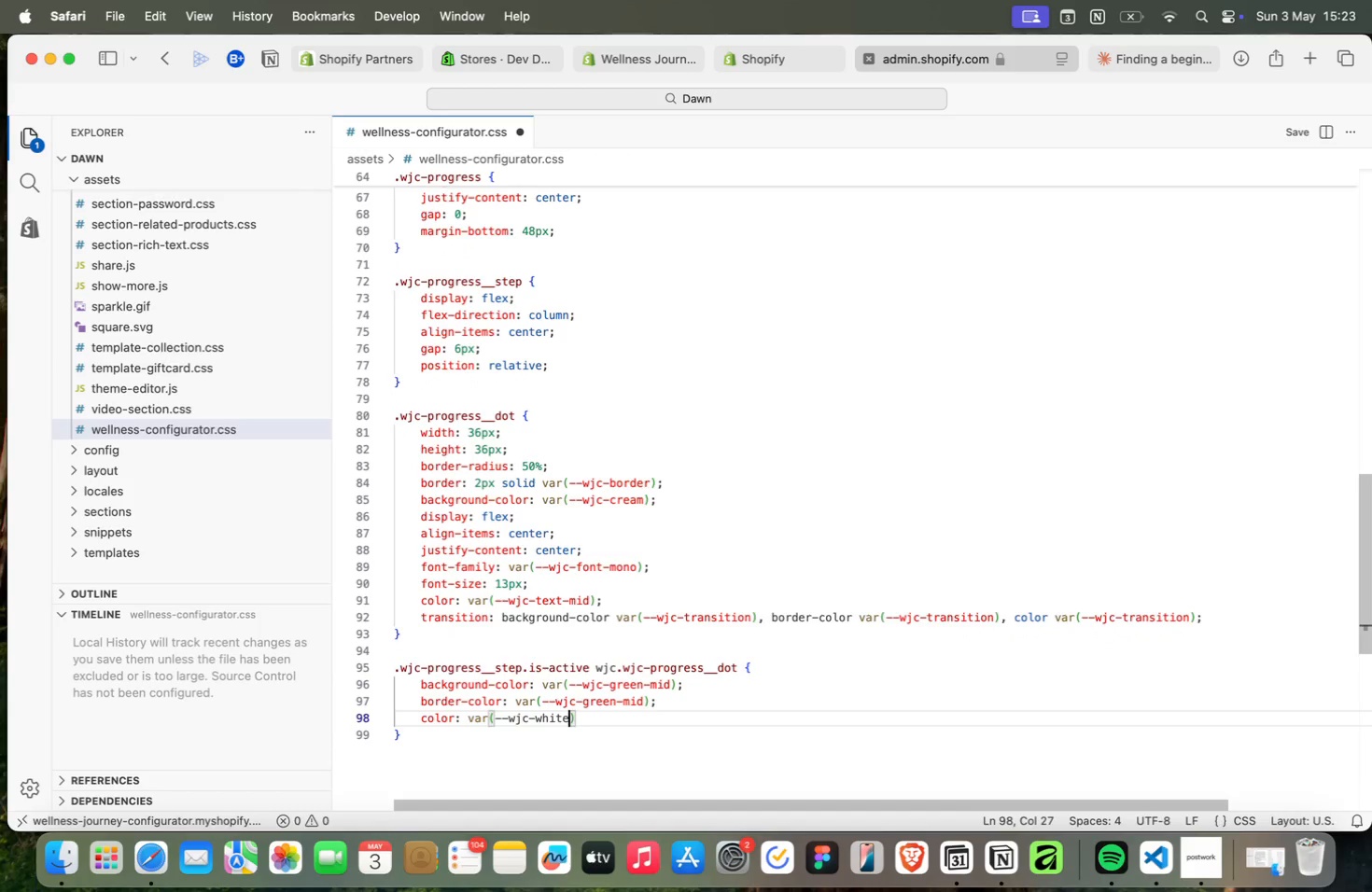 
key(Enter)
 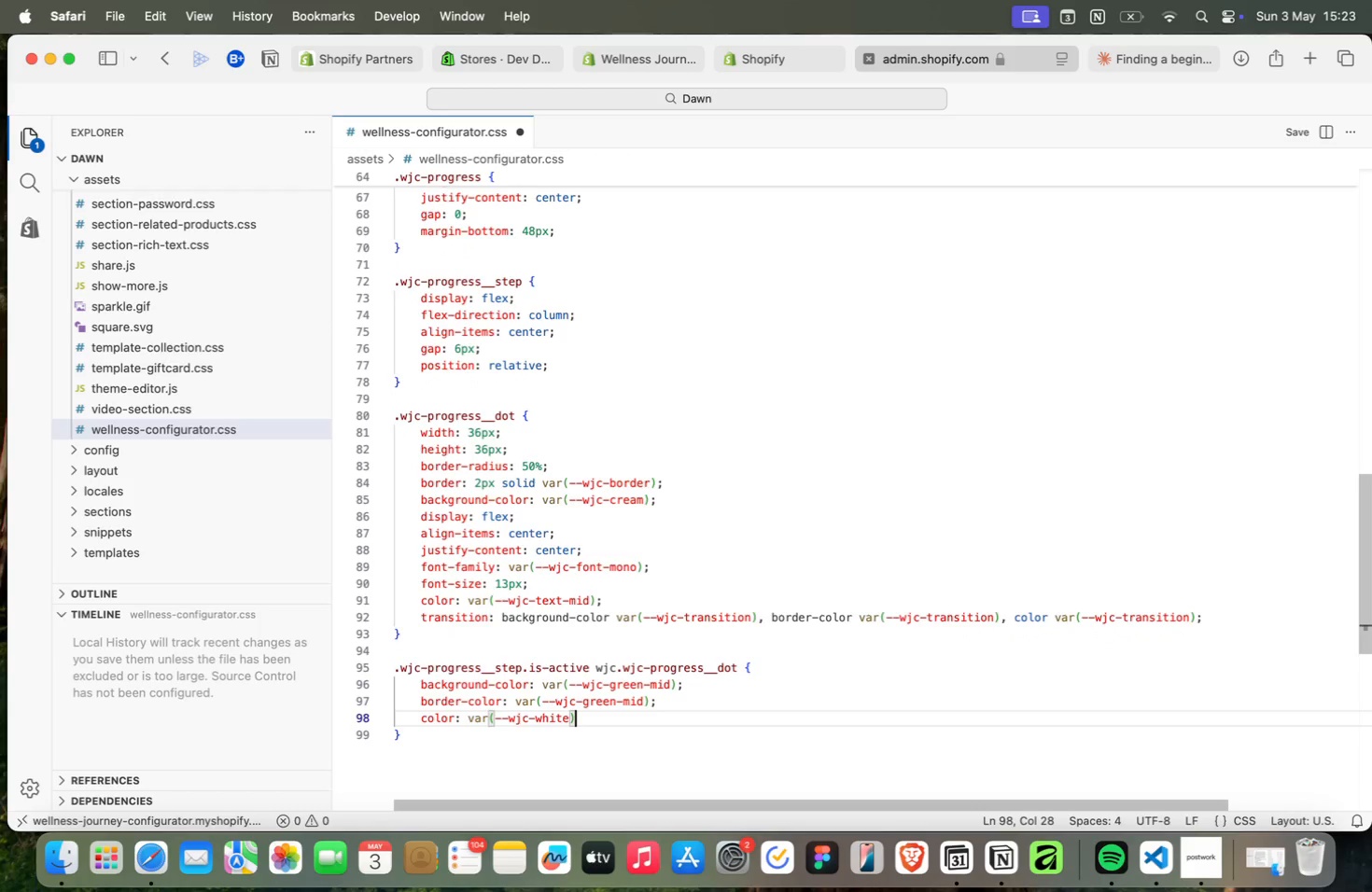 
key(ArrowRight)
 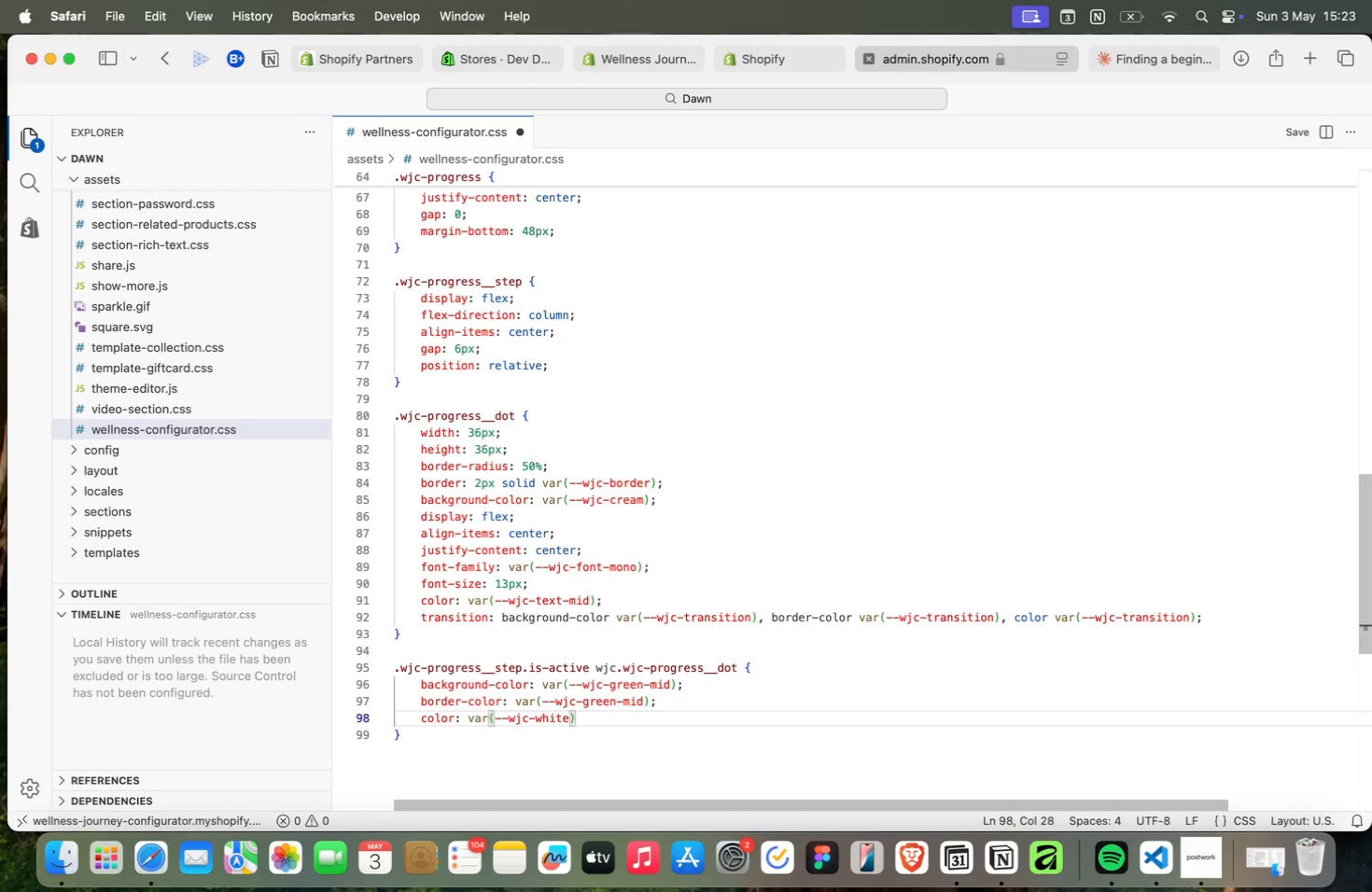 
key(Semicolon)
 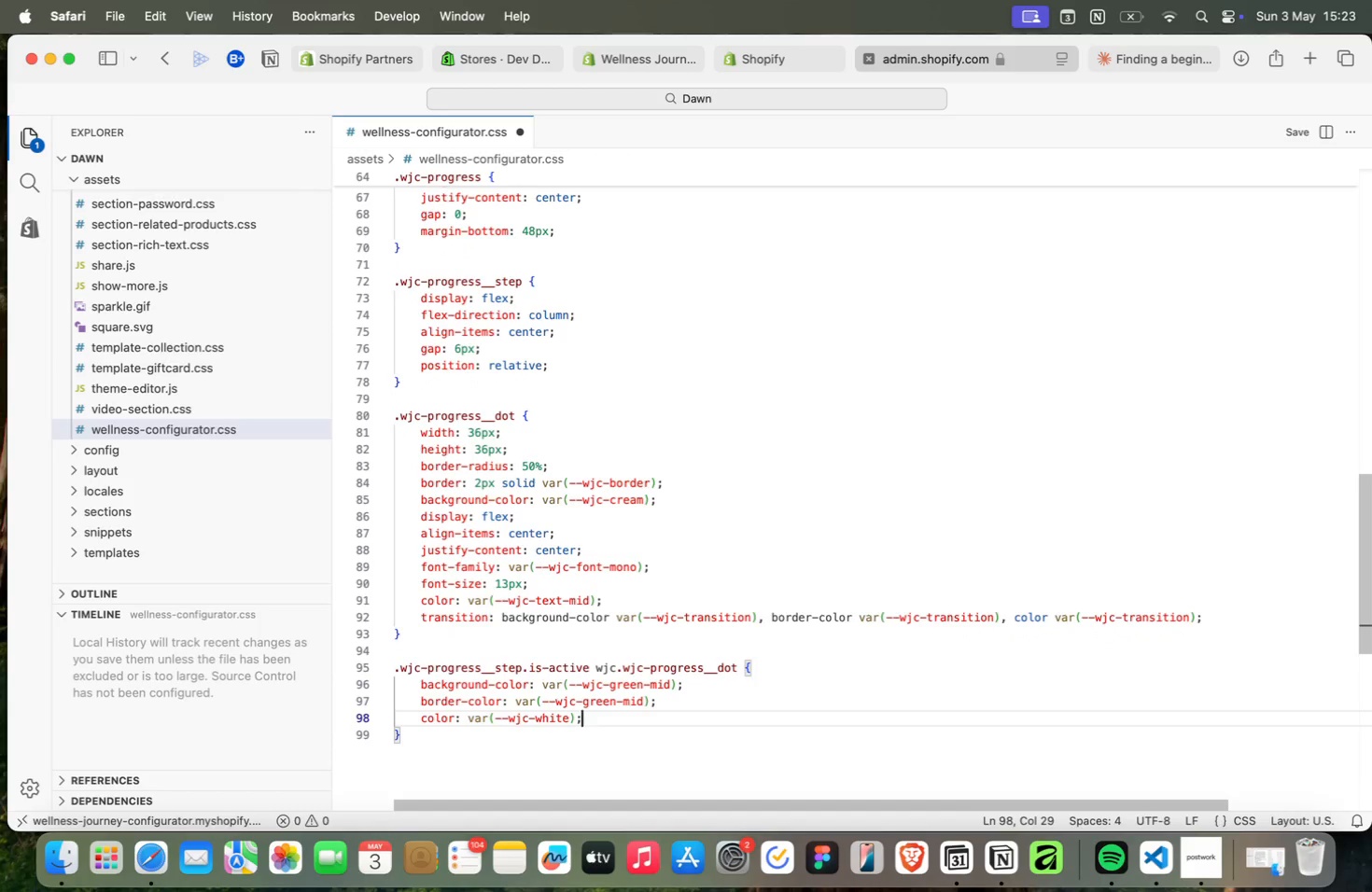 
key(ArrowDown)
 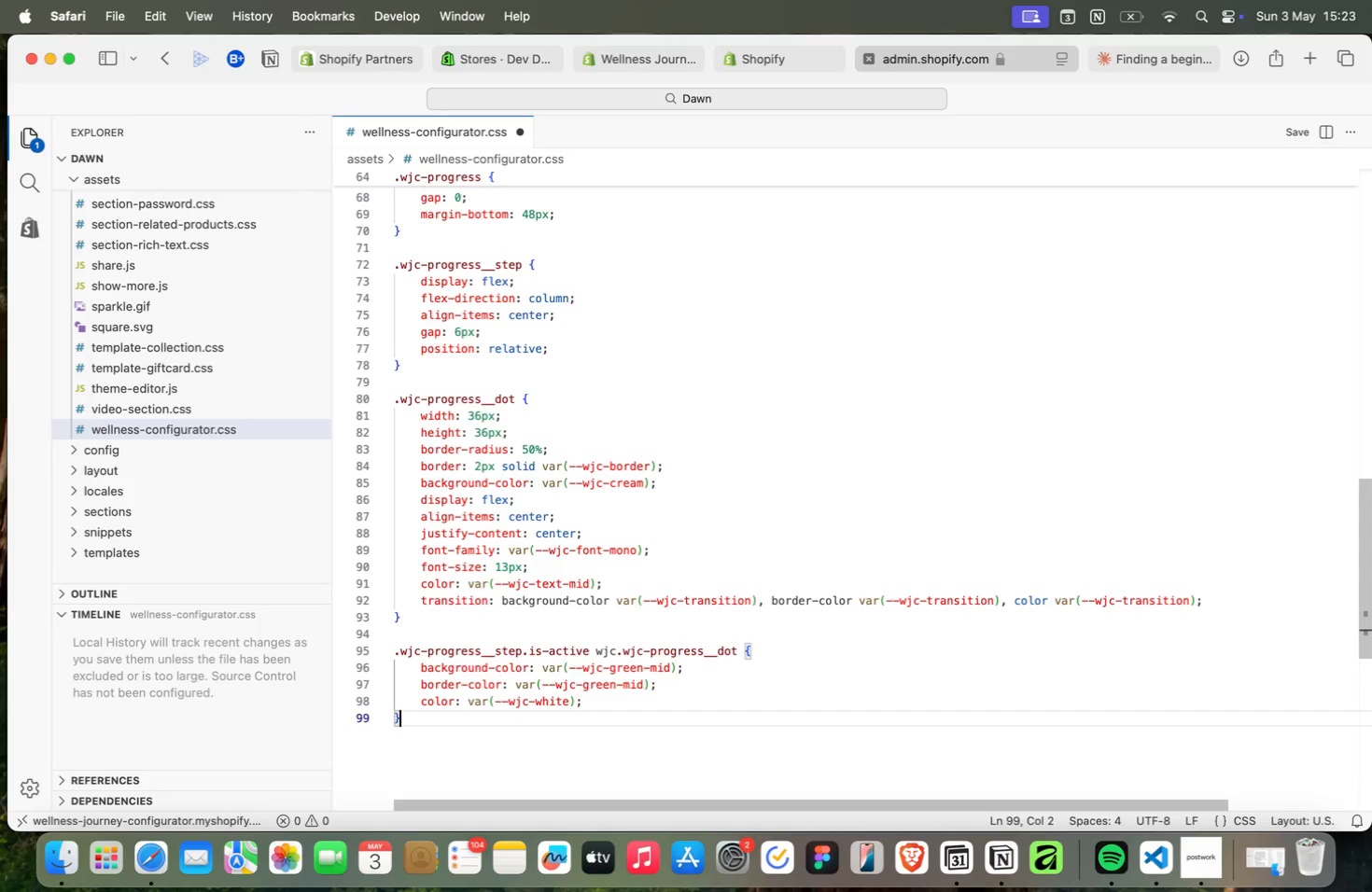 
key(Enter)
 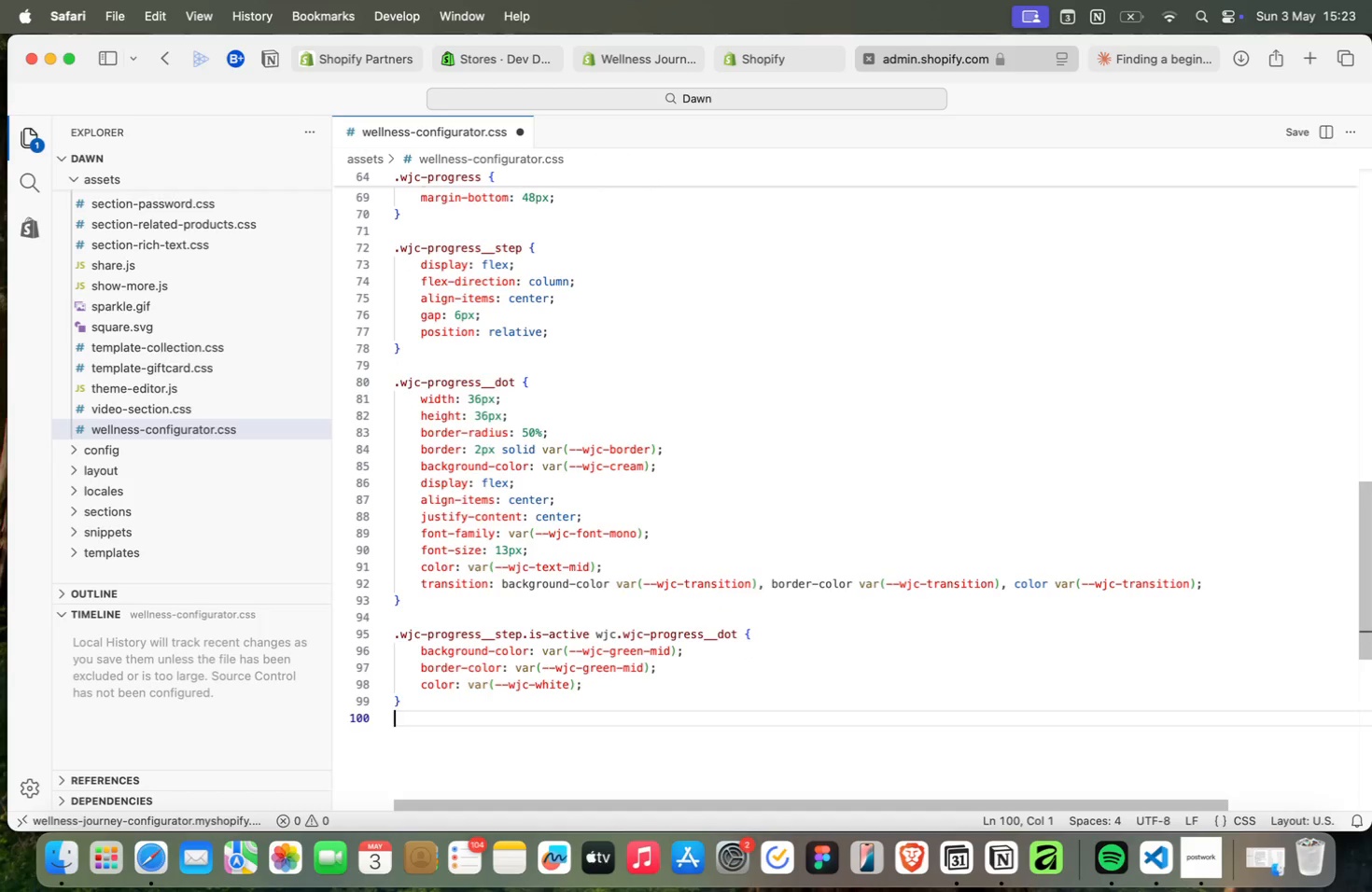 
type(prg)
 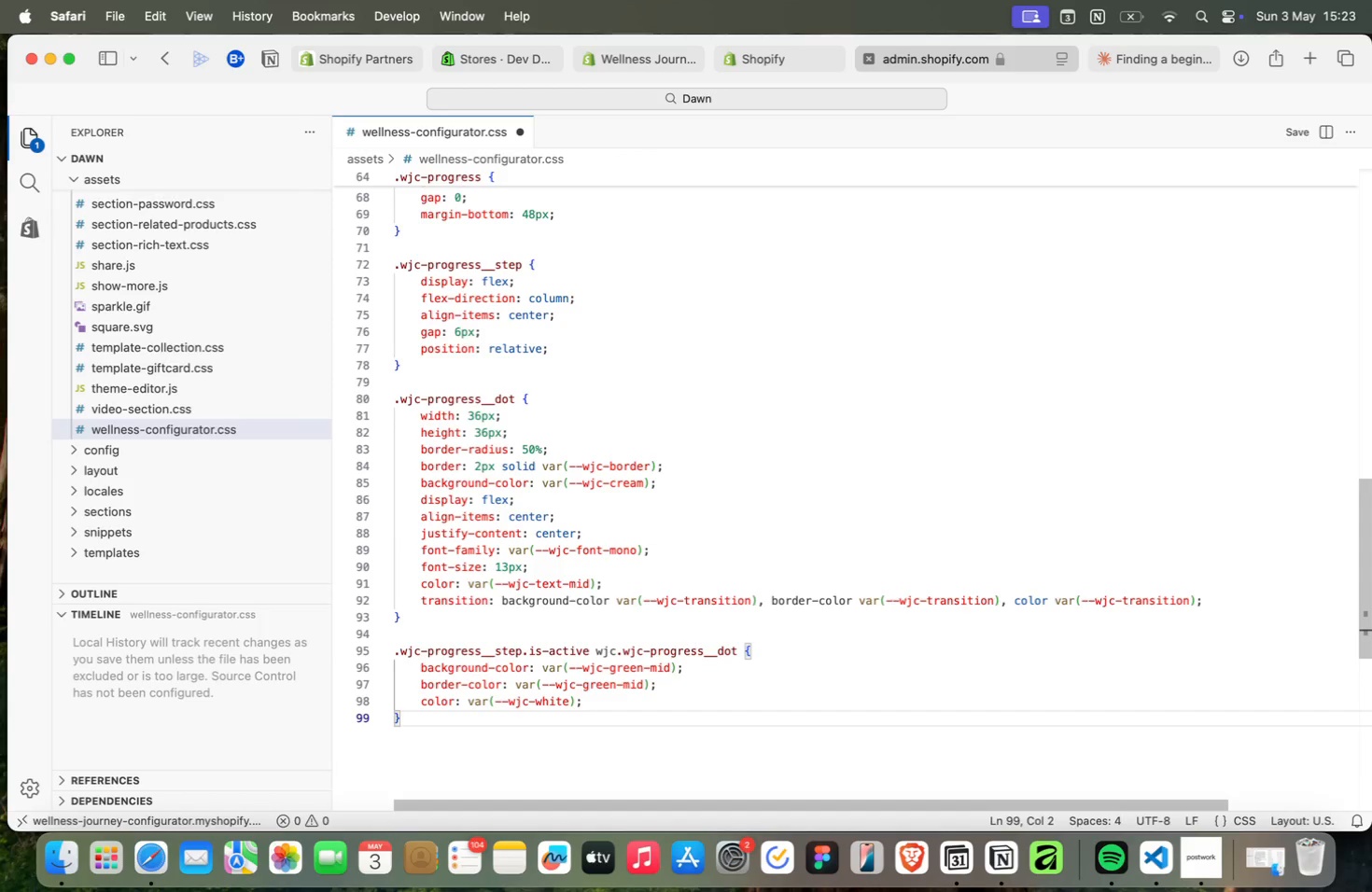 
key(ArrowDown)
 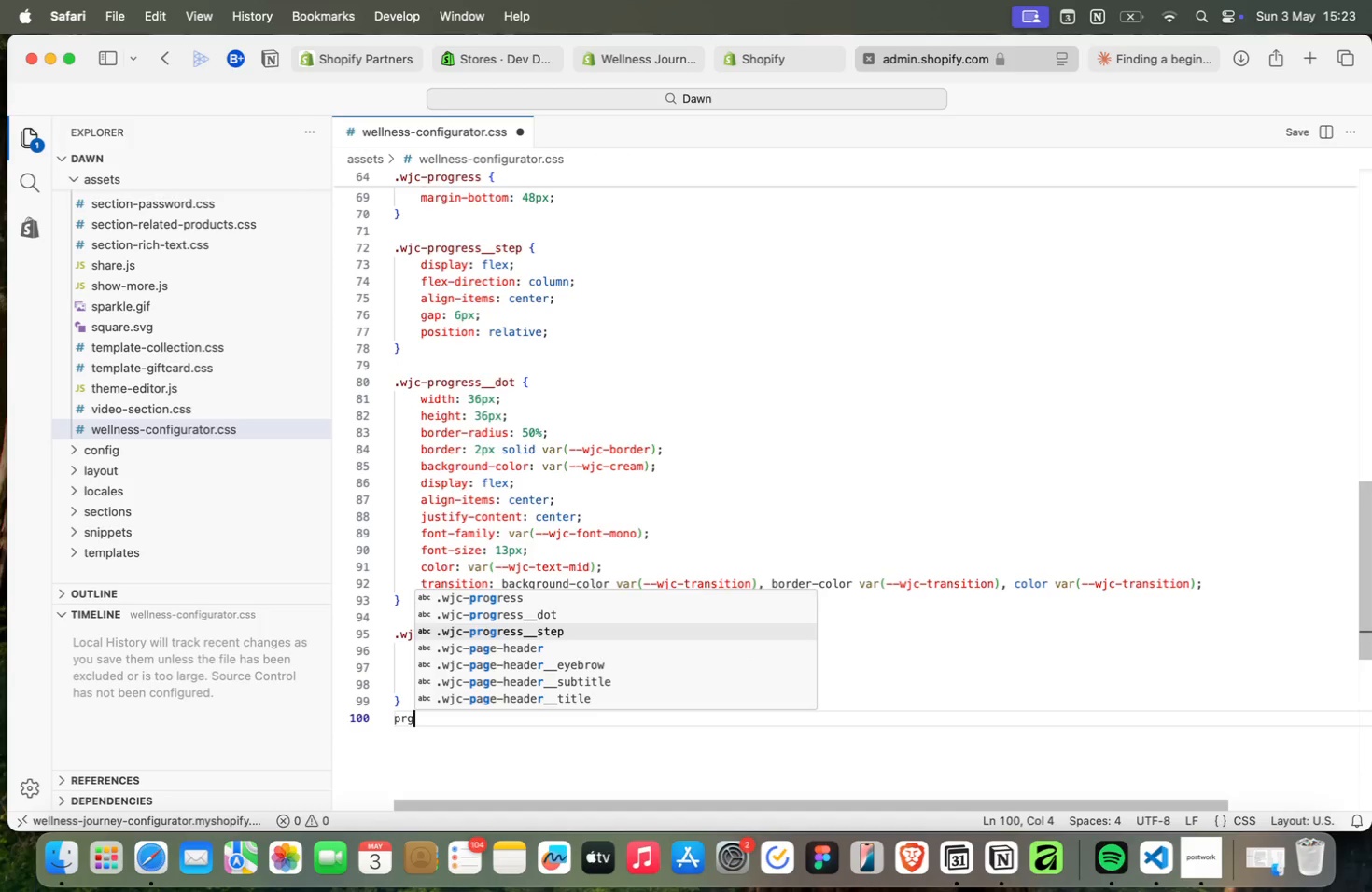 
key(ArrowDown)
 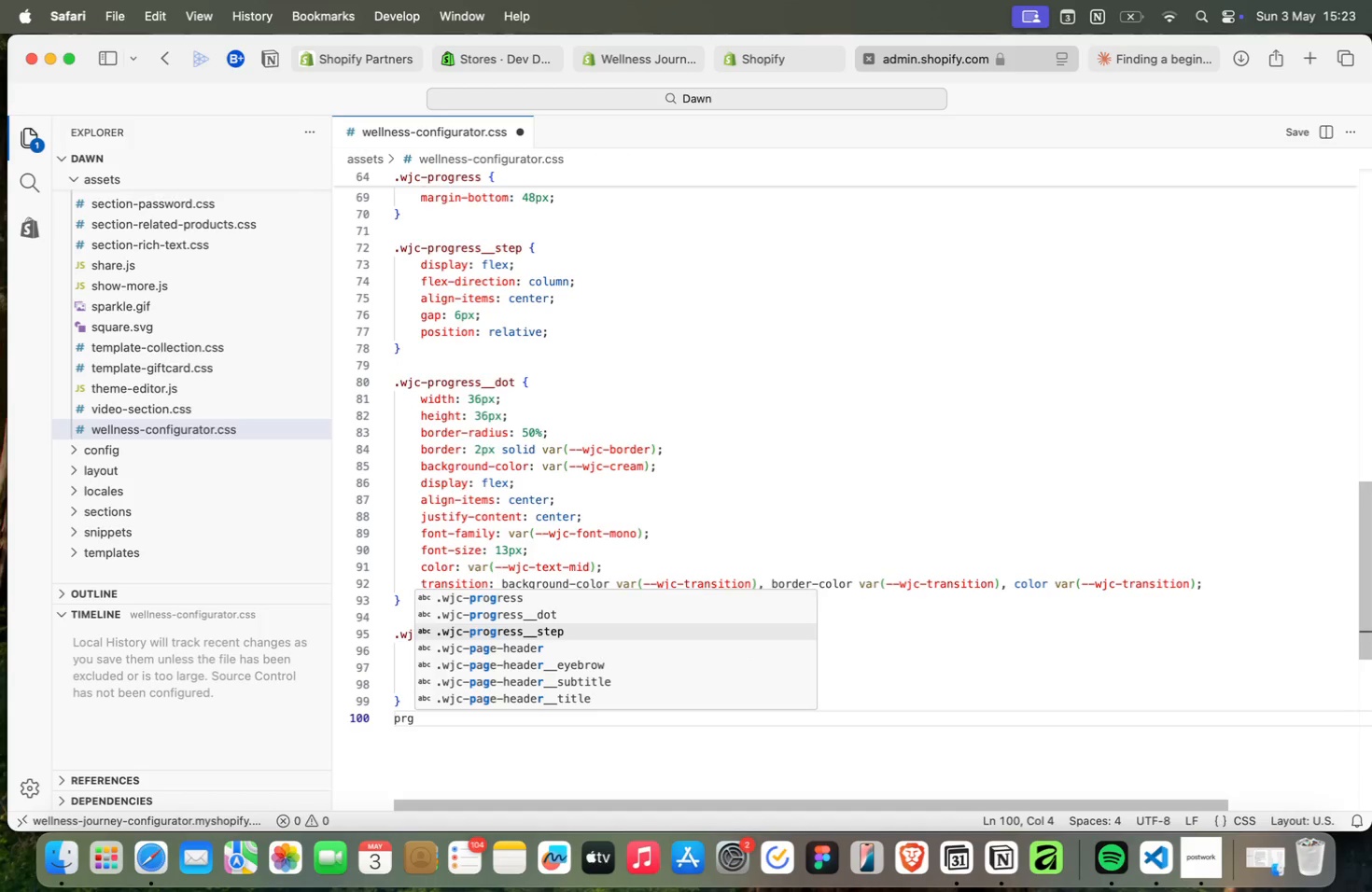 
key(Enter)
 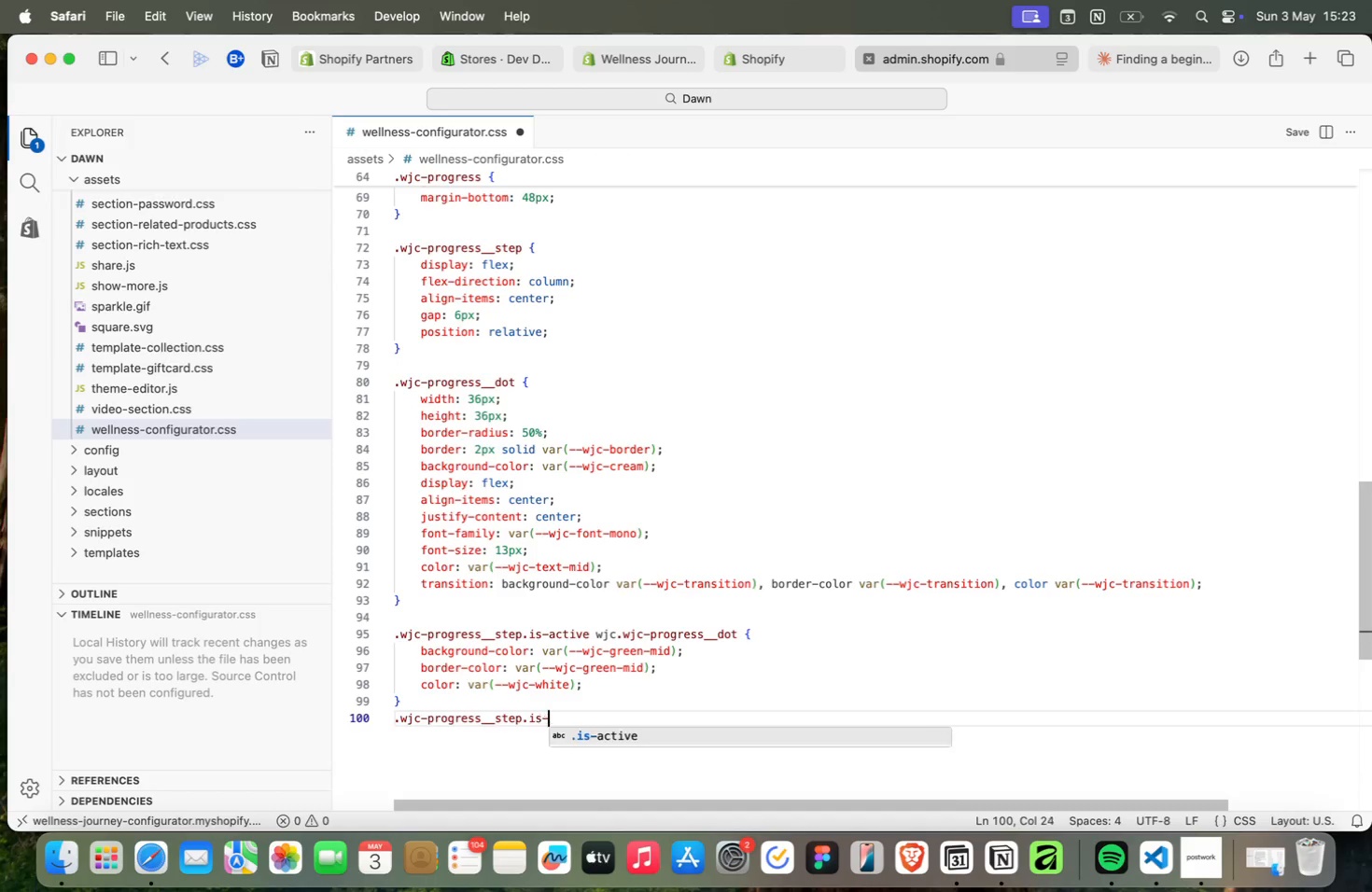 
type(.is-done )
 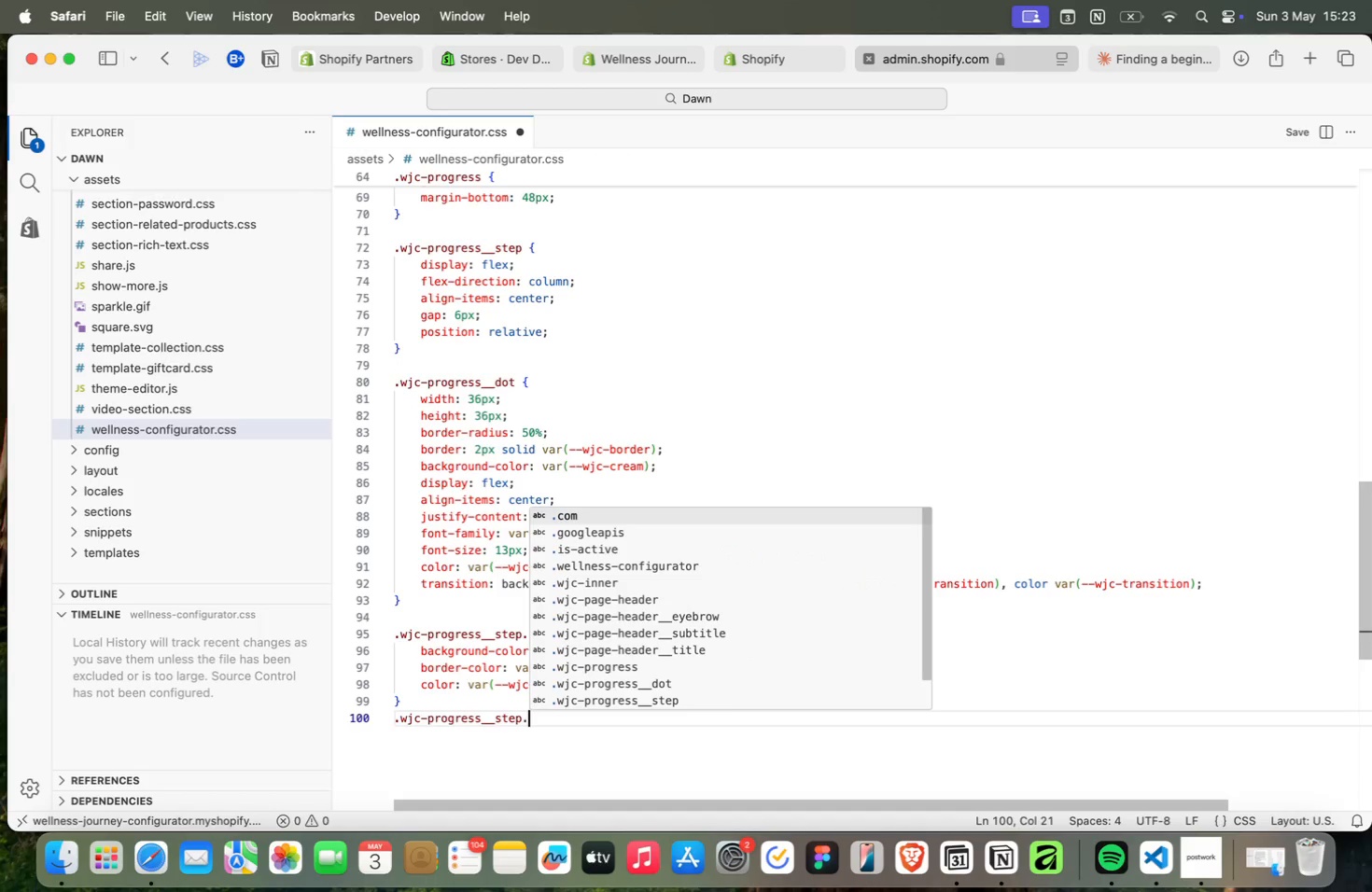 
type(dot)
 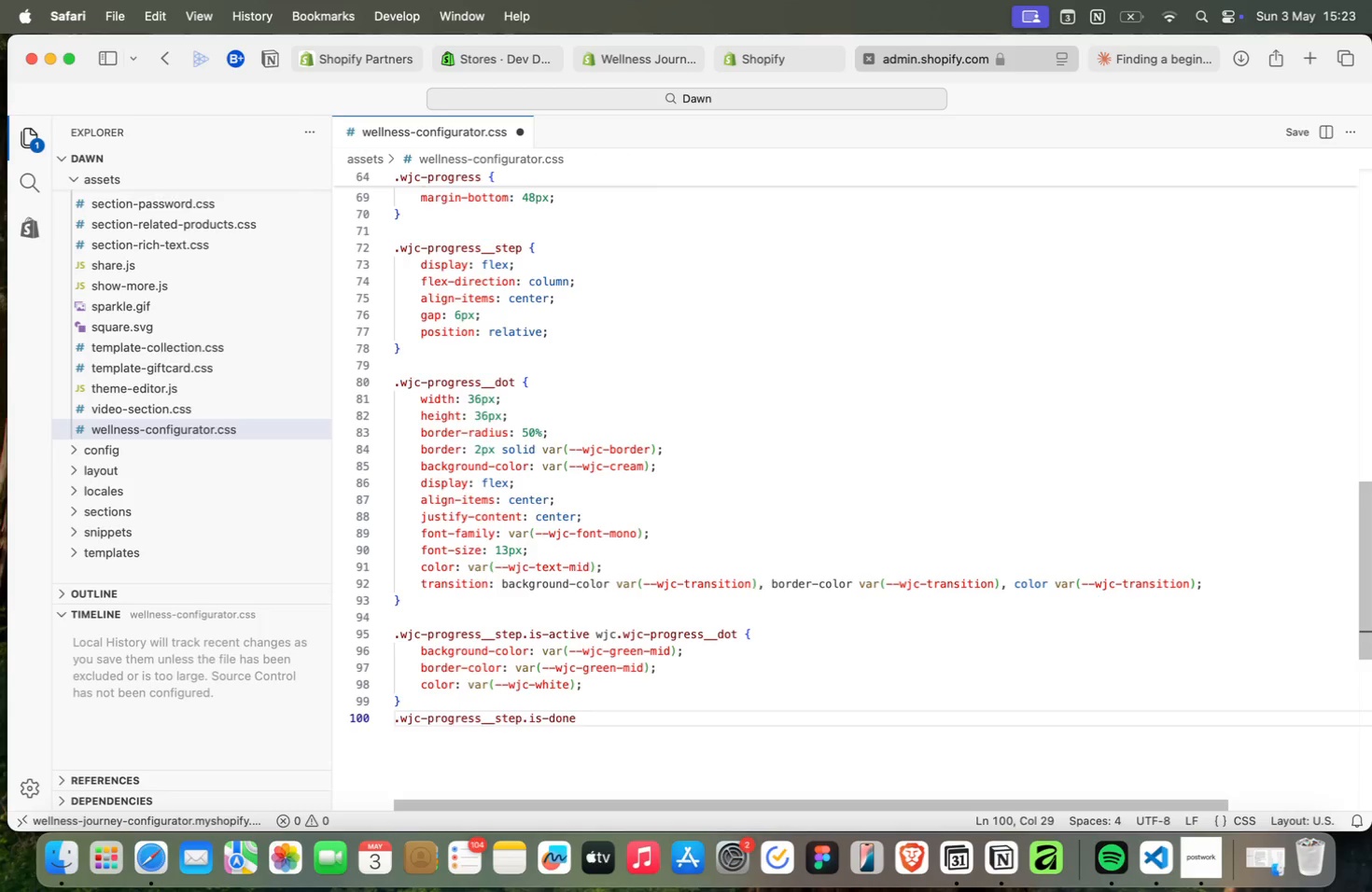 
key(Enter)
 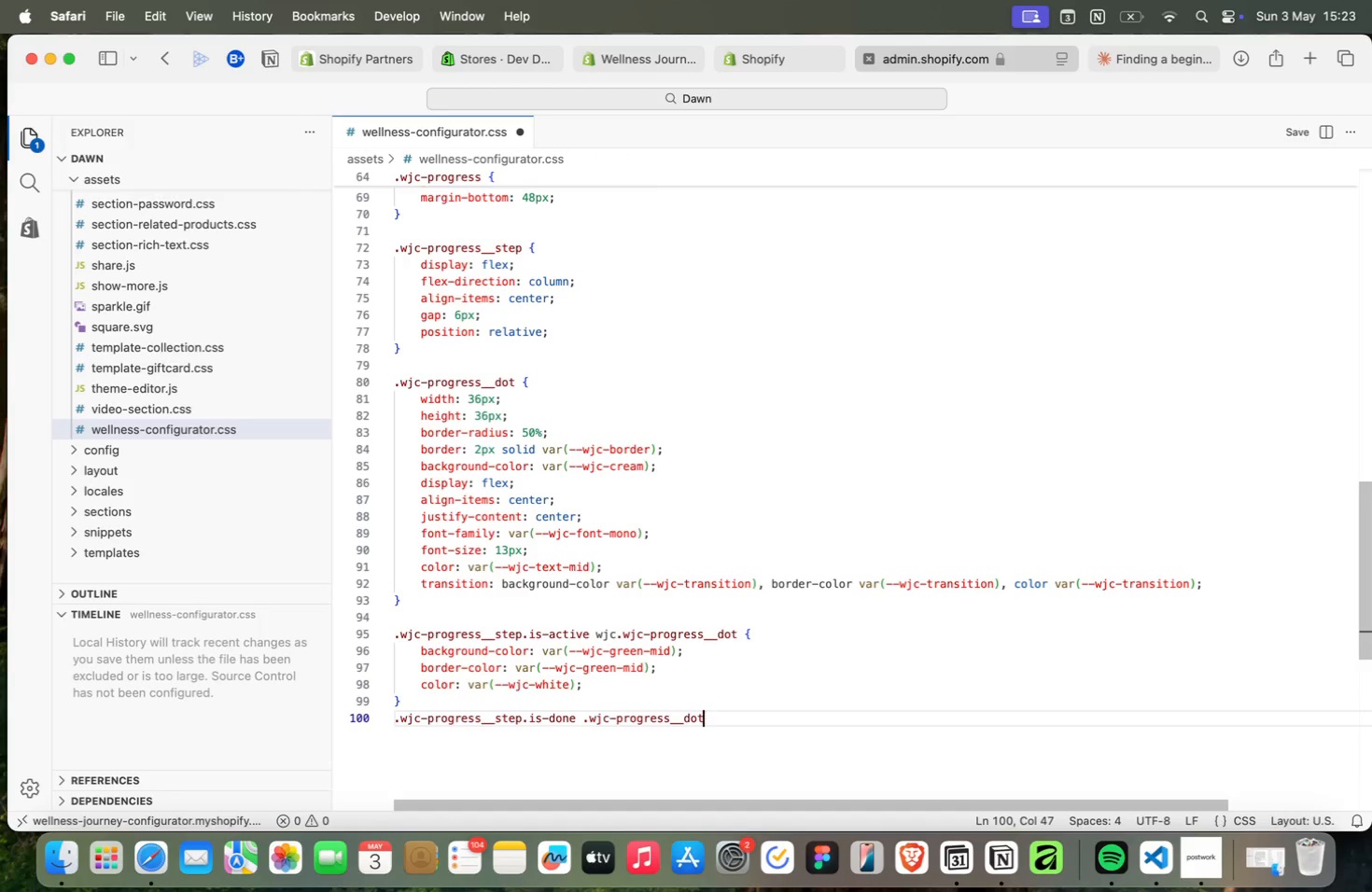 
key(Space)
 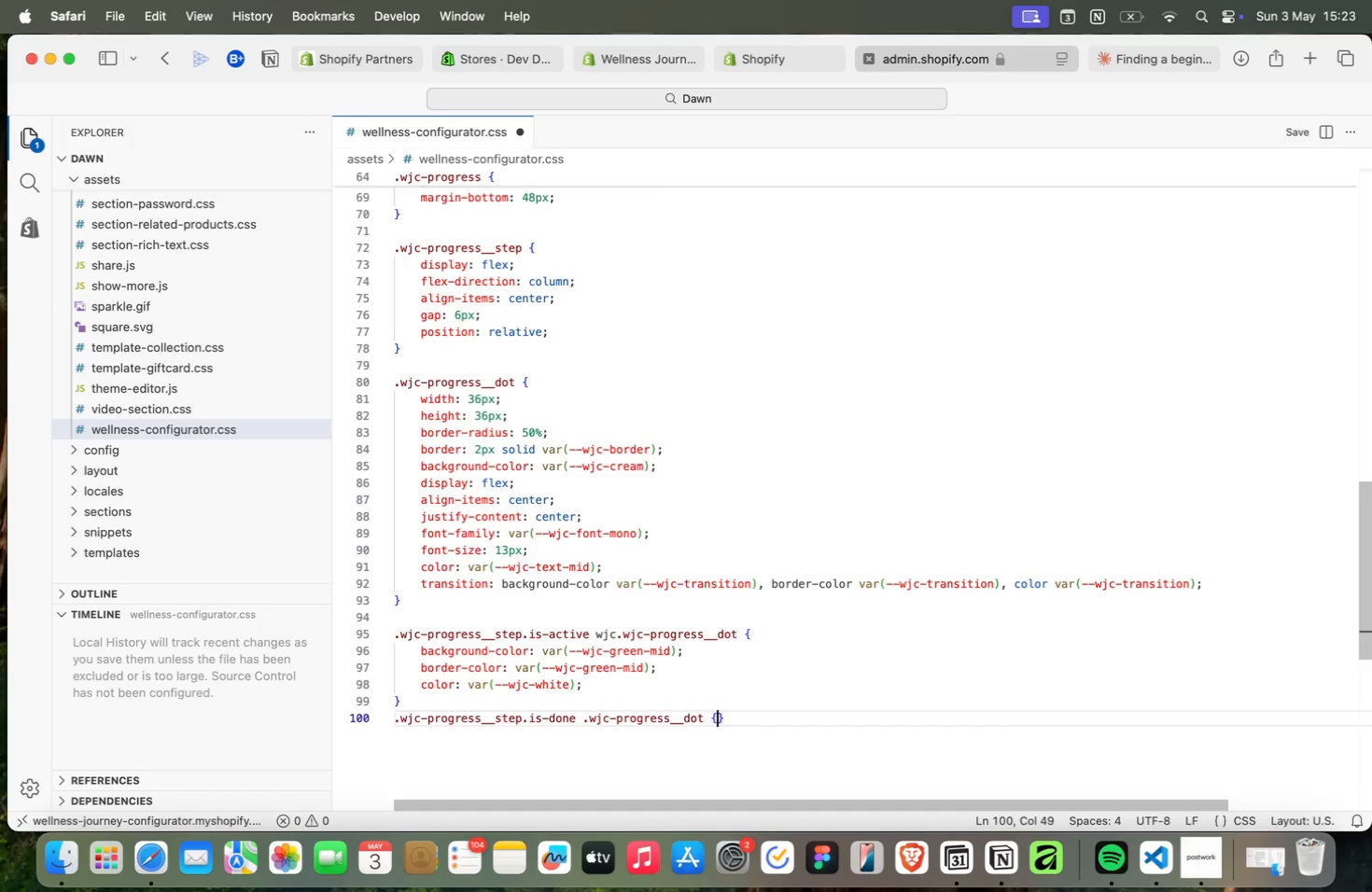 
key(Shift+BracketLeft)
 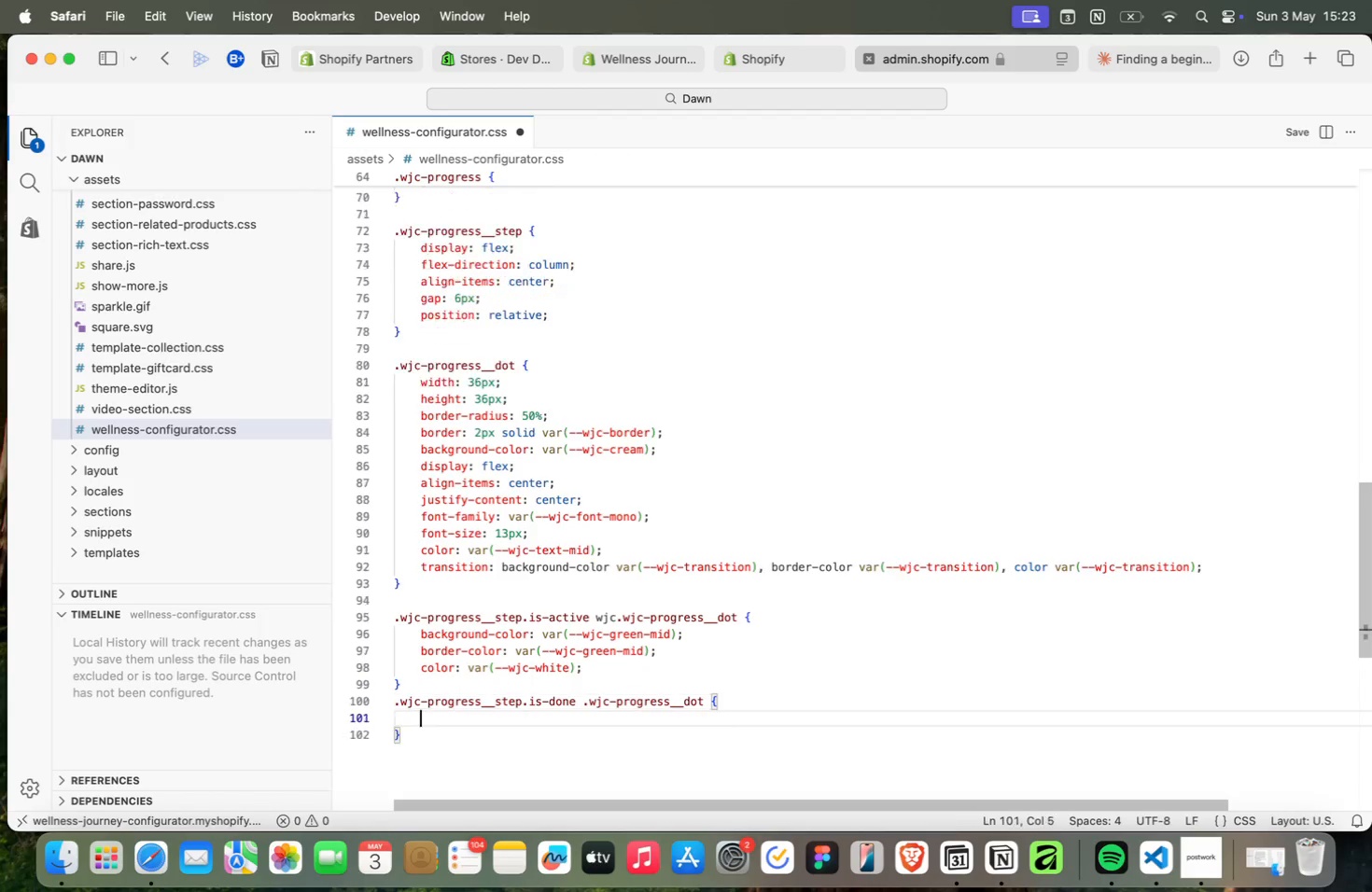 
key(Enter)
 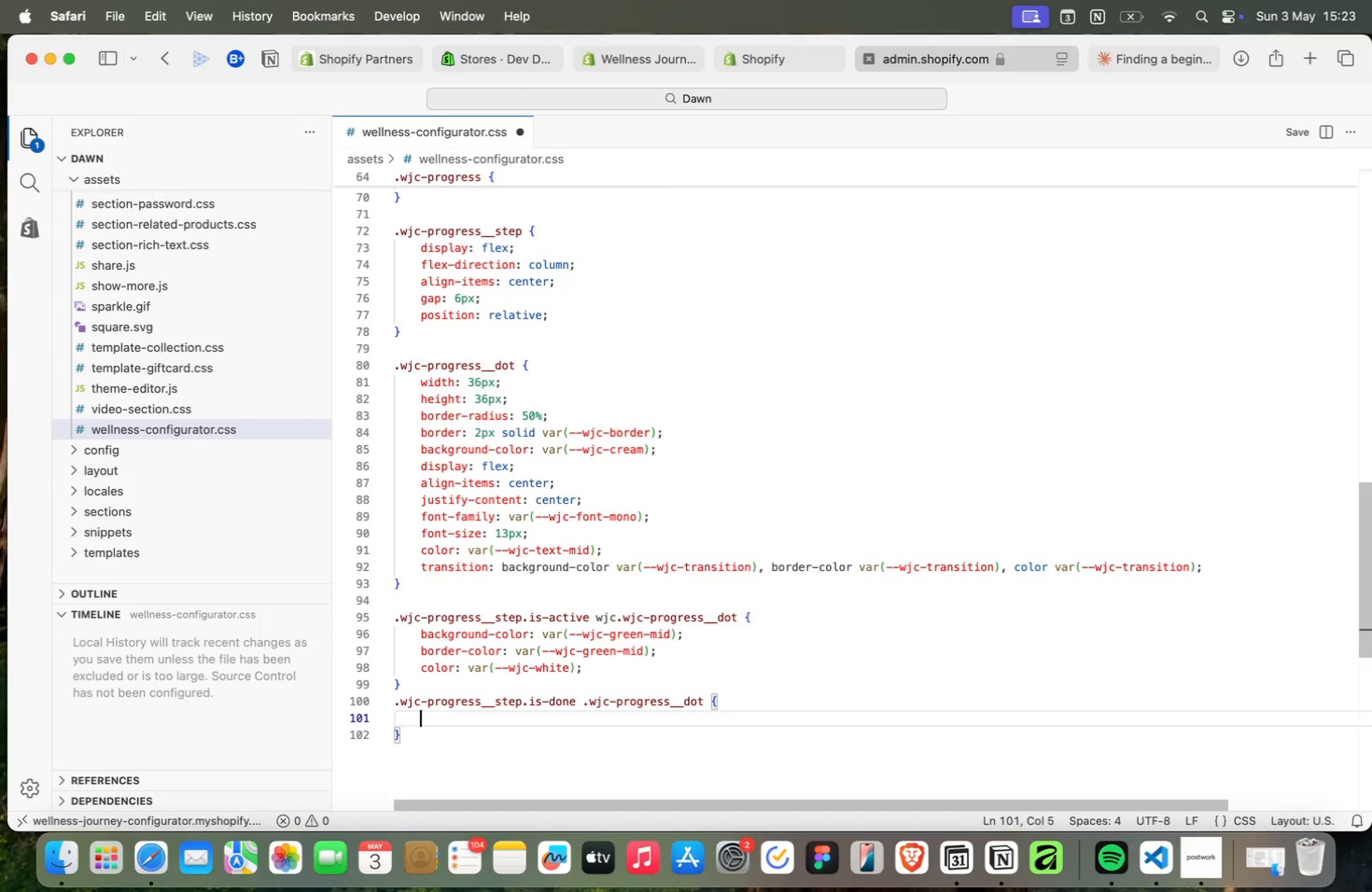 
type(back)
 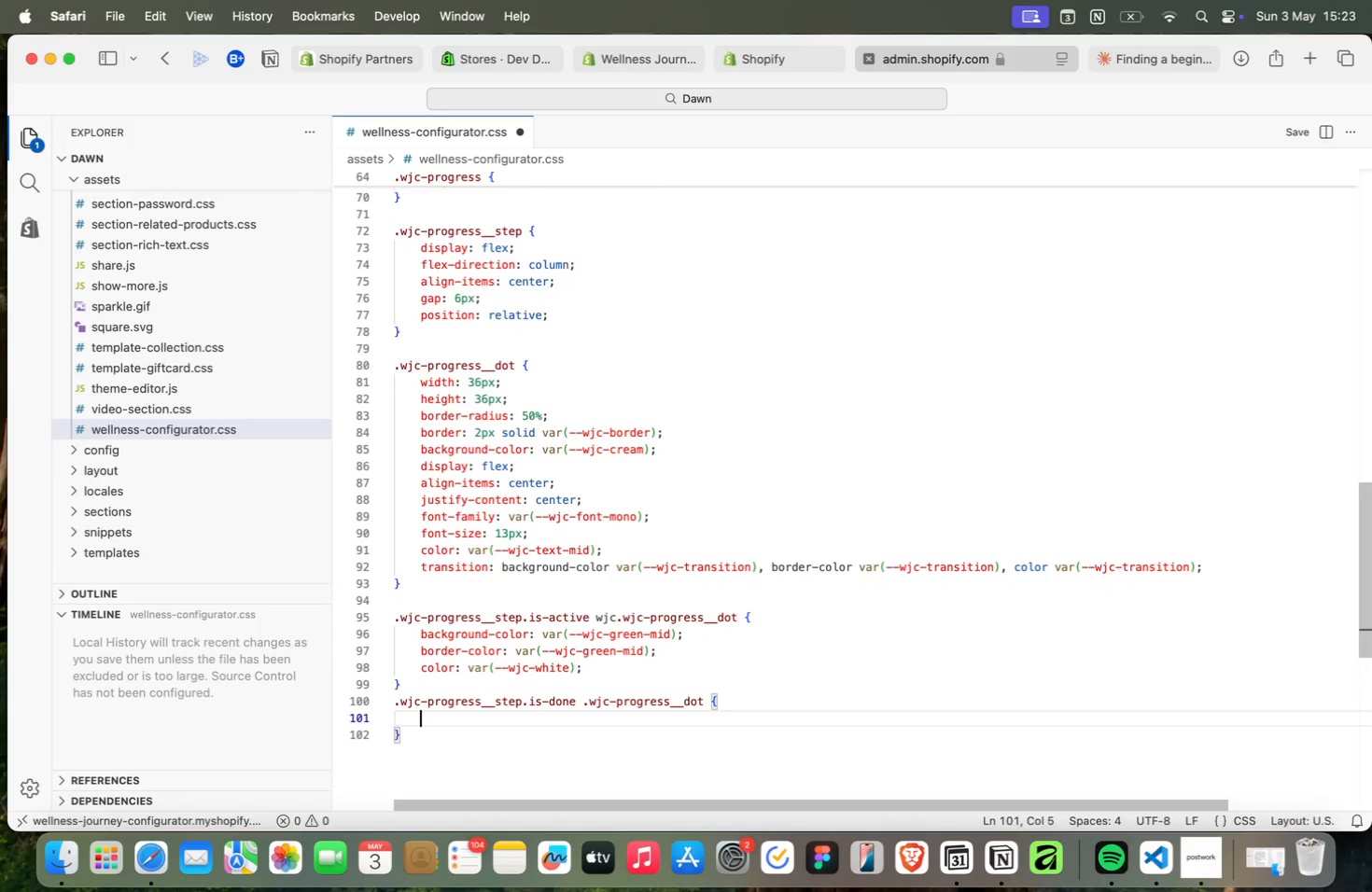 
key(Enter)
 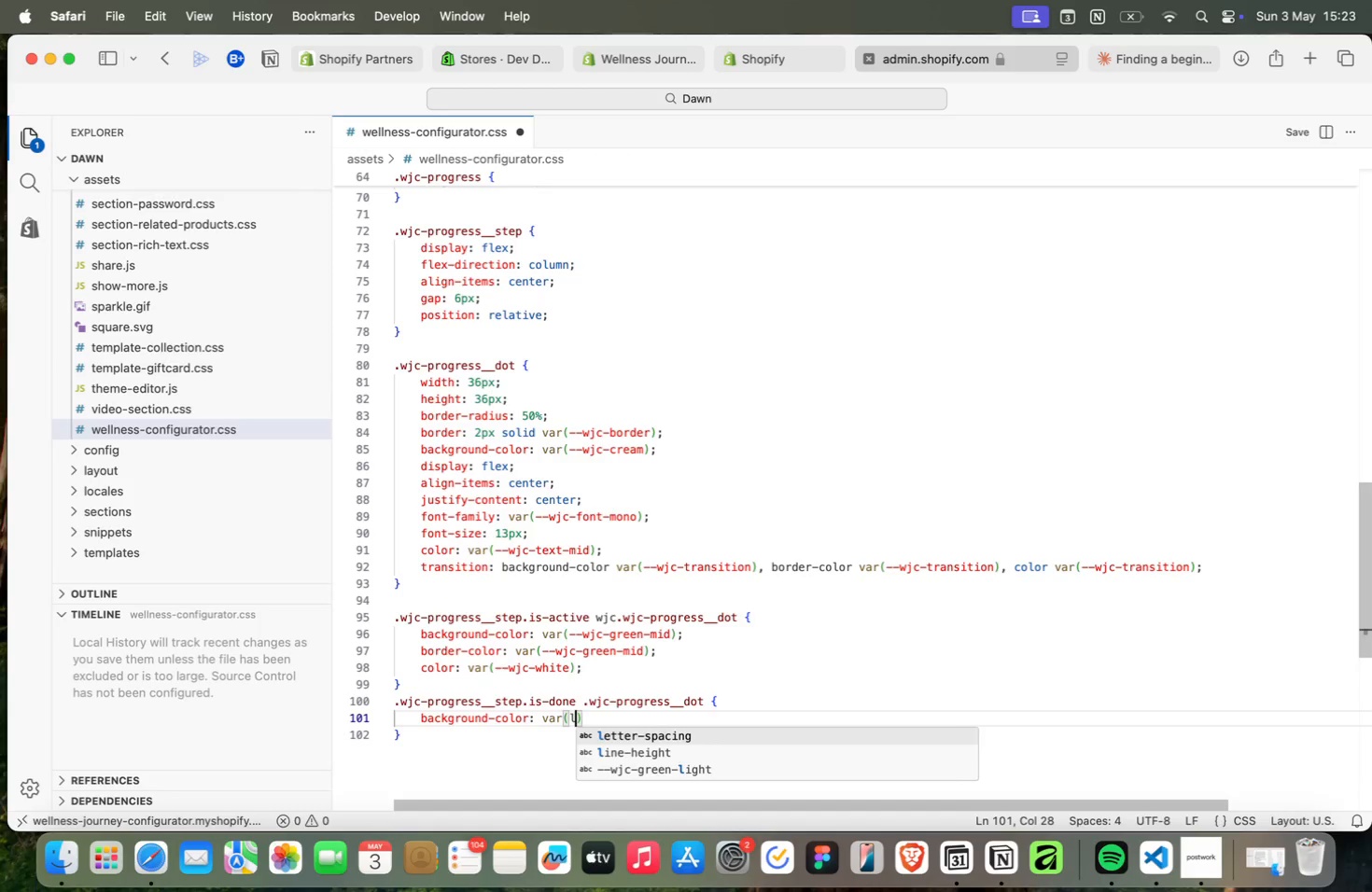 
type(: var(ligh)
 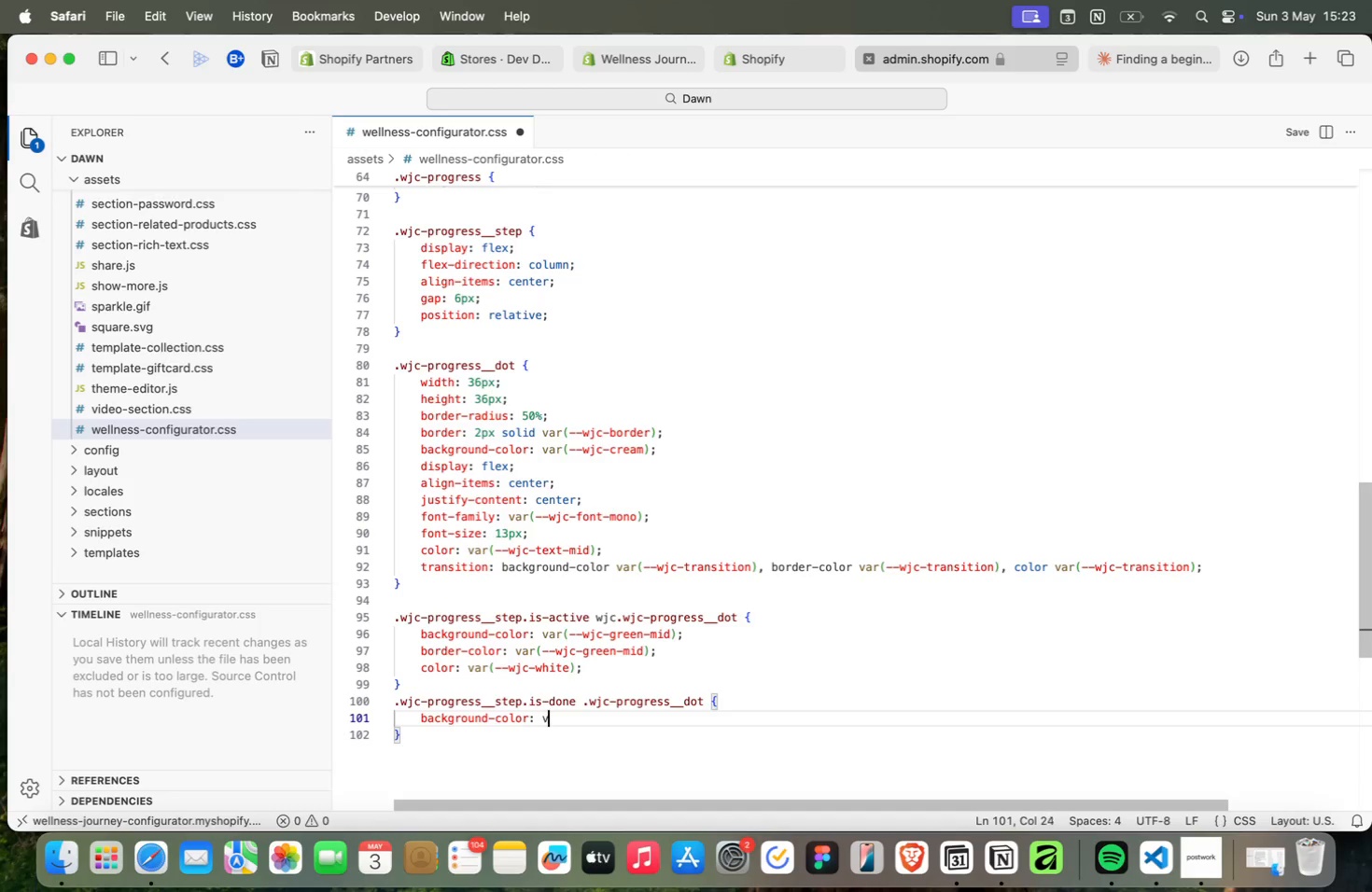 
key(ArrowDown)
 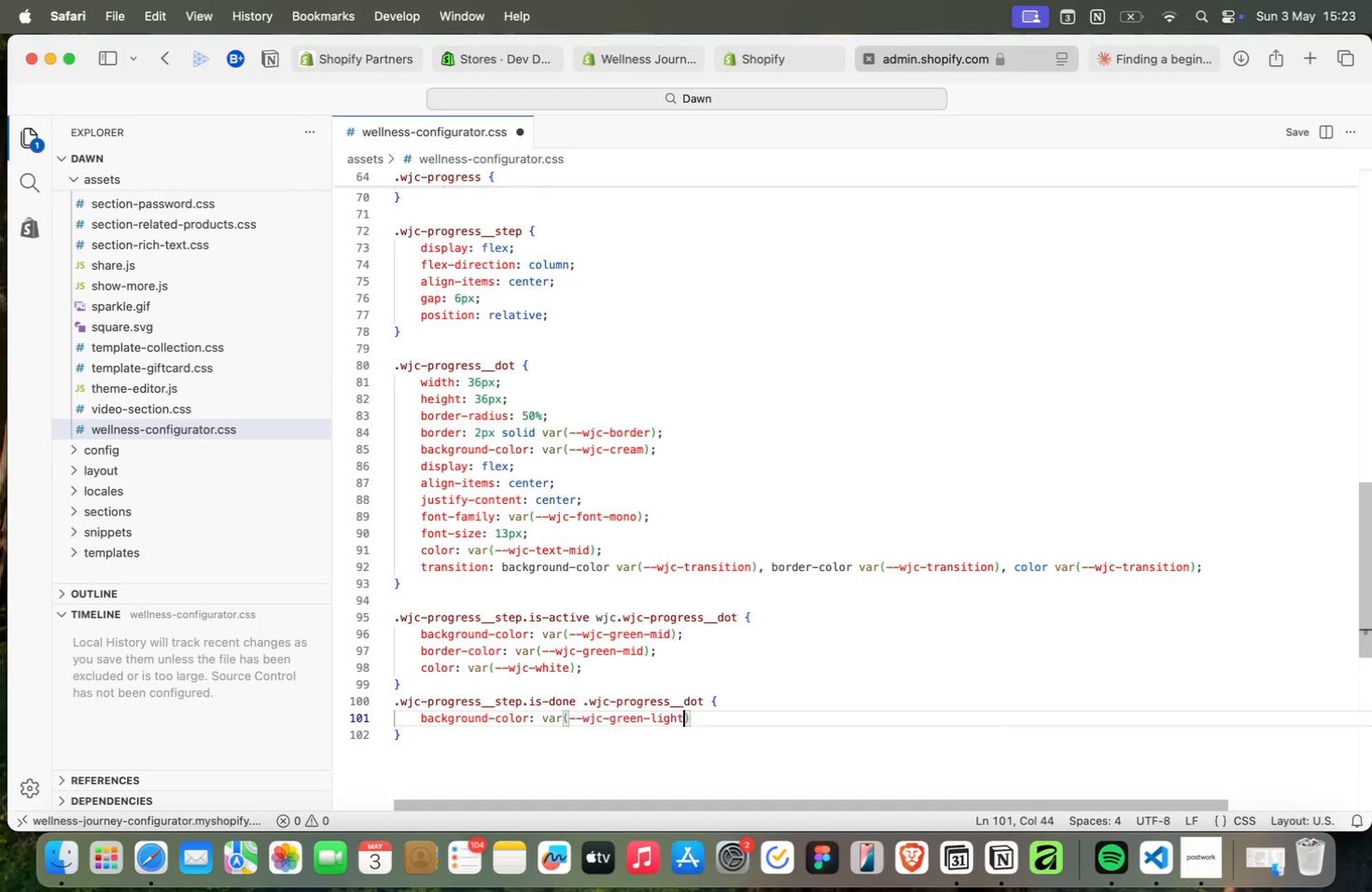 
key(Enter)
 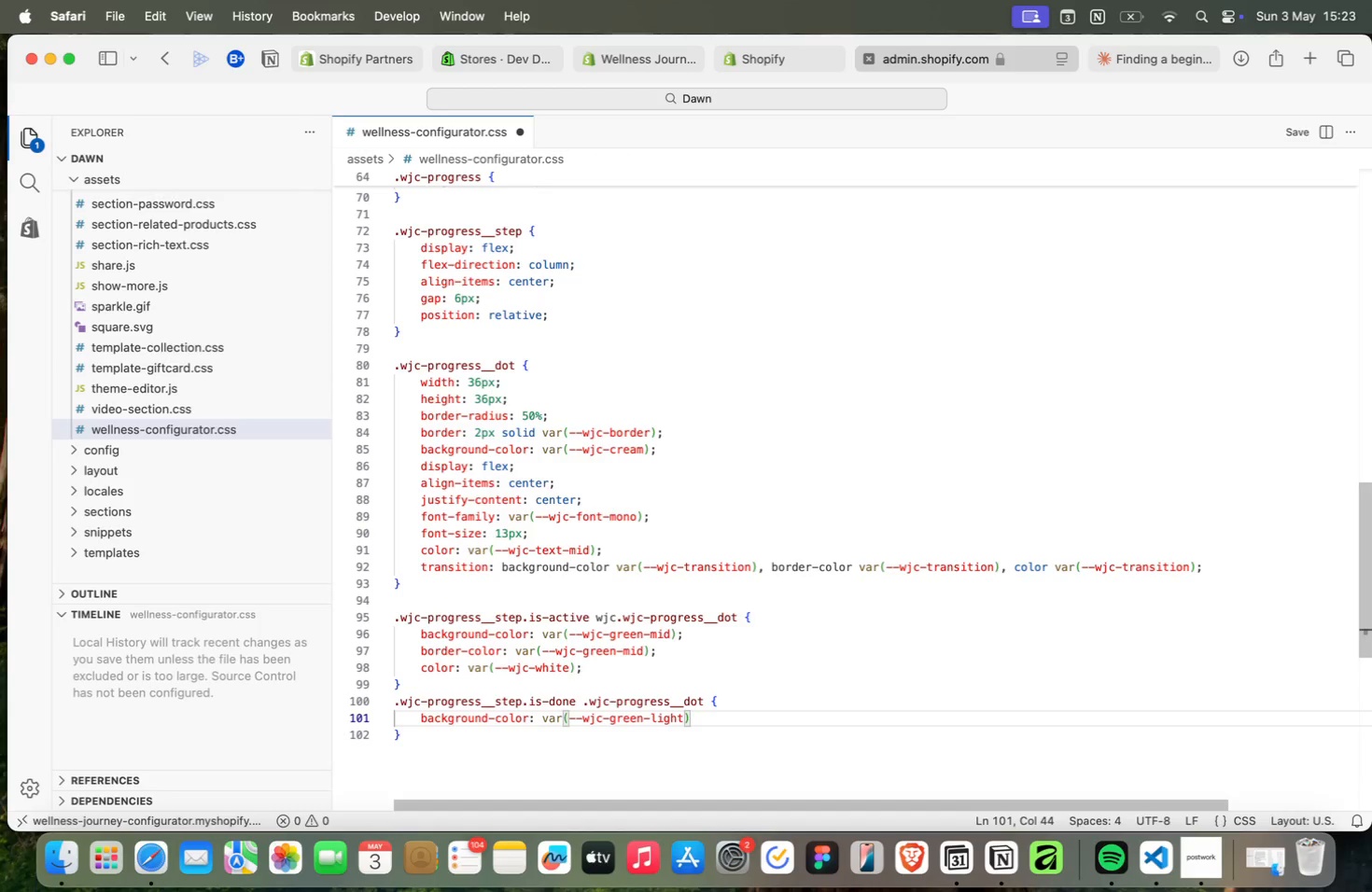 
key(ArrowRight)
 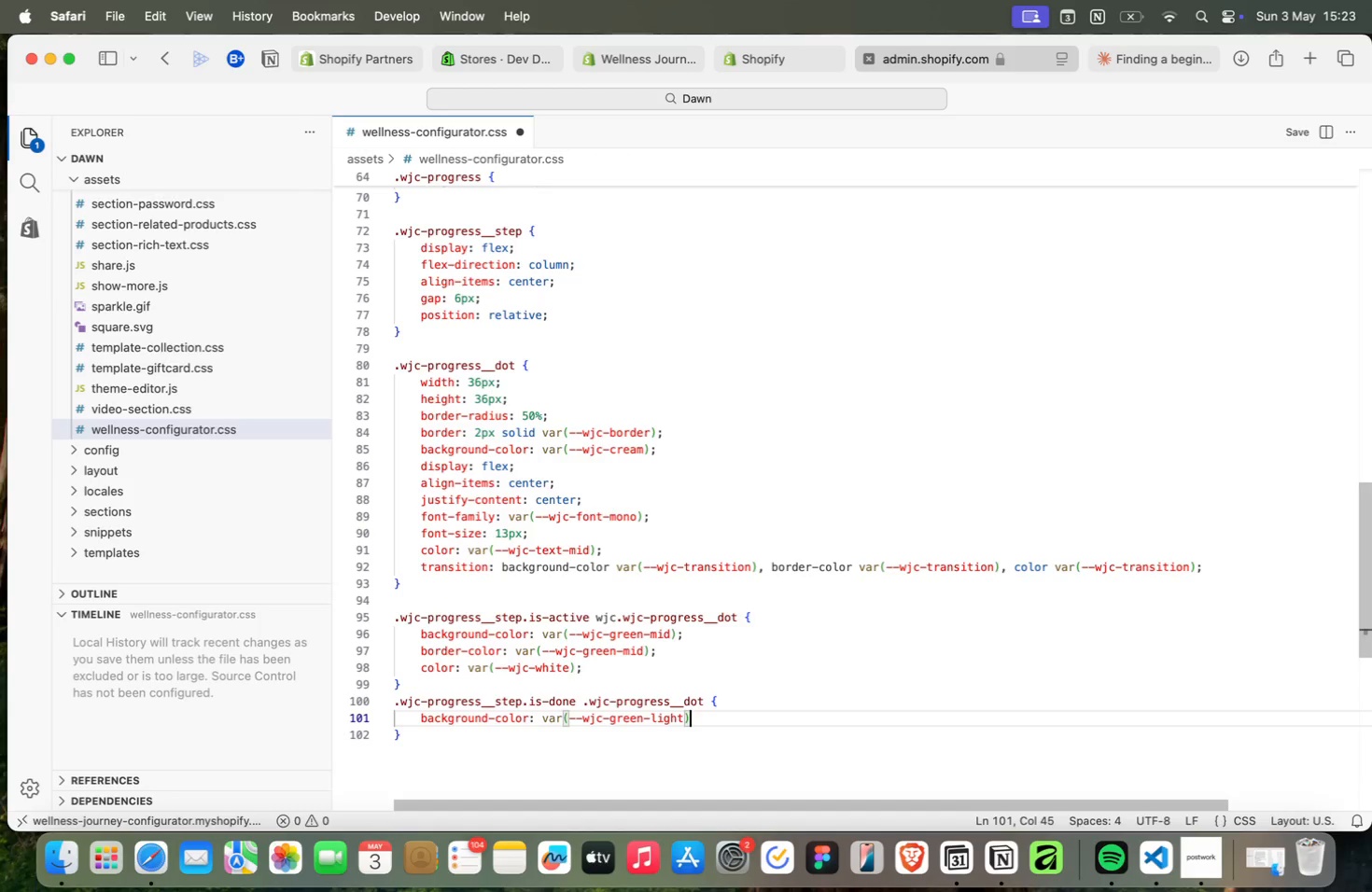 
key(Semicolon)
 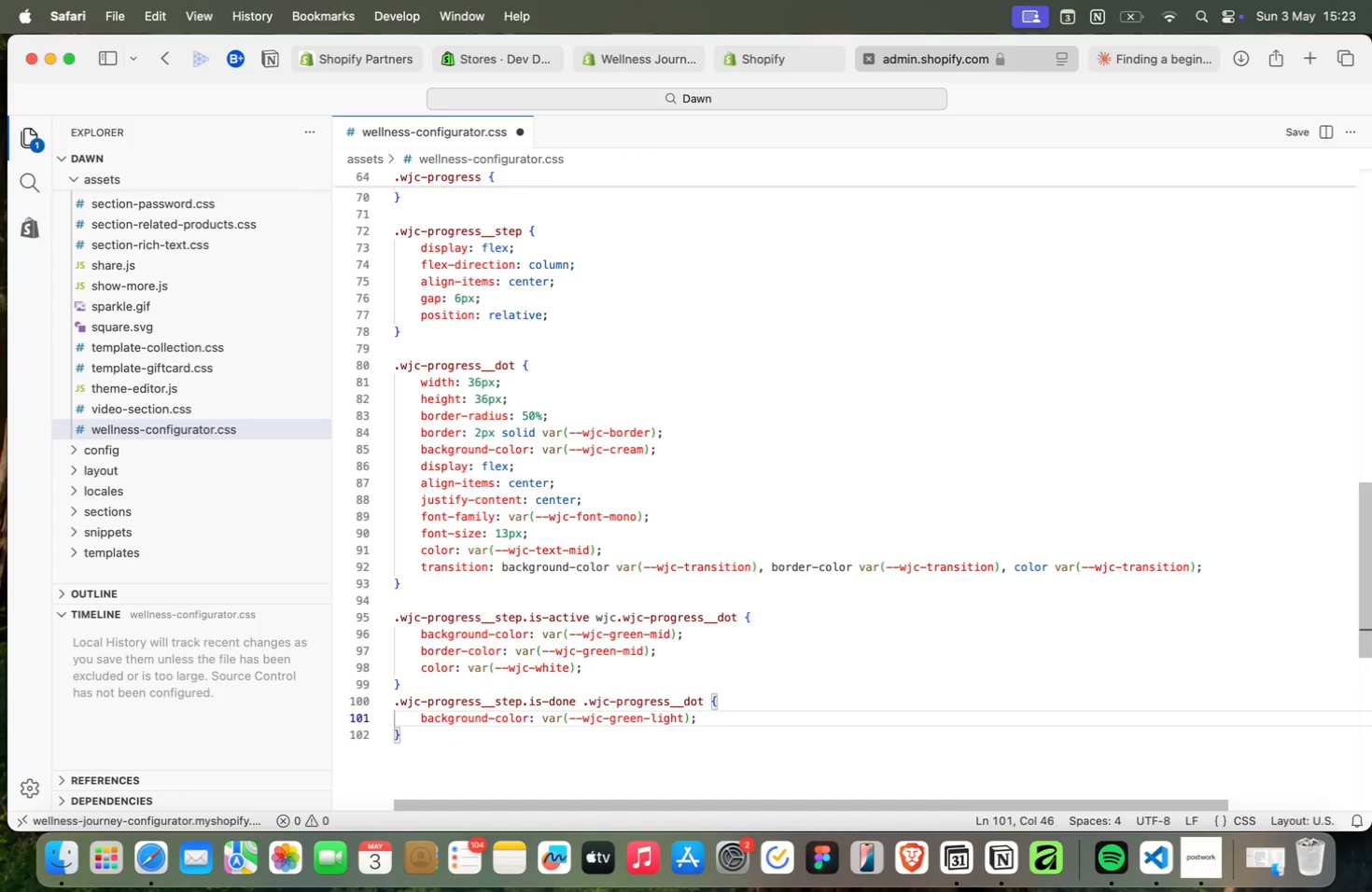 
key(Enter)
 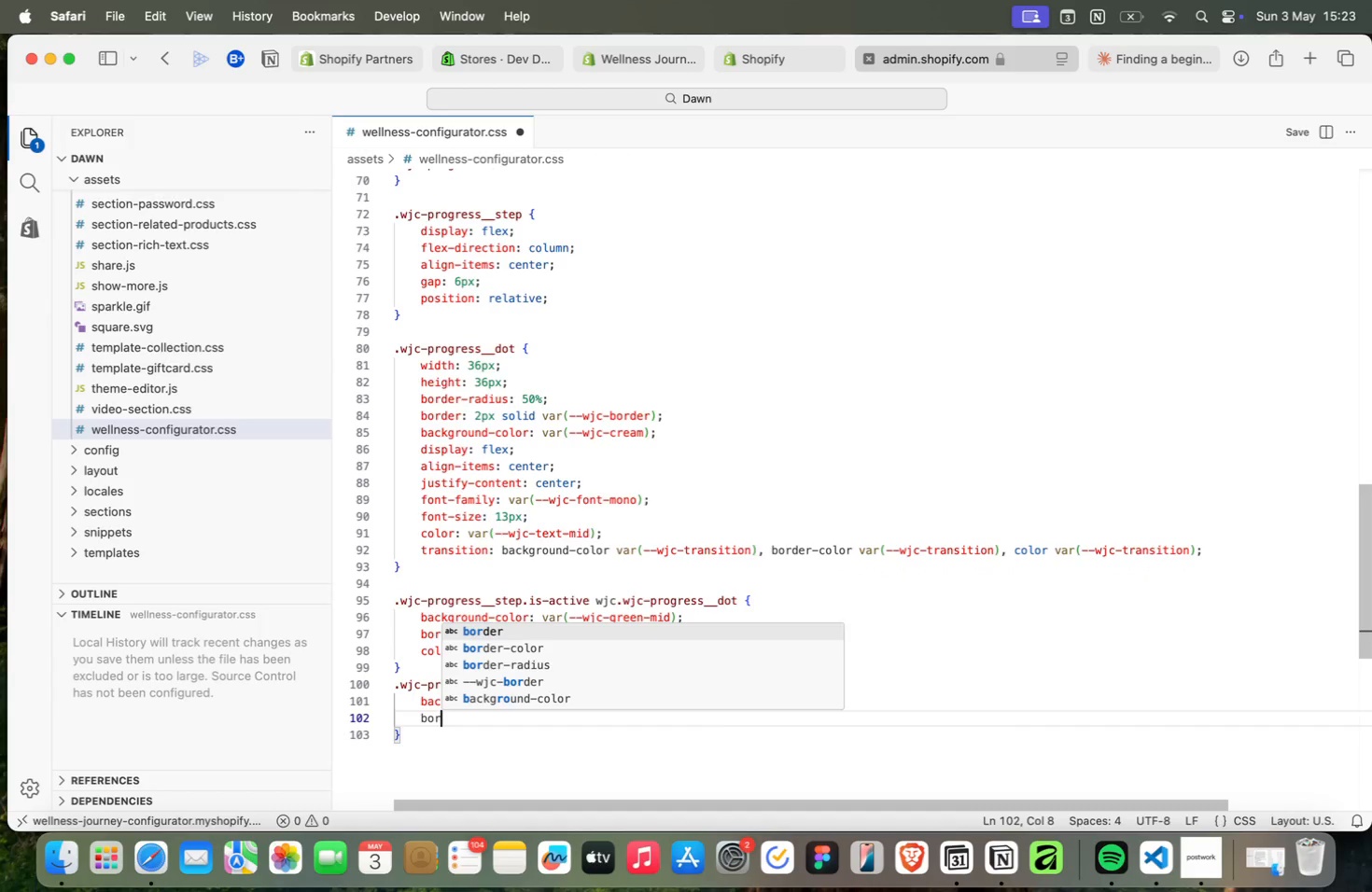 
type(bor)
 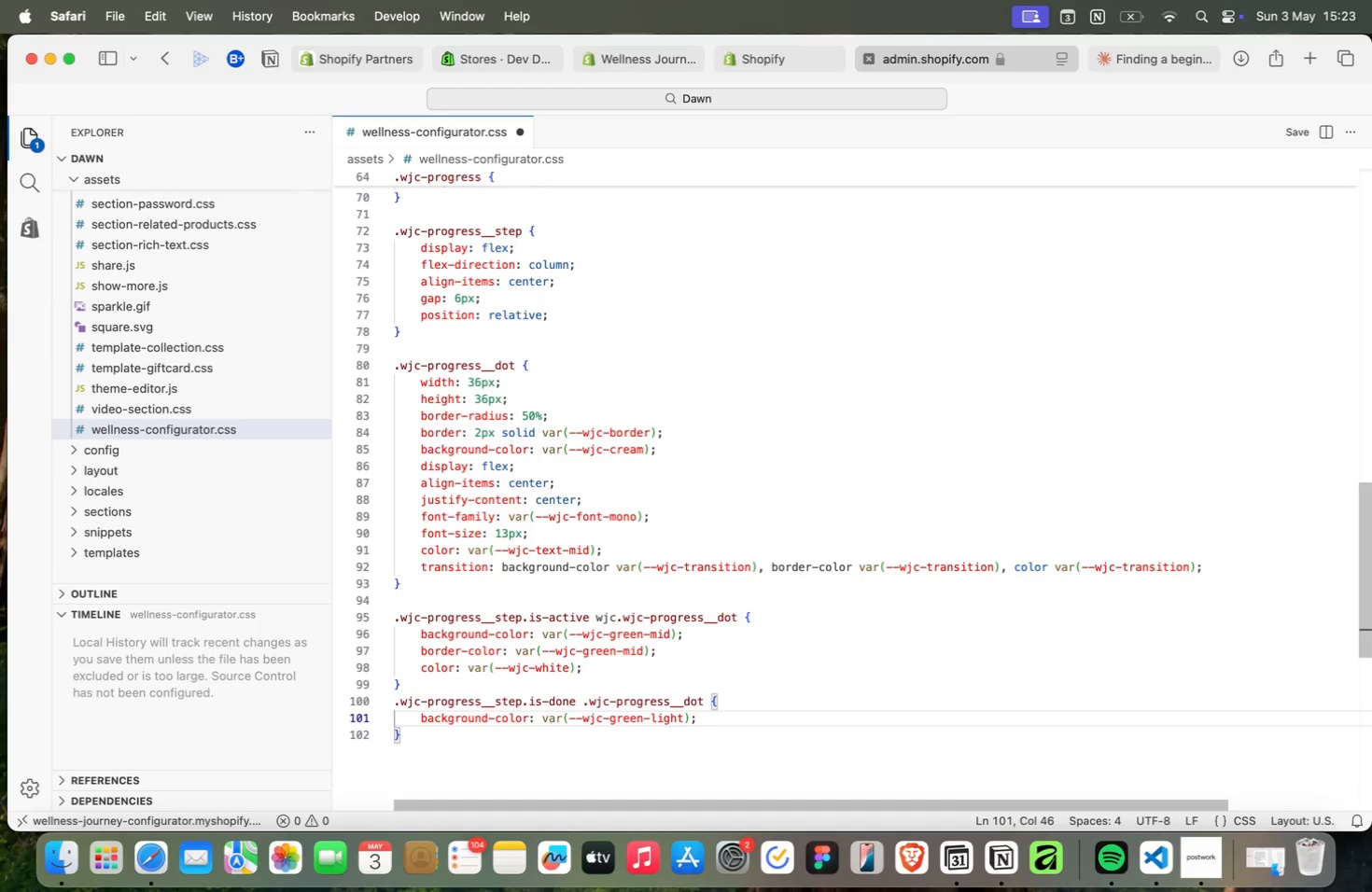 
key(ArrowDown)
 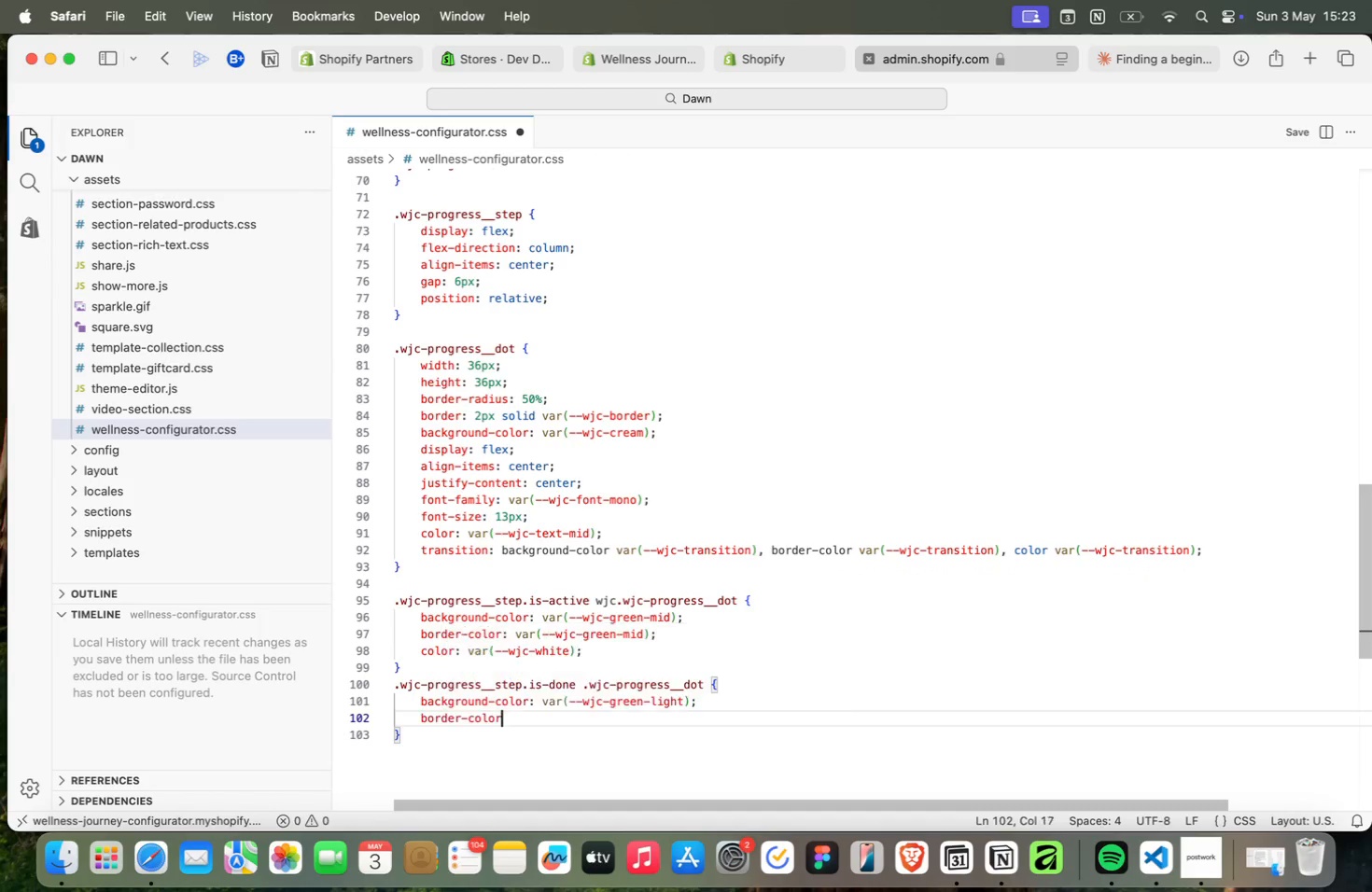 
key(Enter)
 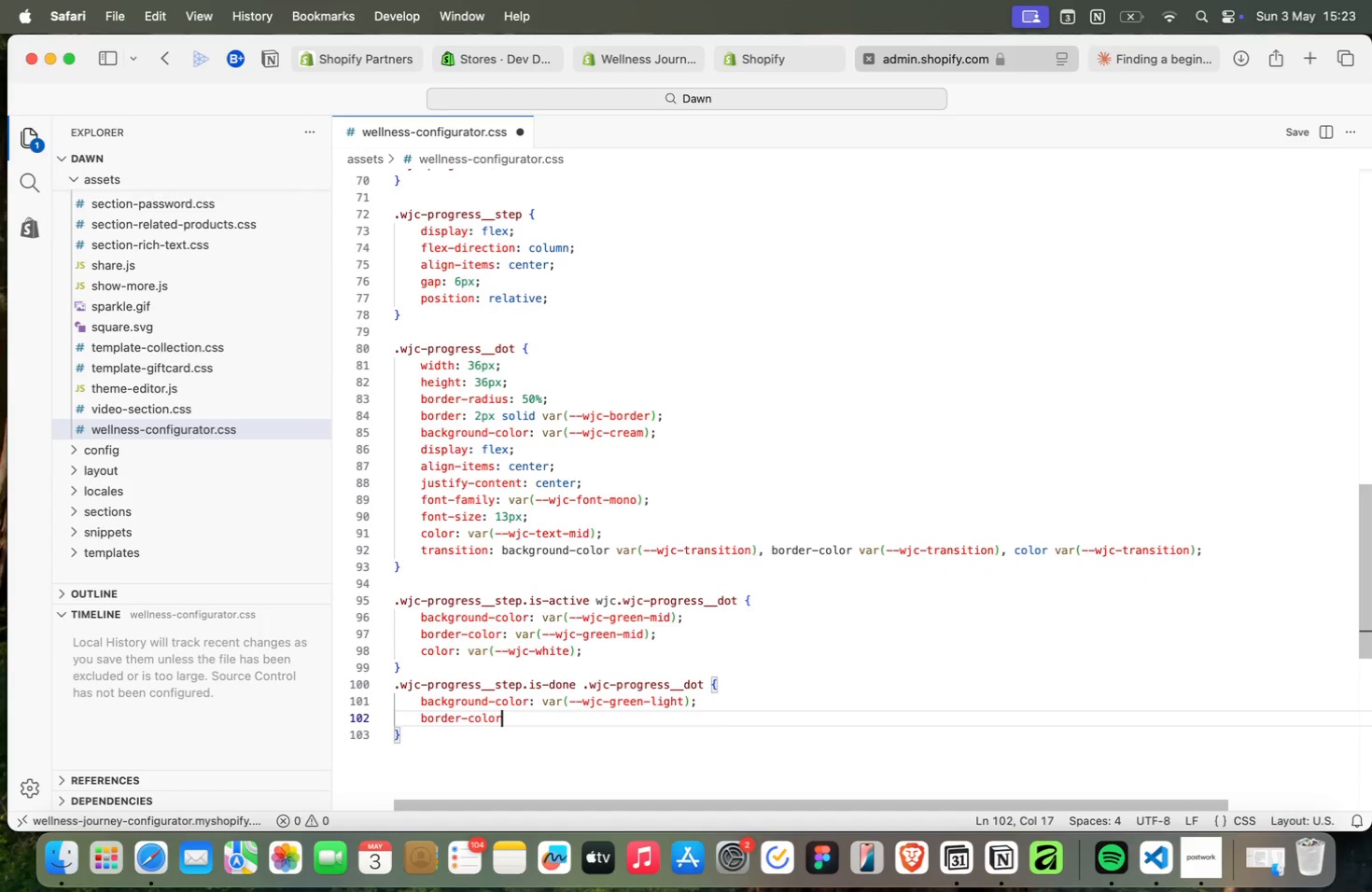 
key(Shift+ShiftRight)
 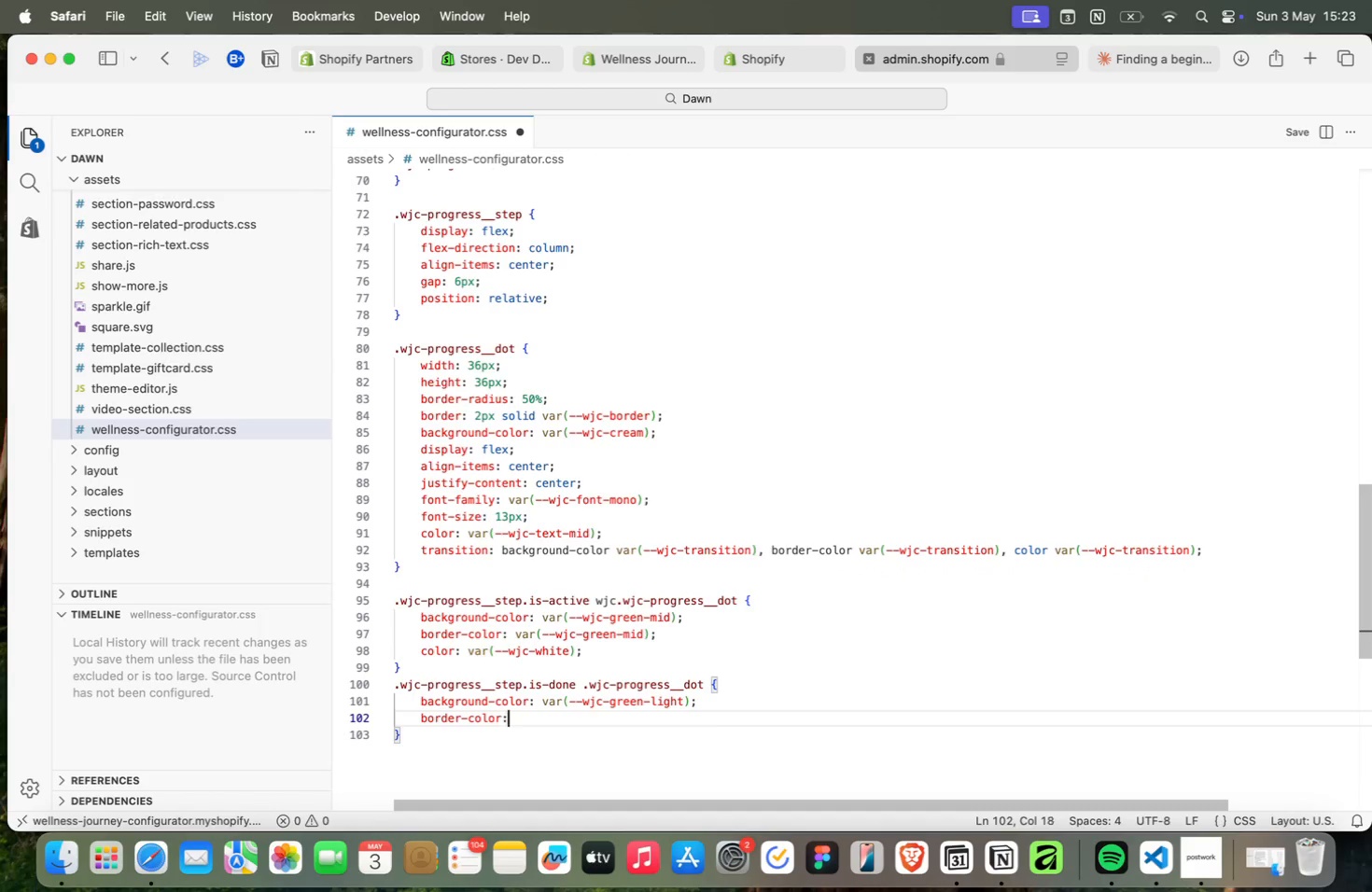 
key(Shift+Semicolon)
 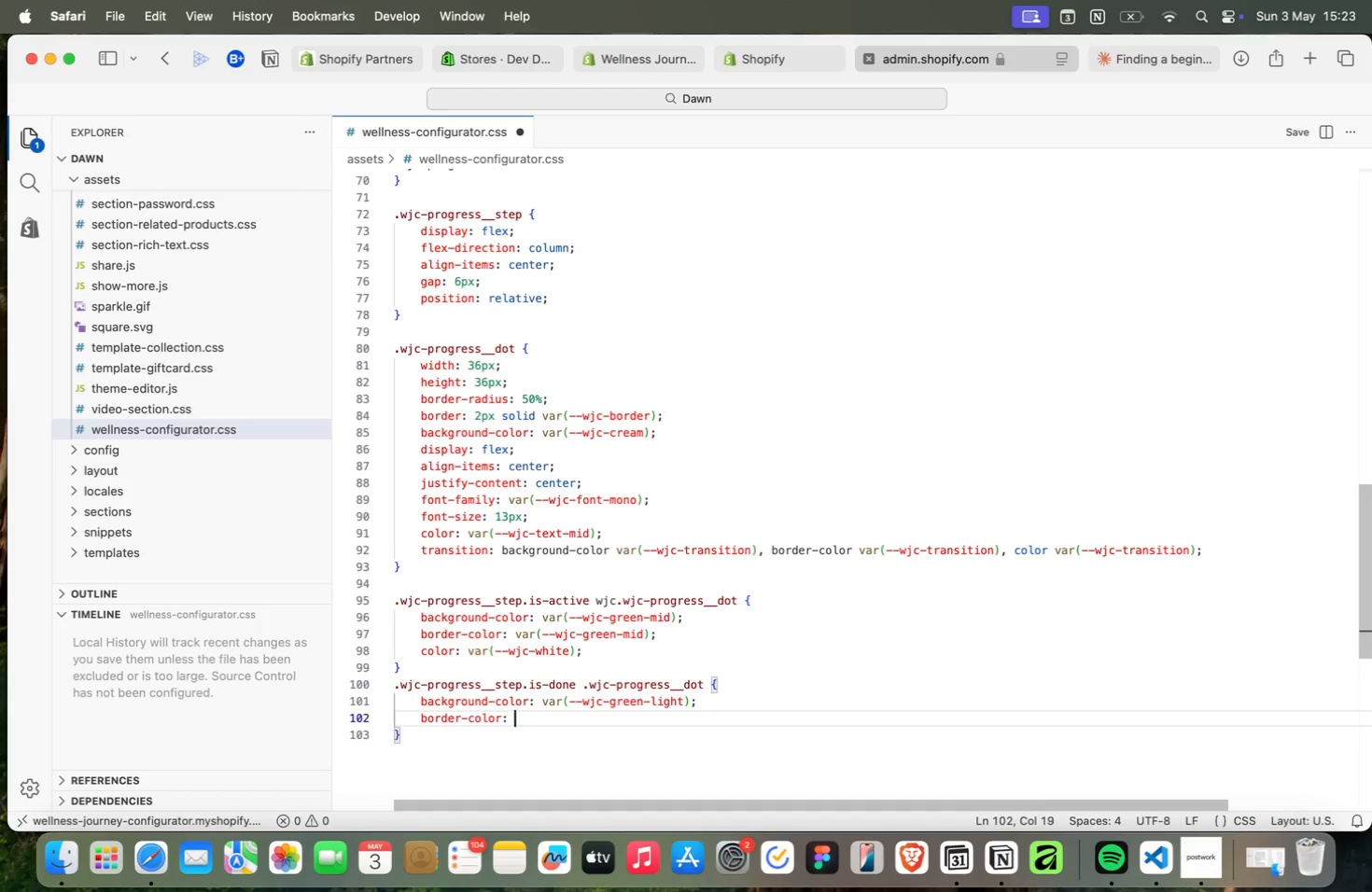 
key(Space)
 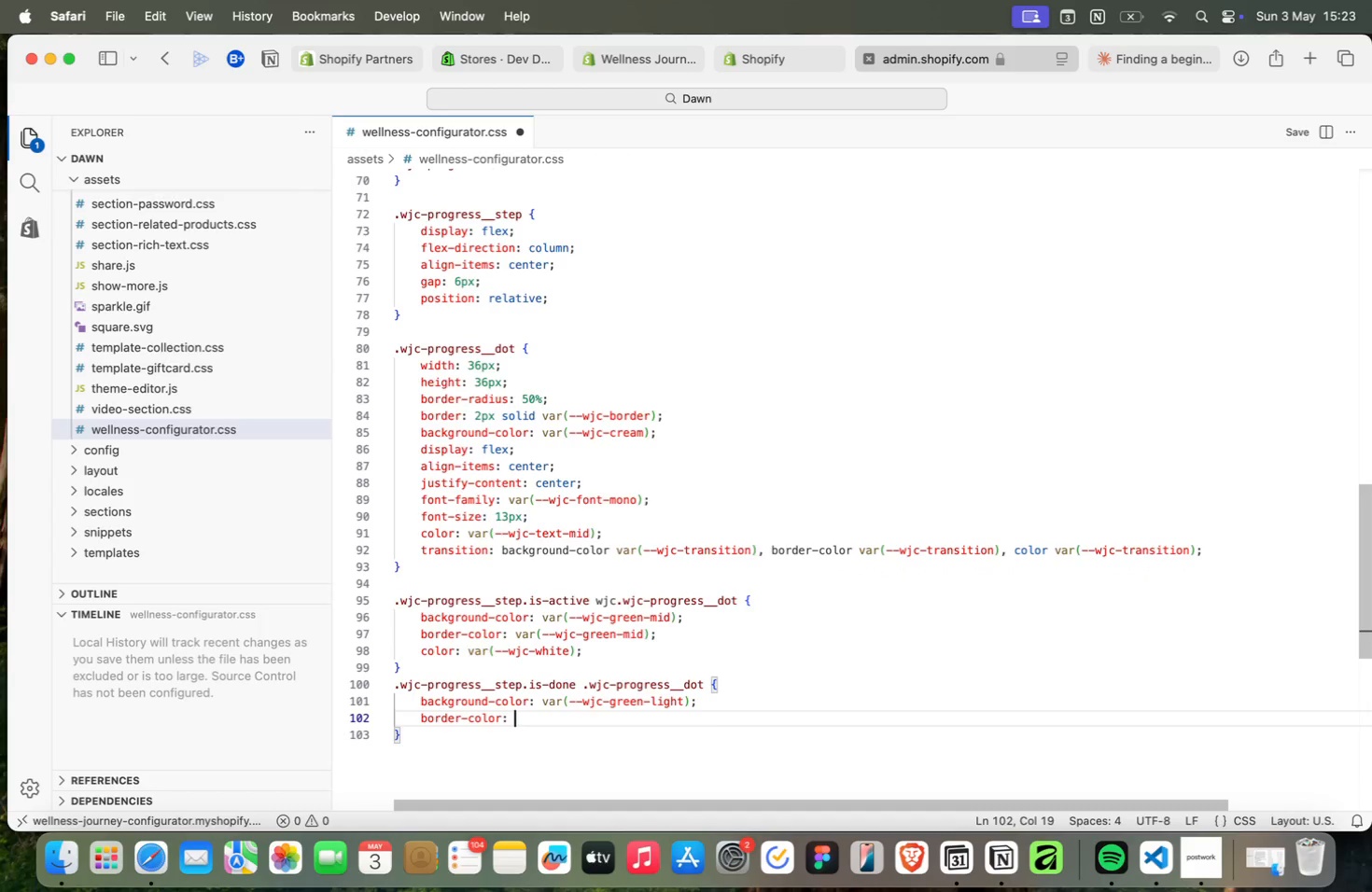 
type(var(ligh)
 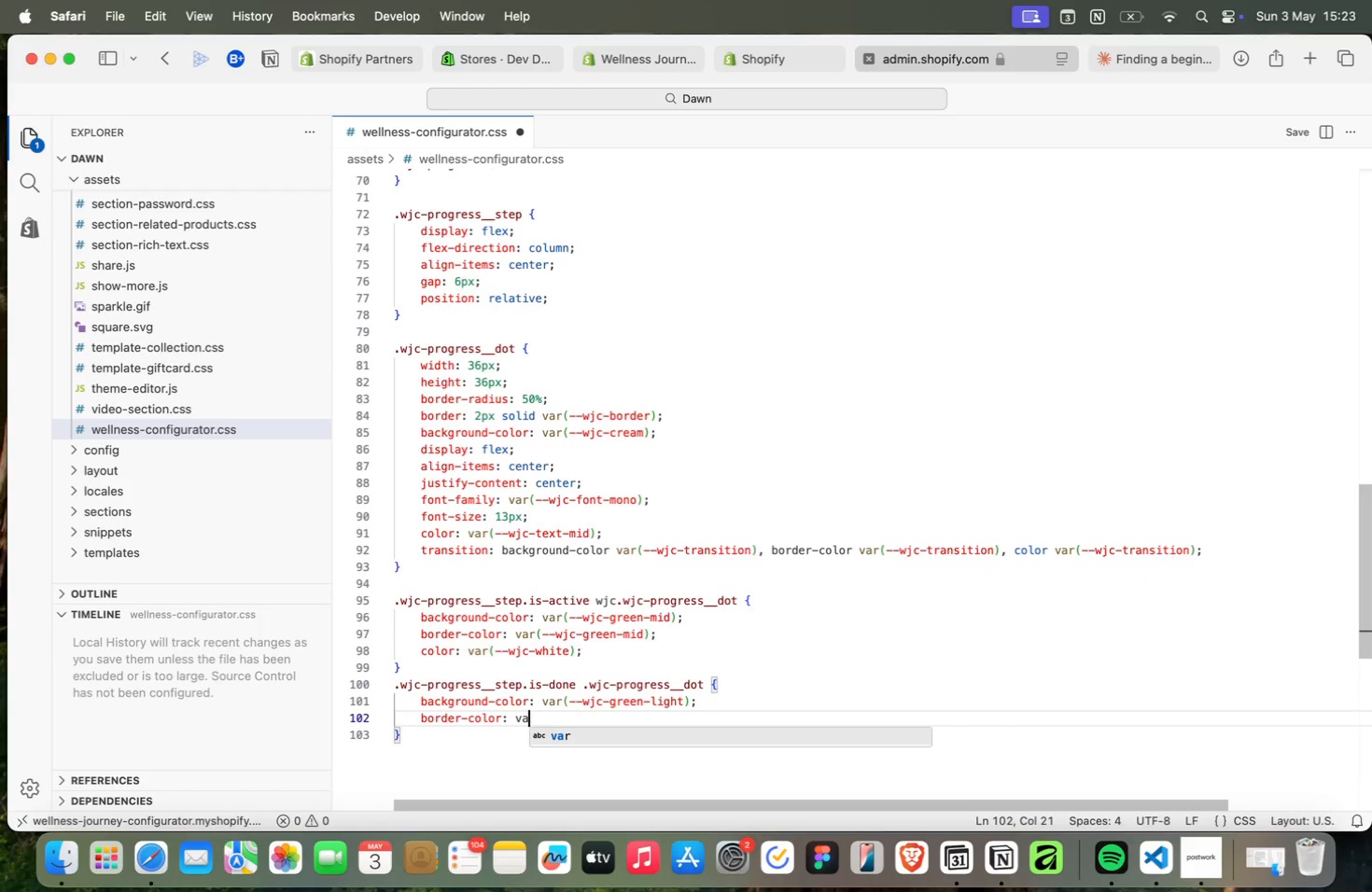 
key(ArrowDown)
 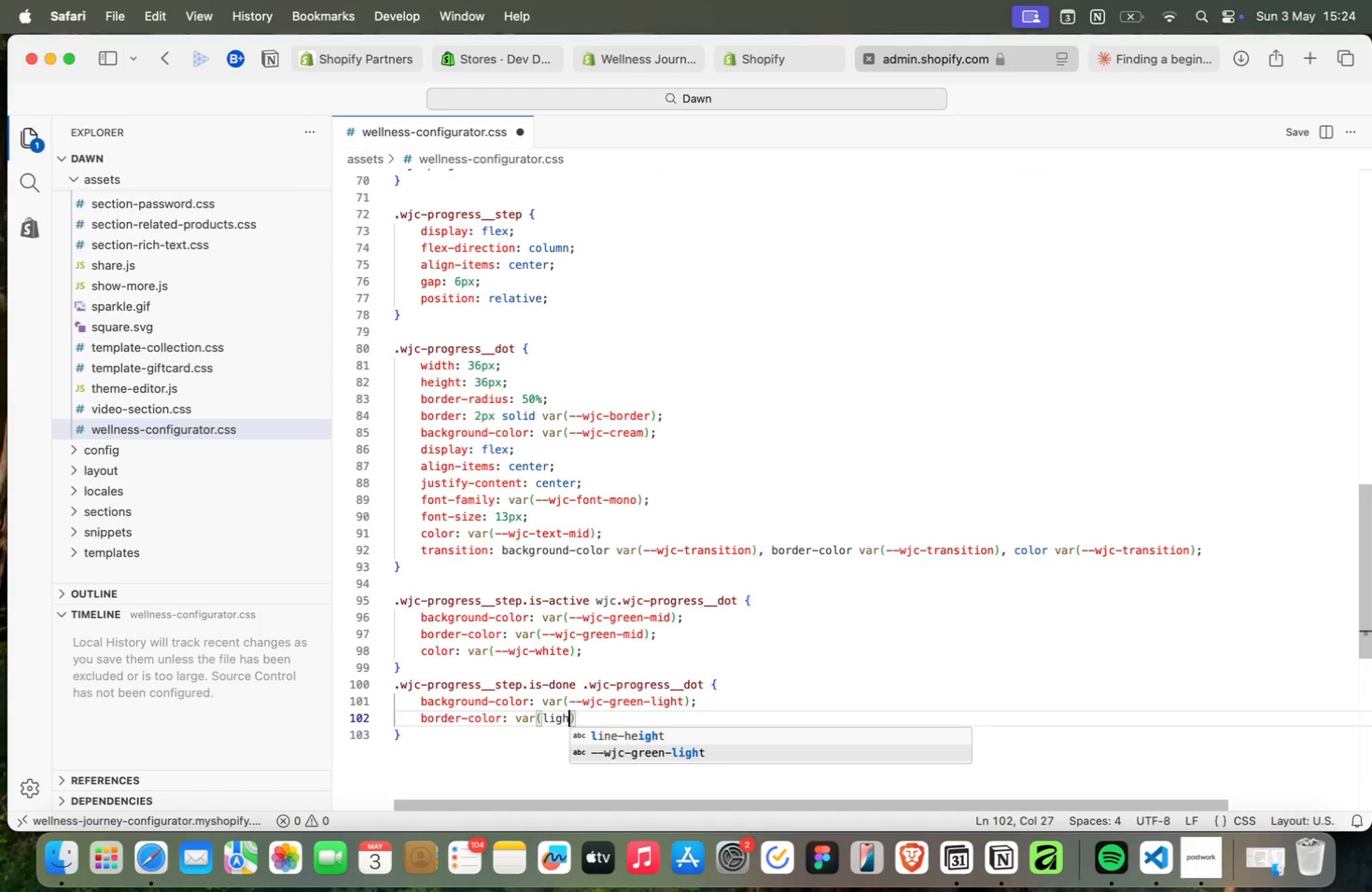 
key(Enter)
 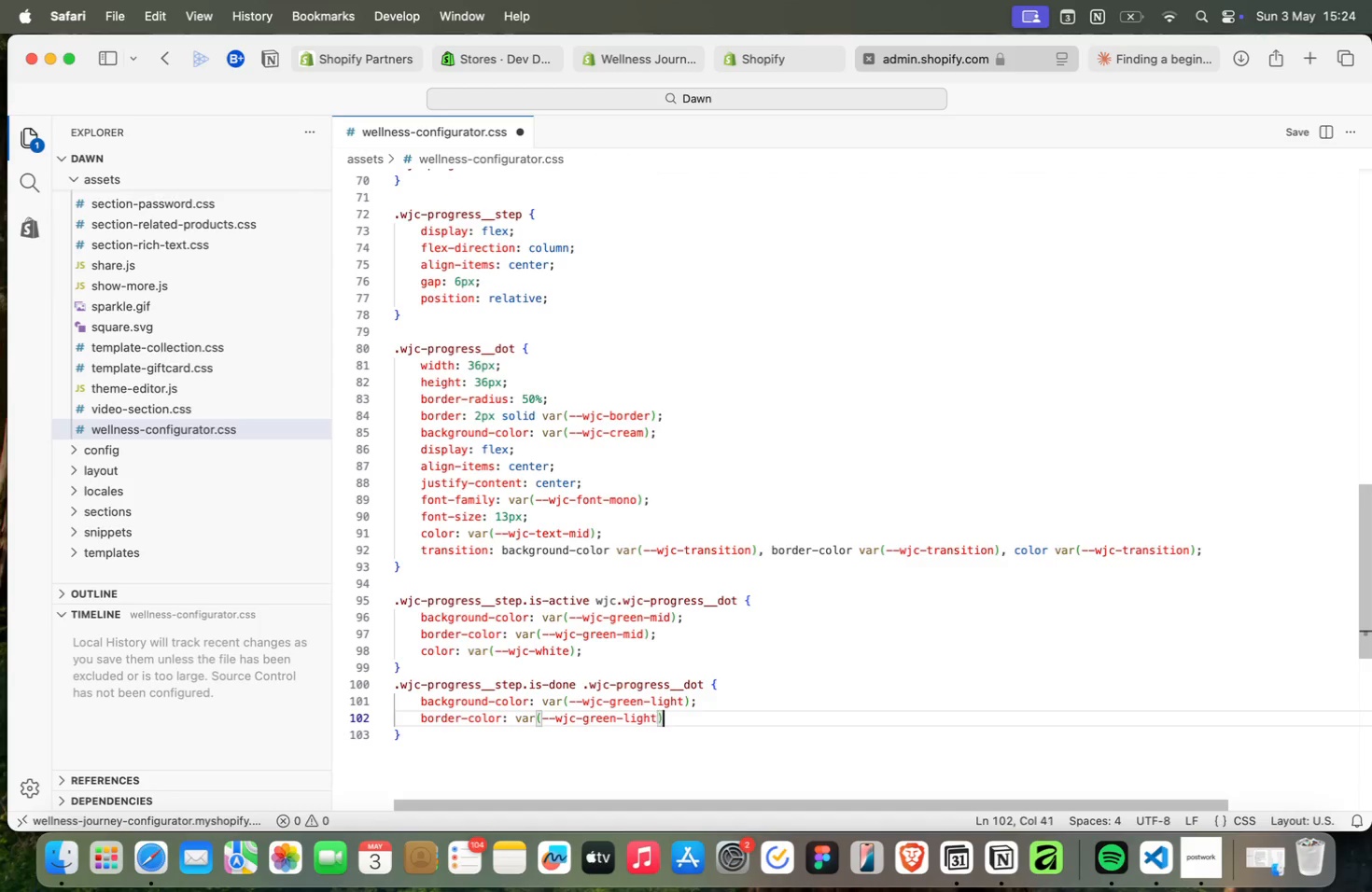 
key(ArrowRight)
 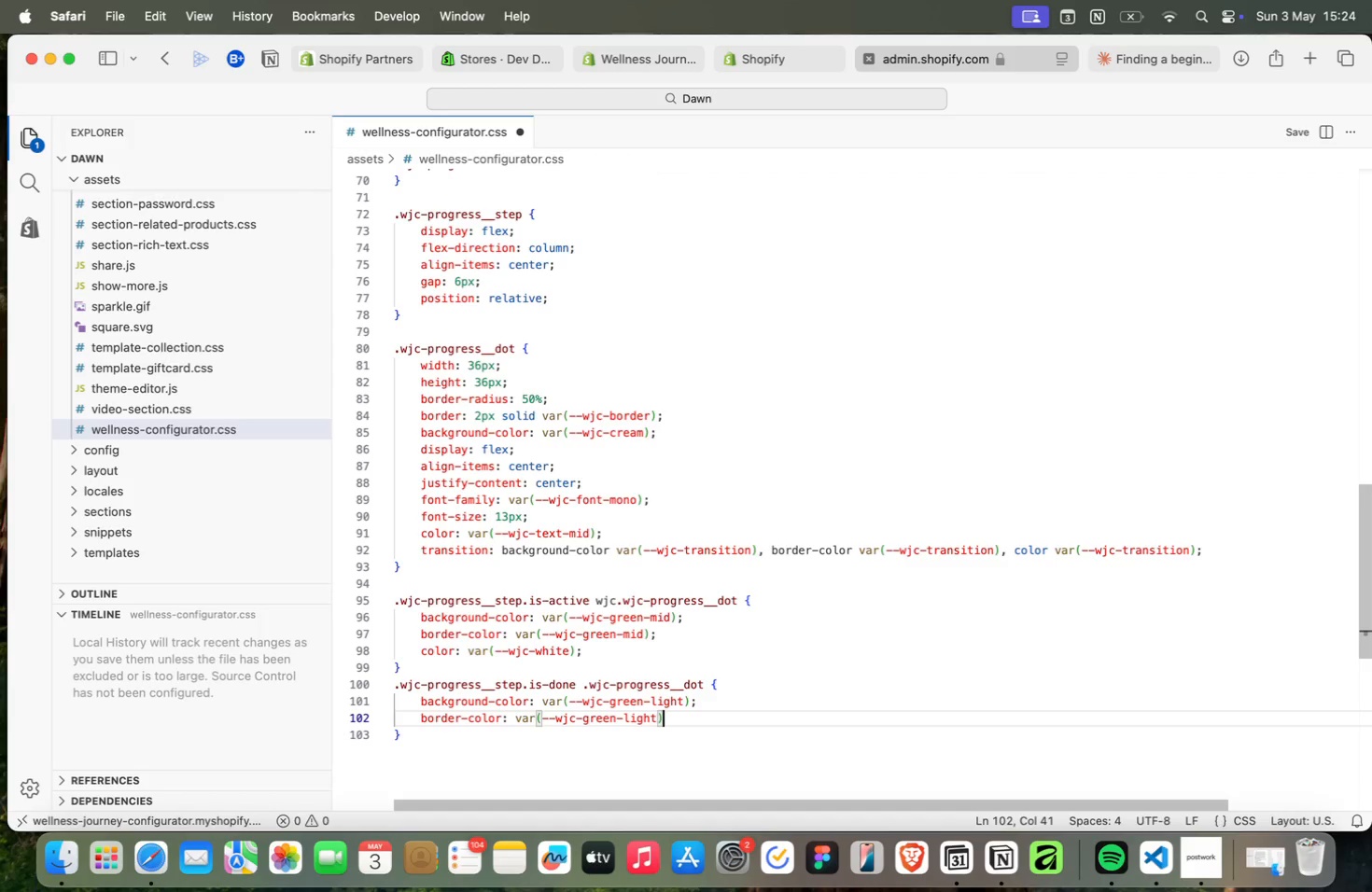 
key(Semicolon)
 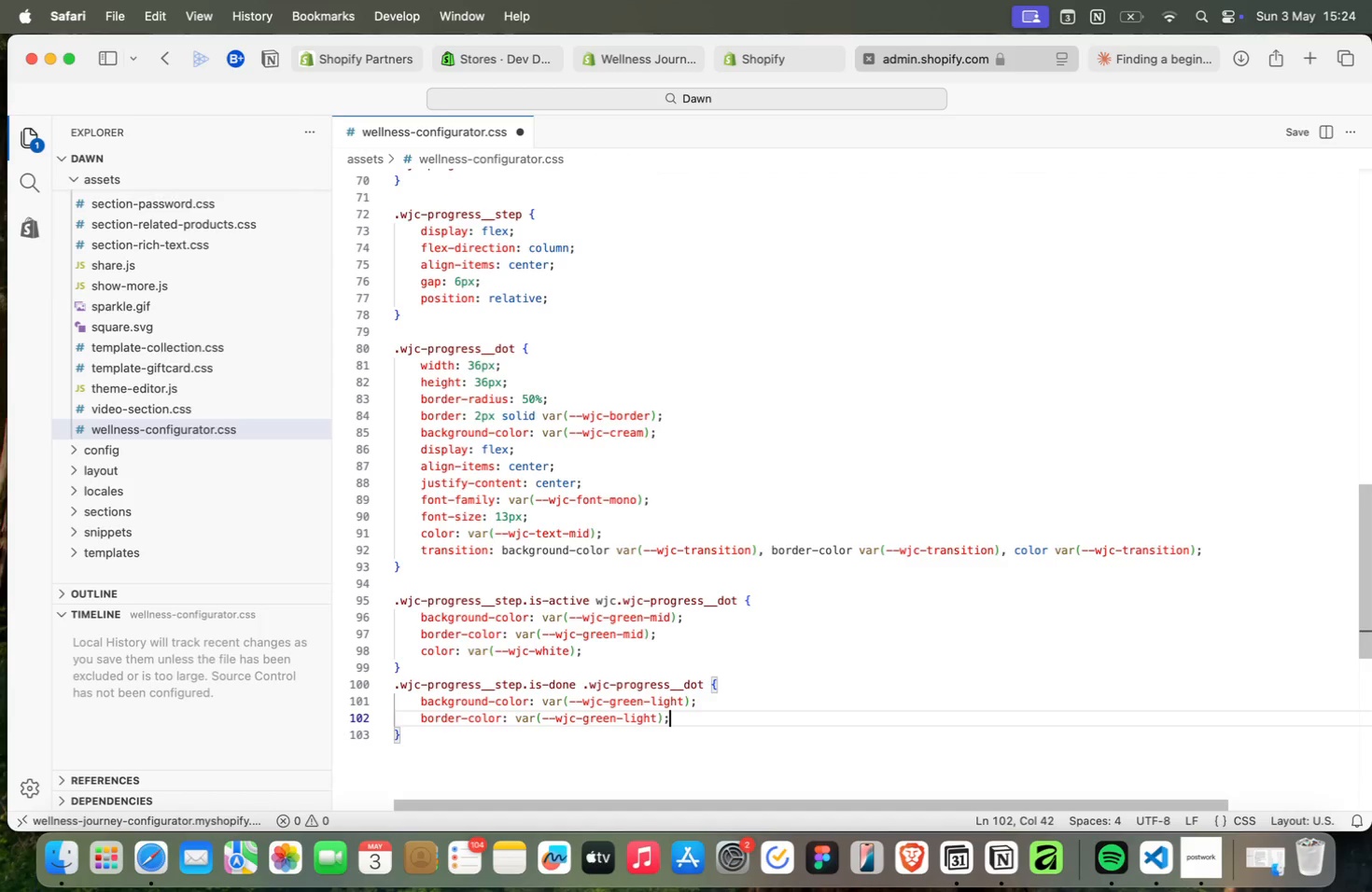 
key(Enter)
 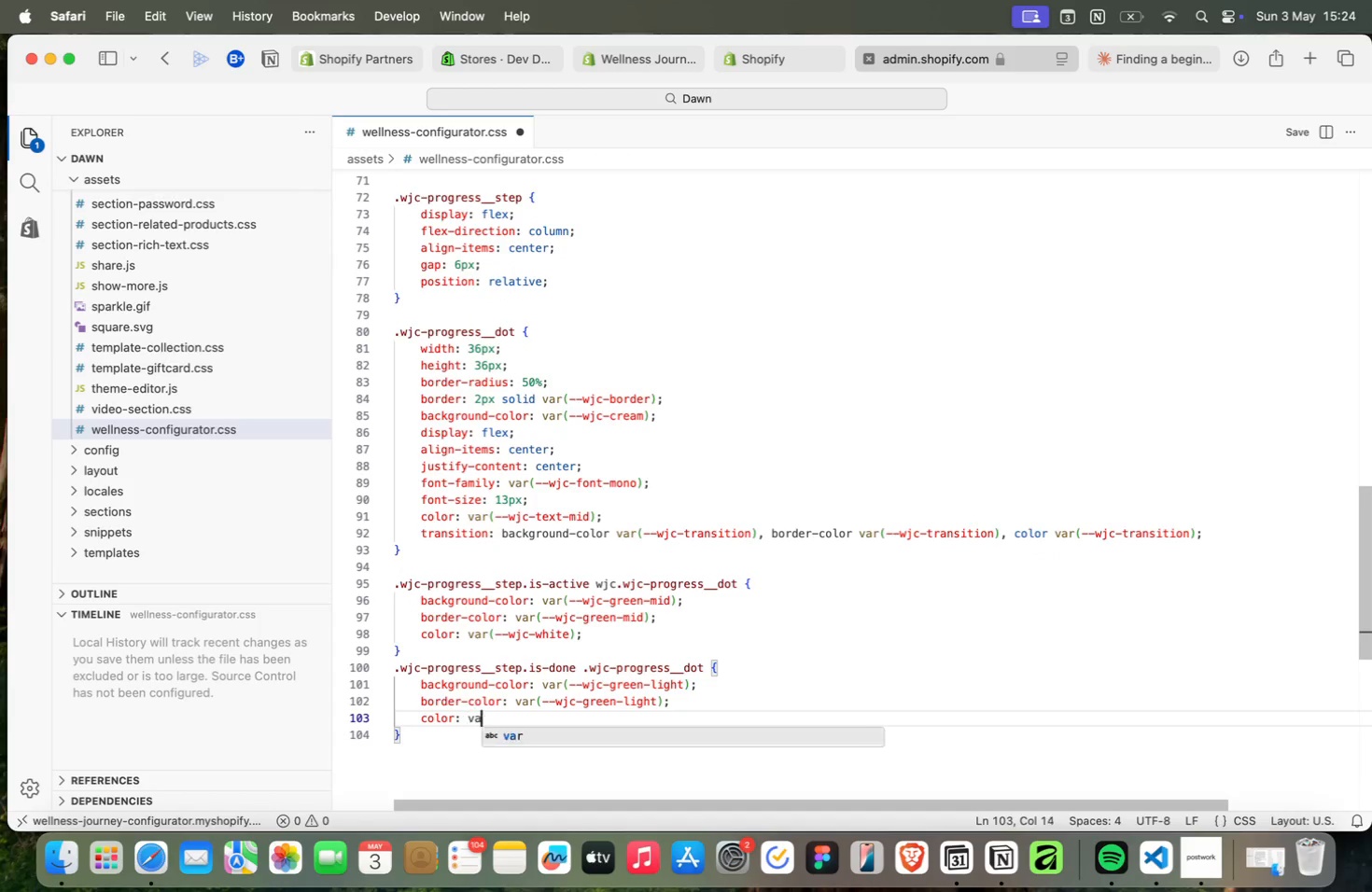 
type(color: var(whiet)
 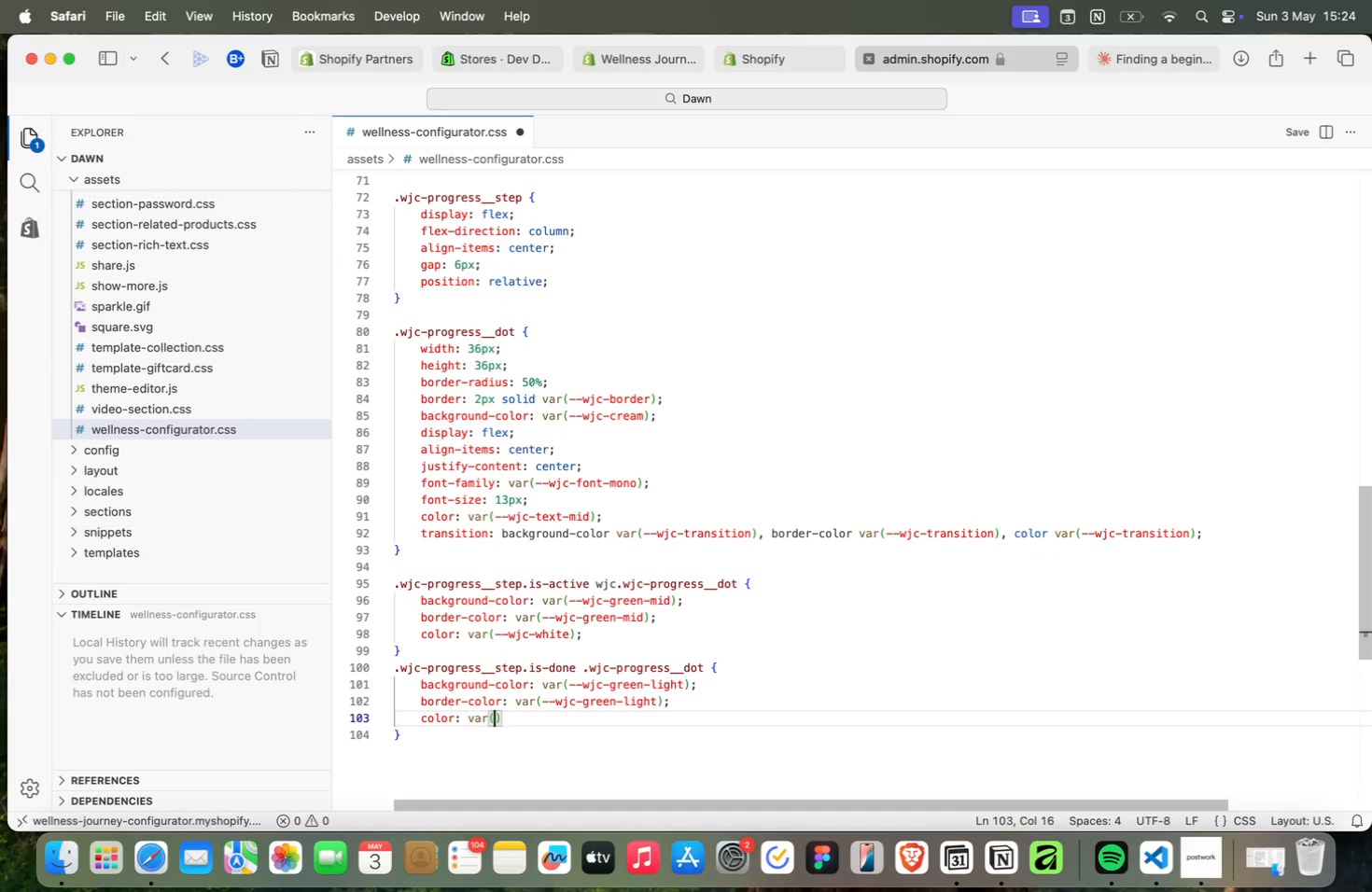 
key(Enter)
 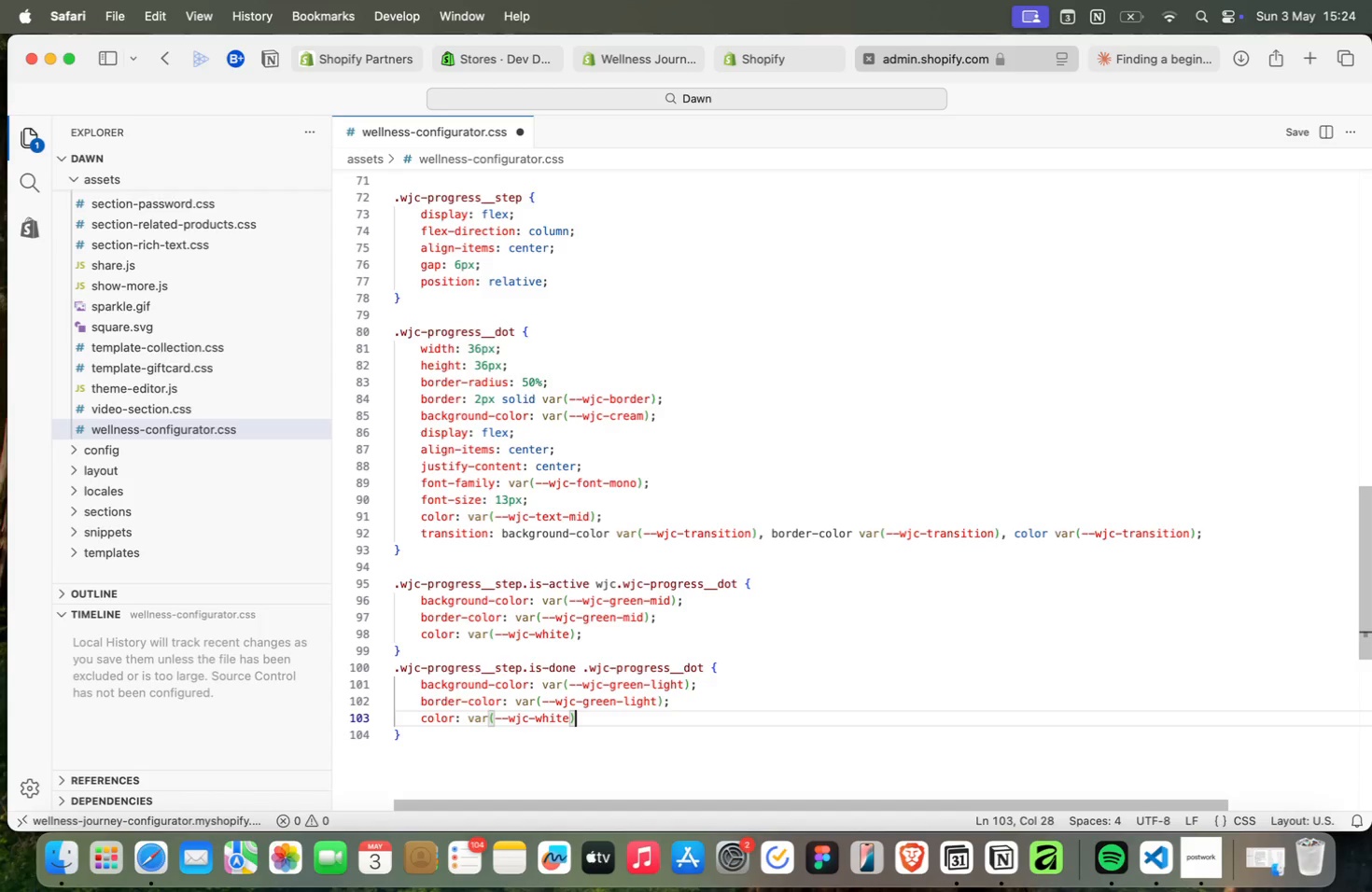 
key(ArrowRight)
 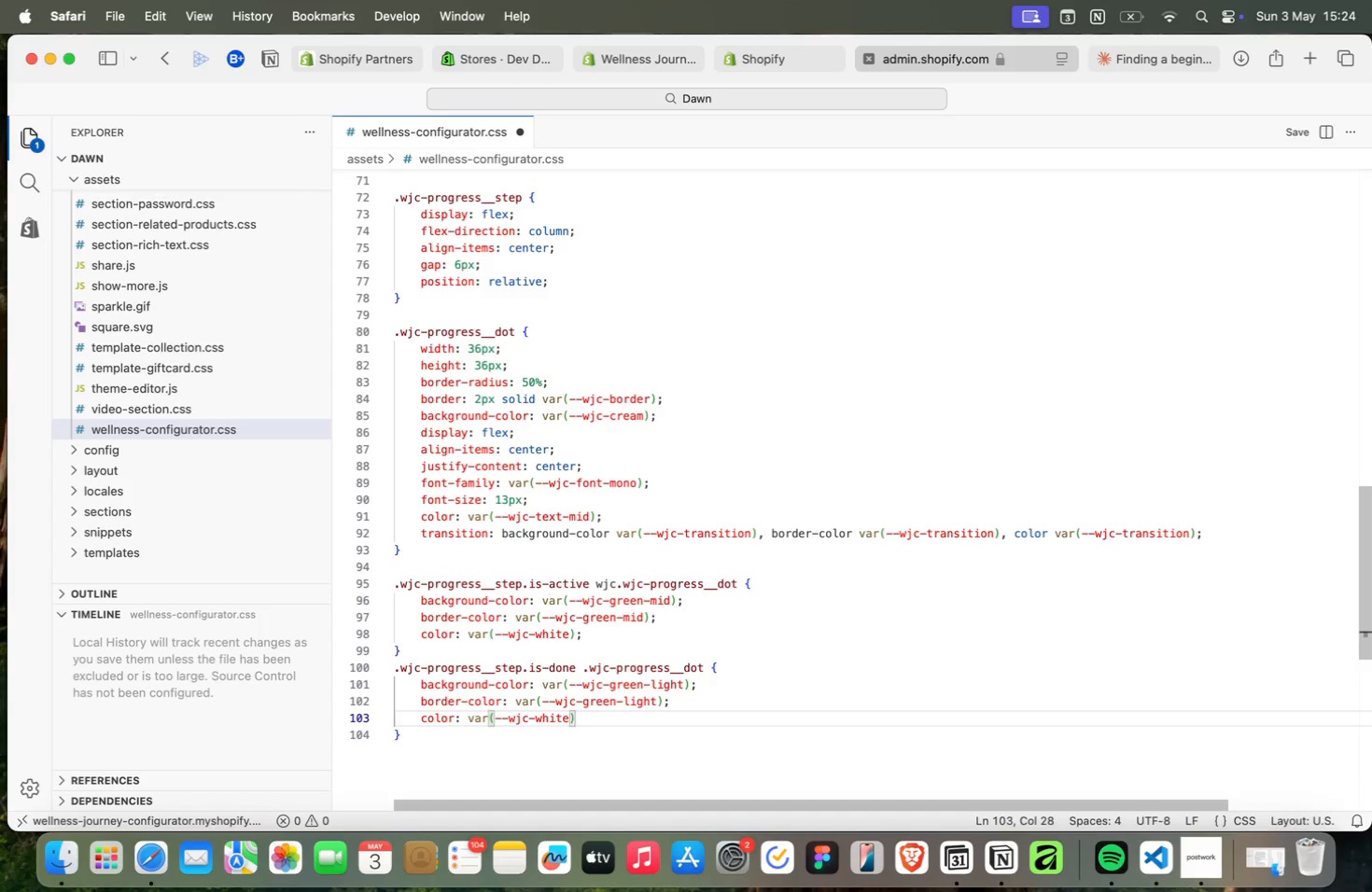 
key(Semicolon)
 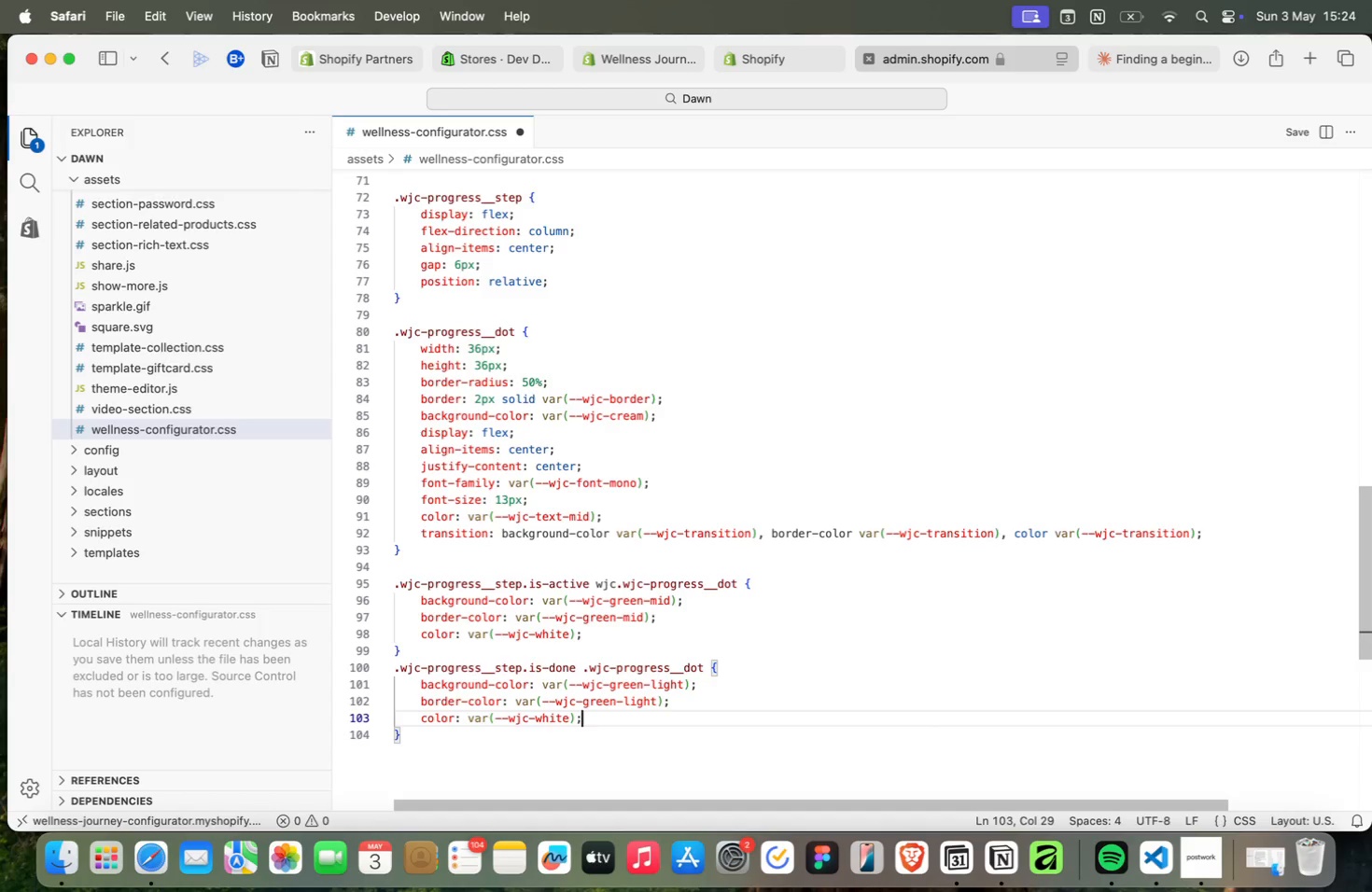 
key(ArrowDown)
 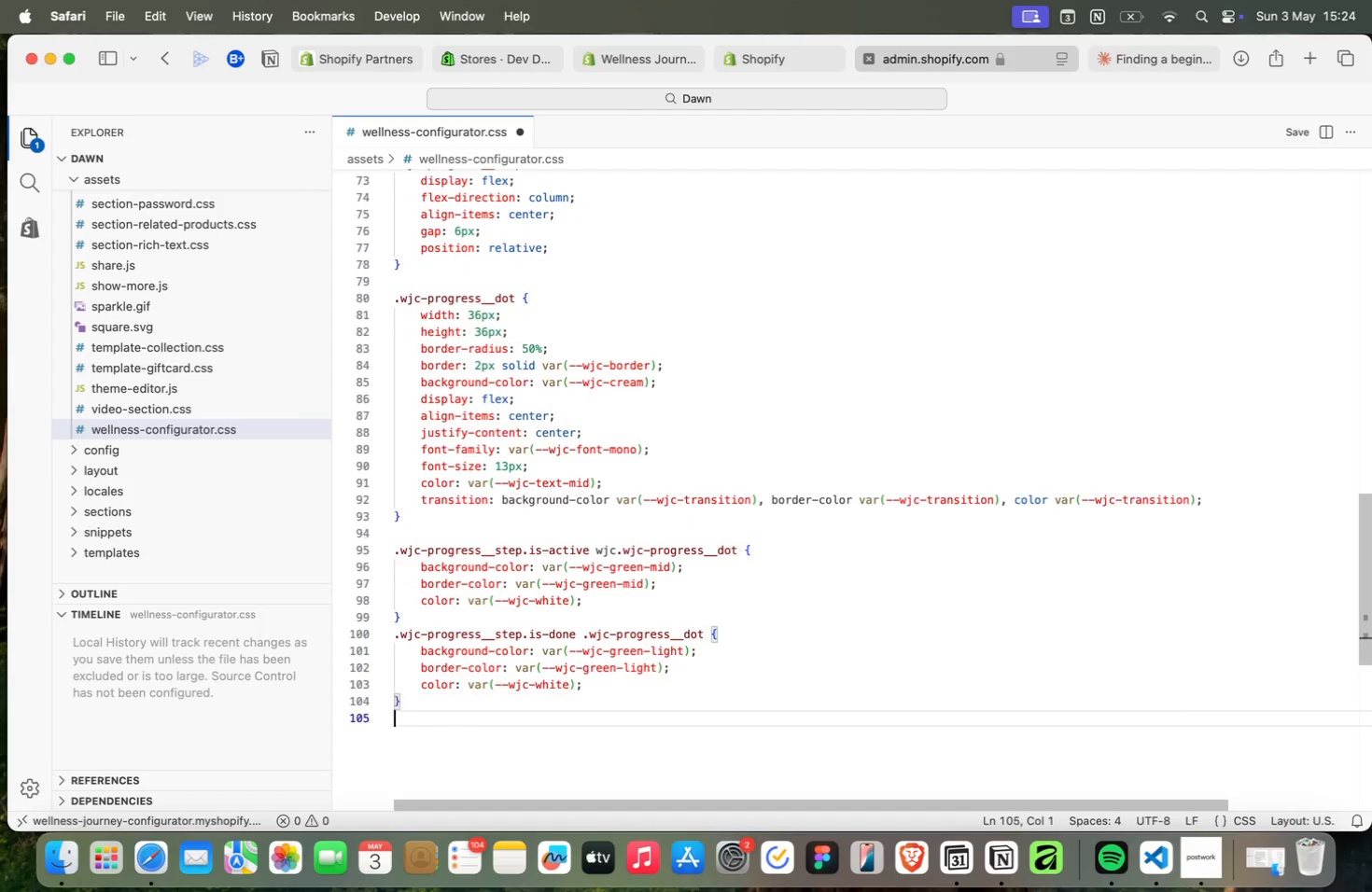 
key(Enter)
 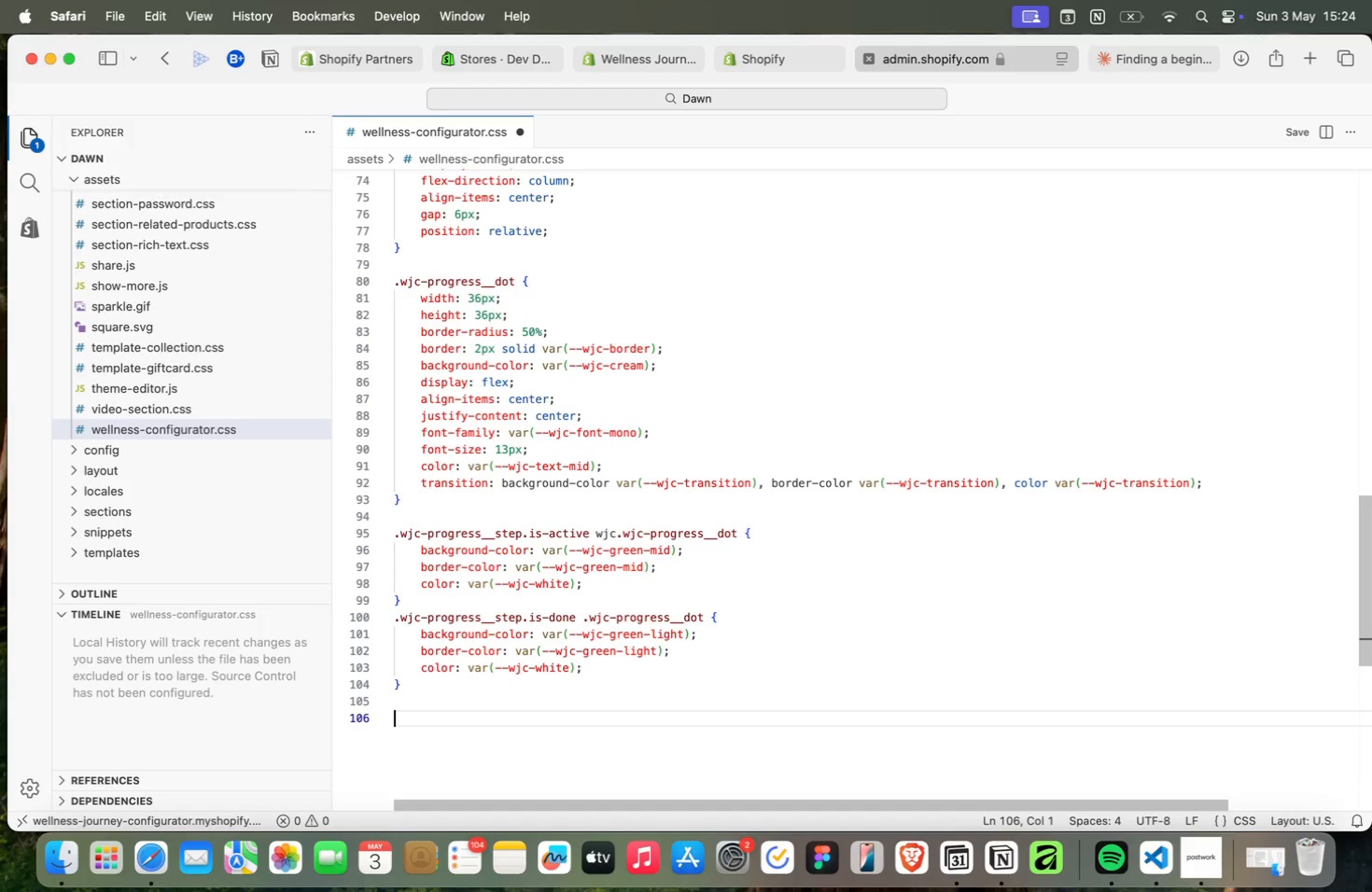 
key(Enter)
 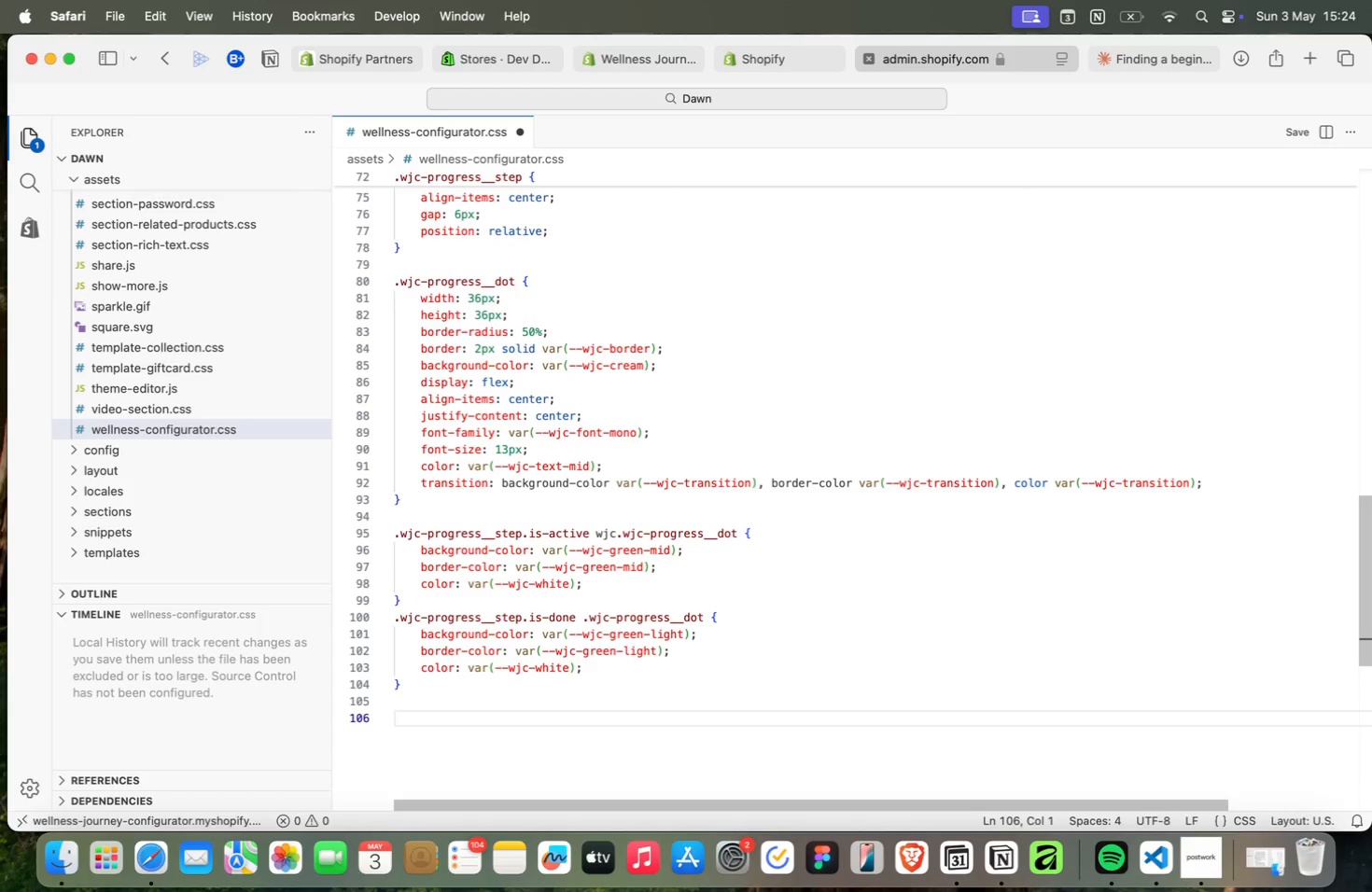 
type(step)
 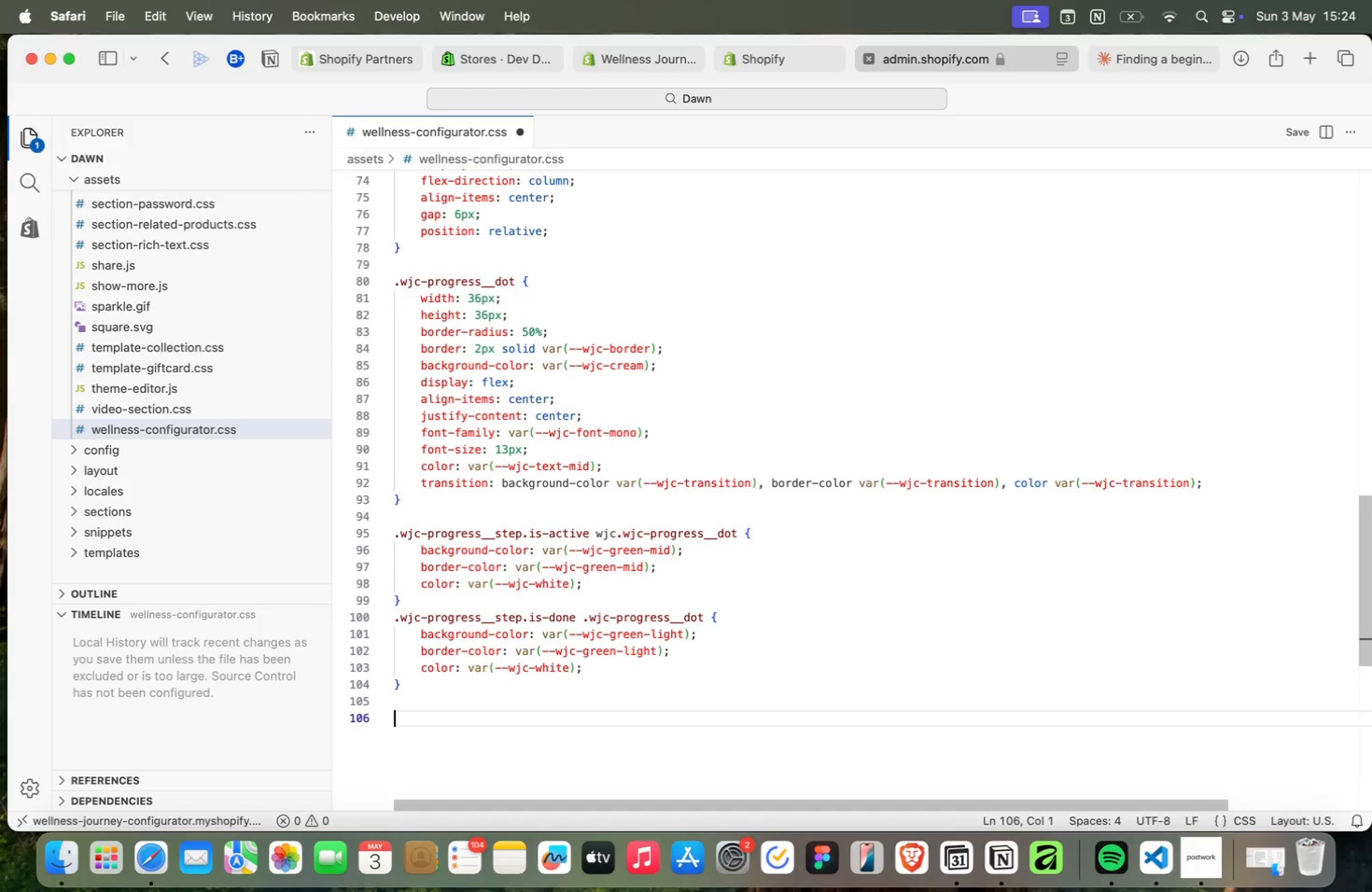 
key(Enter)
 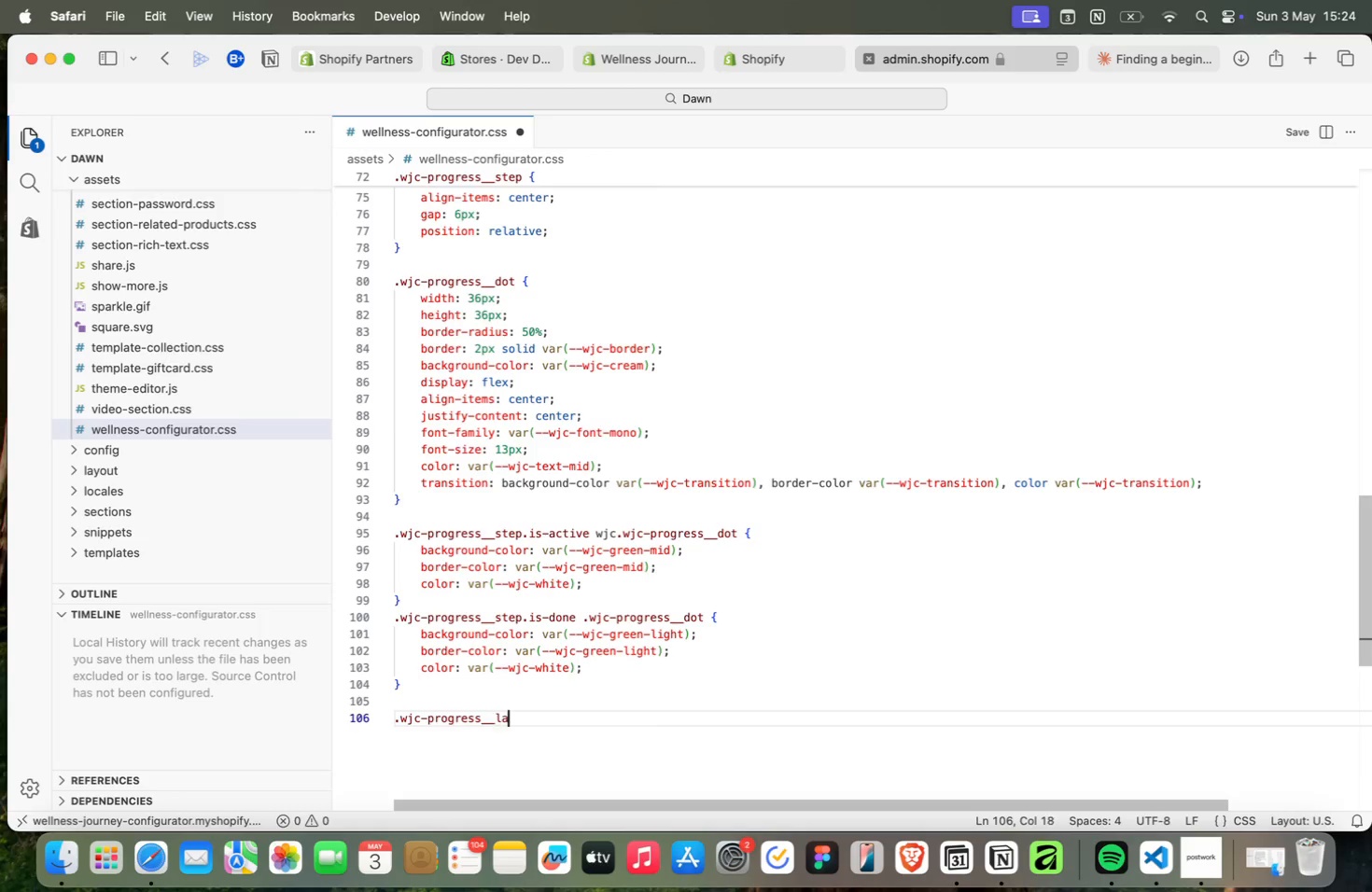 
key(Backspace)
key(Backspace)
key(Backspace)
key(Backspace)
type(label {)
 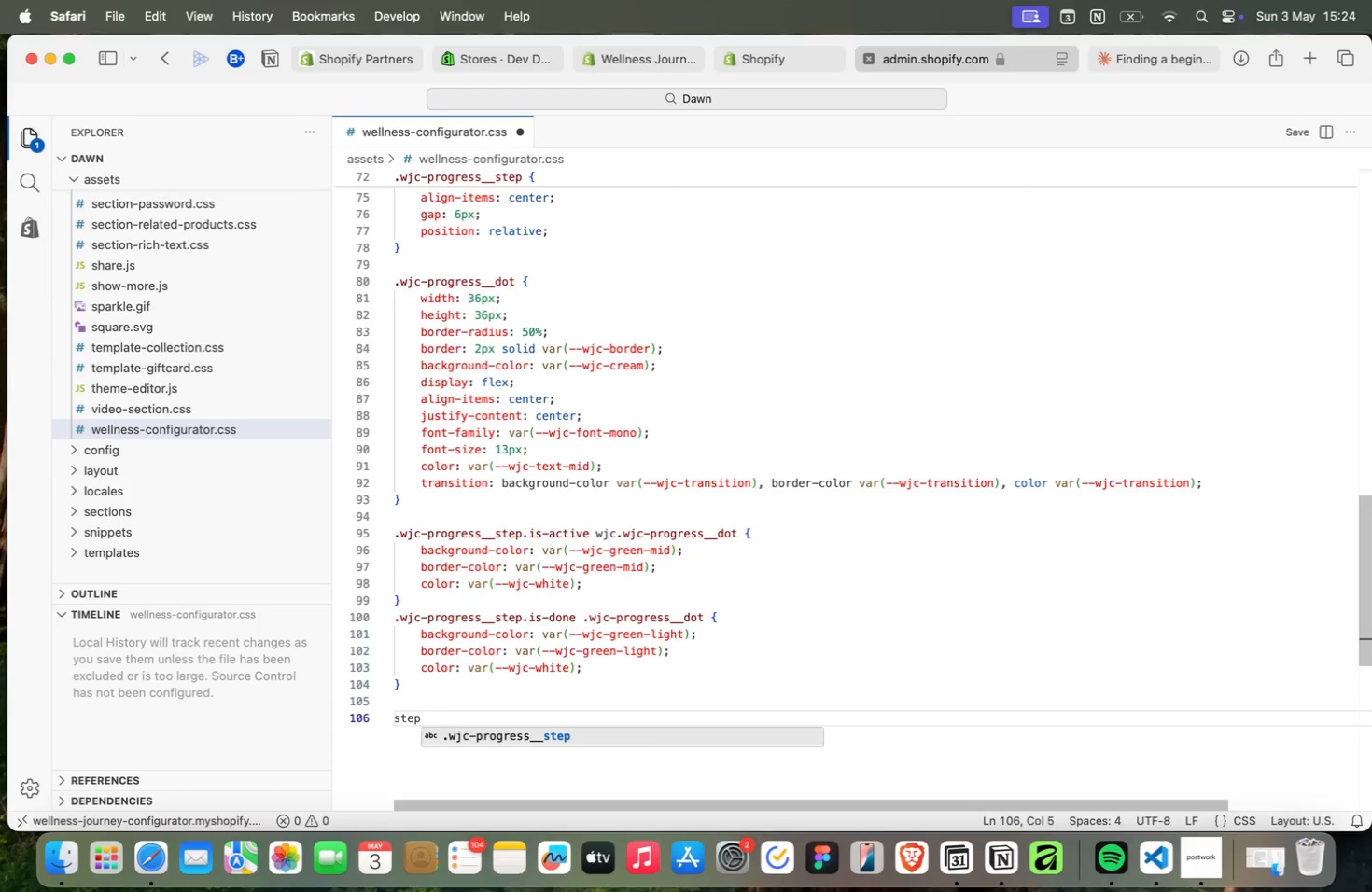 
 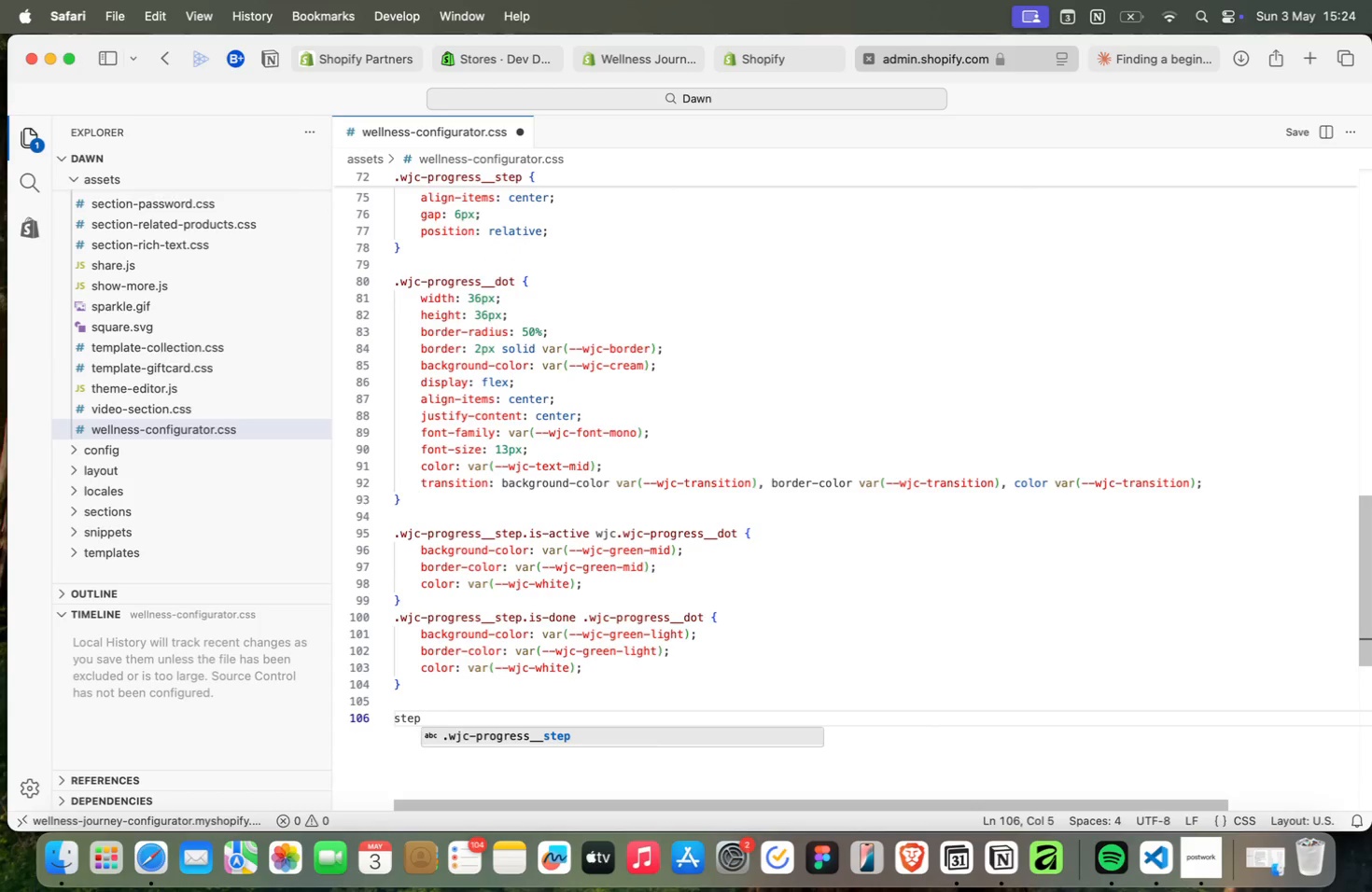 
key(Enter)
 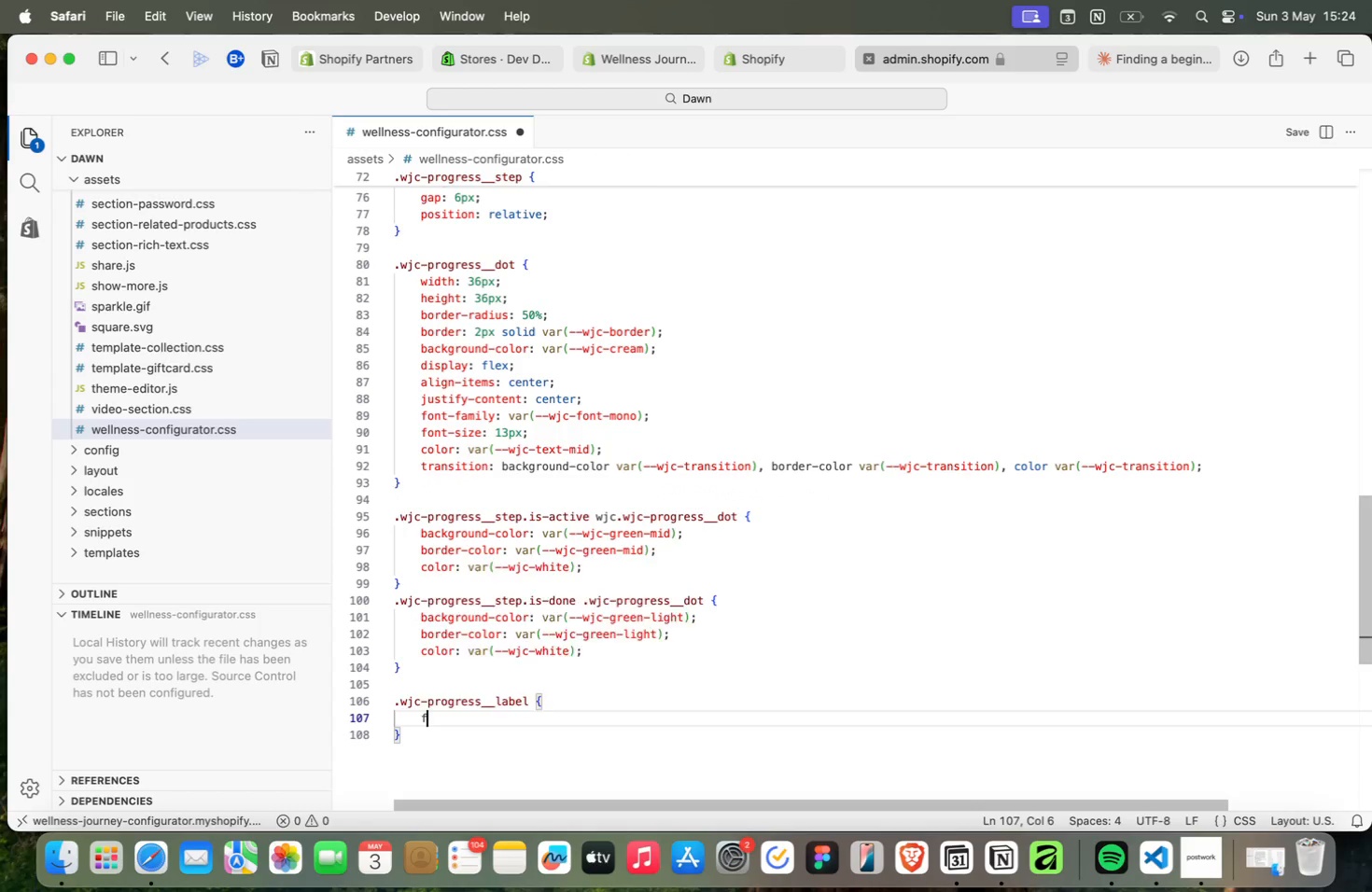 
type(font)
 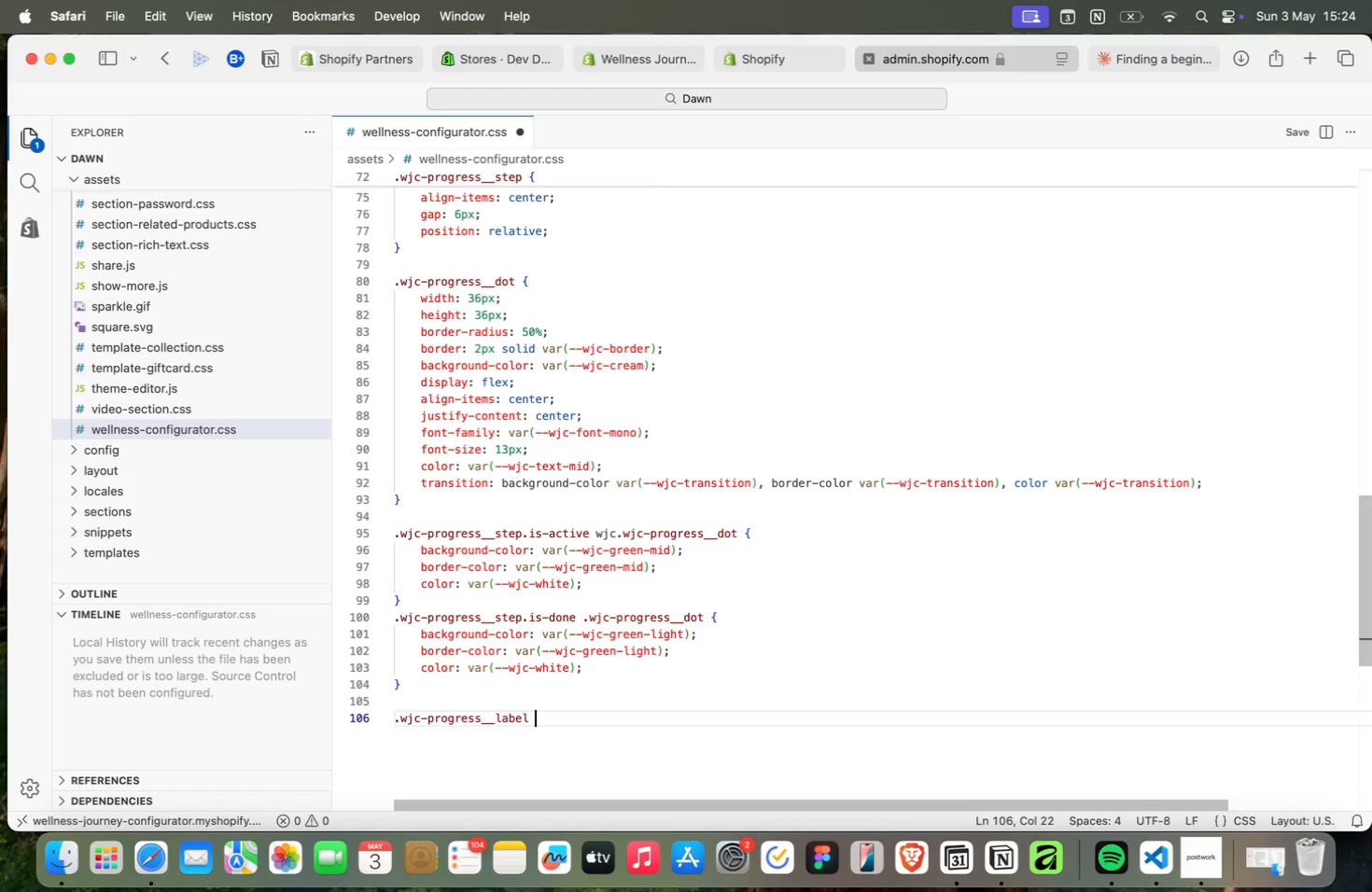 
key(Enter)
 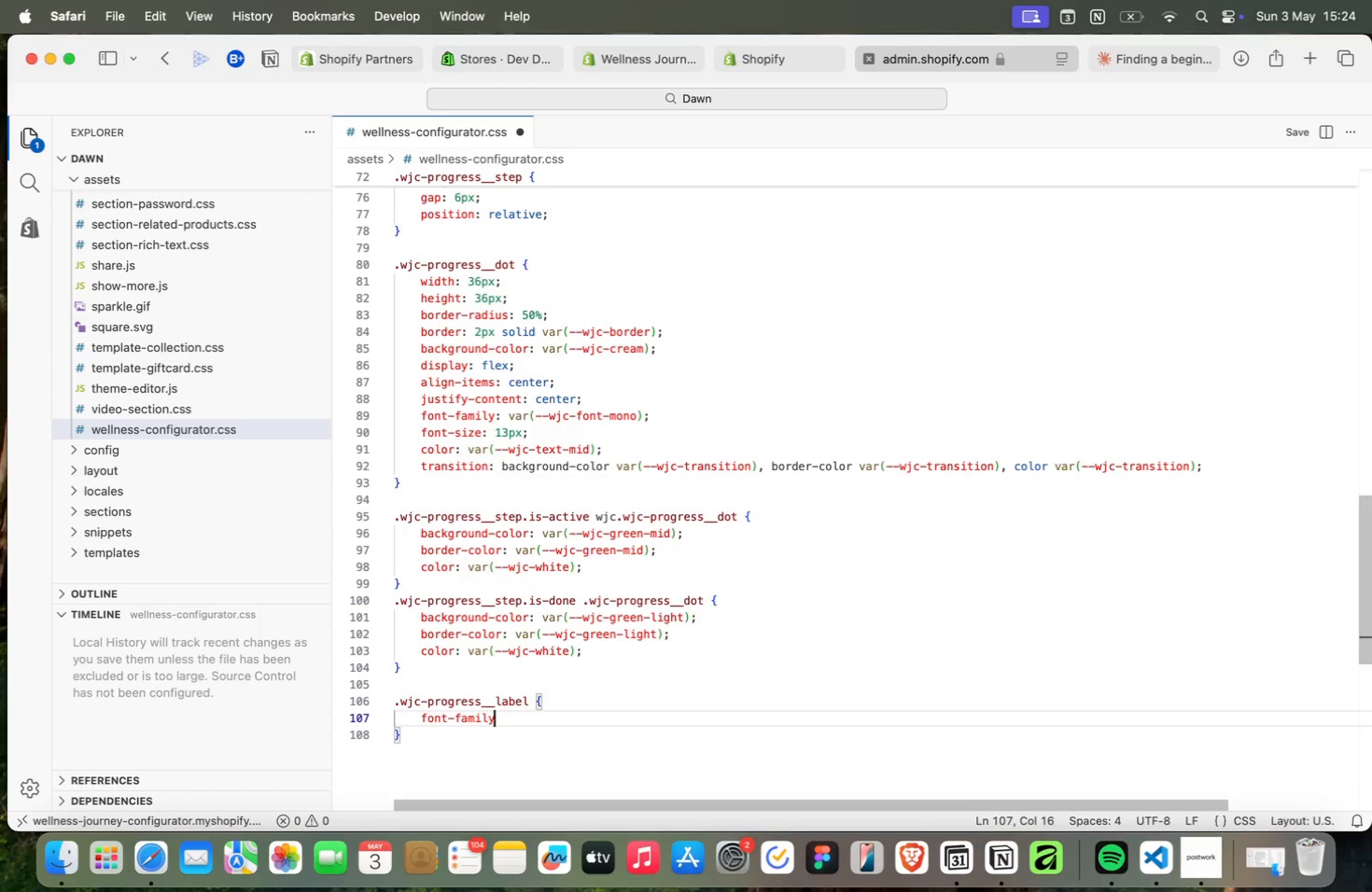 
type(: var(mono)
 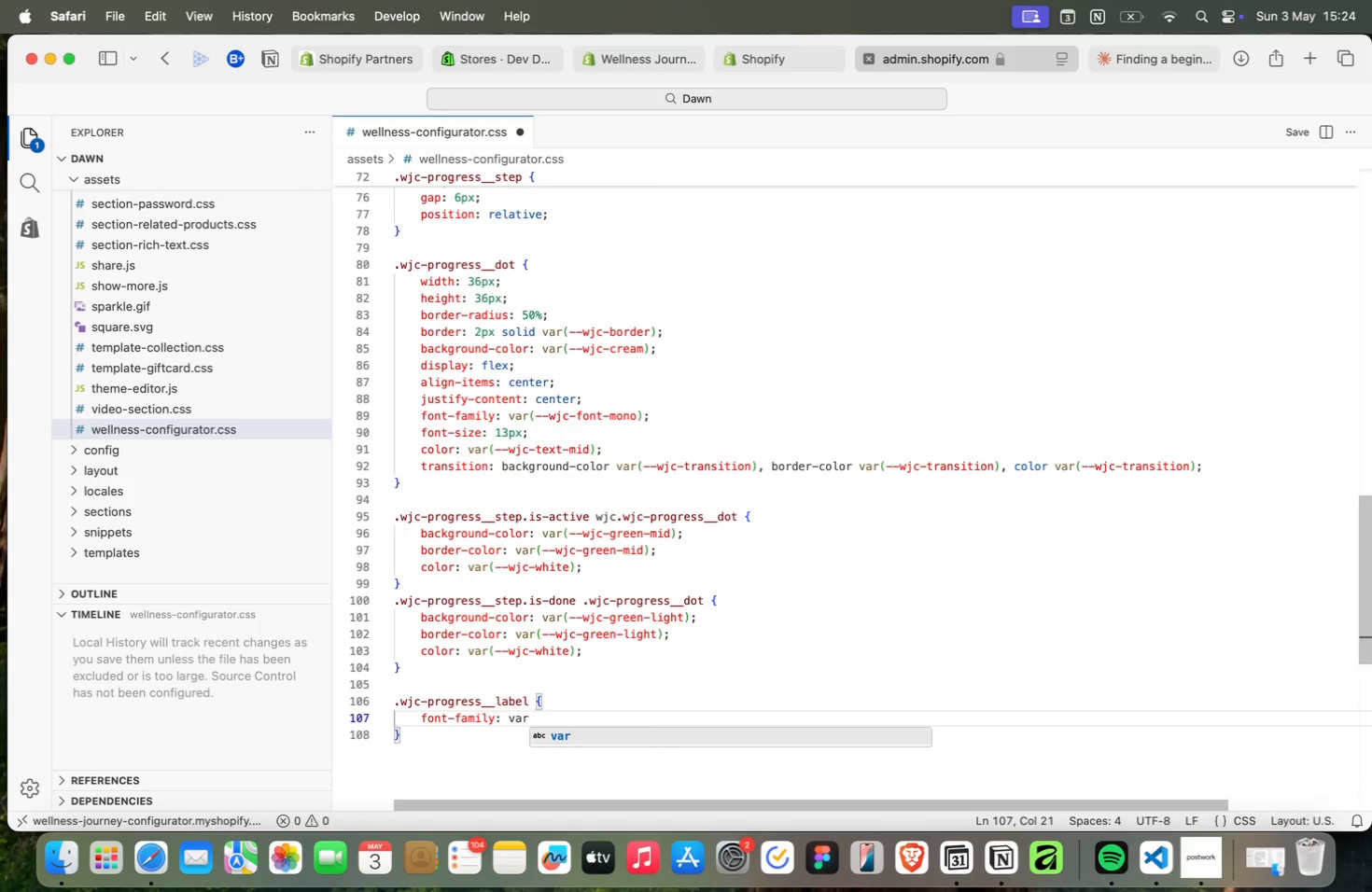 
 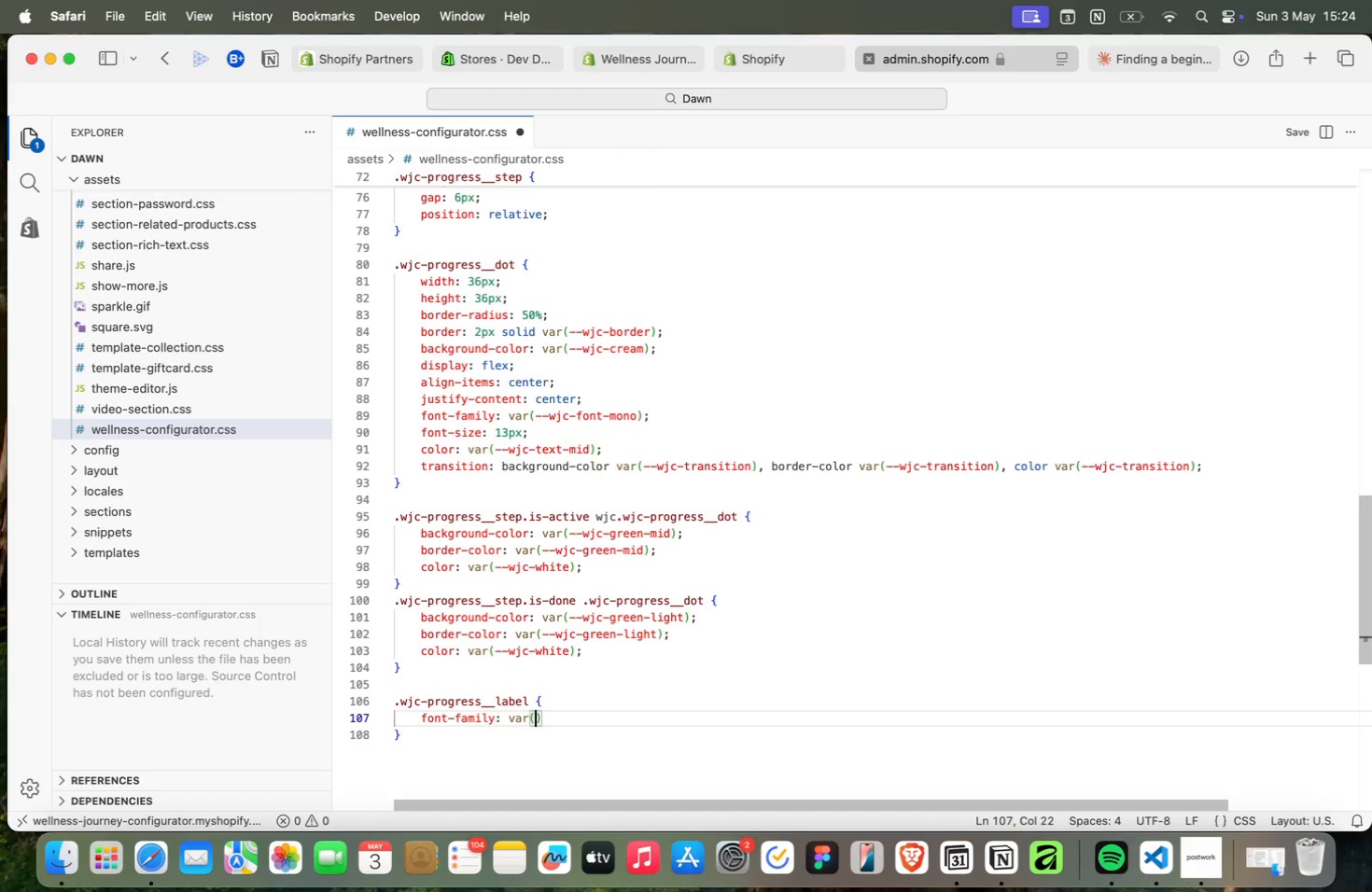 
key(ArrowDown)
 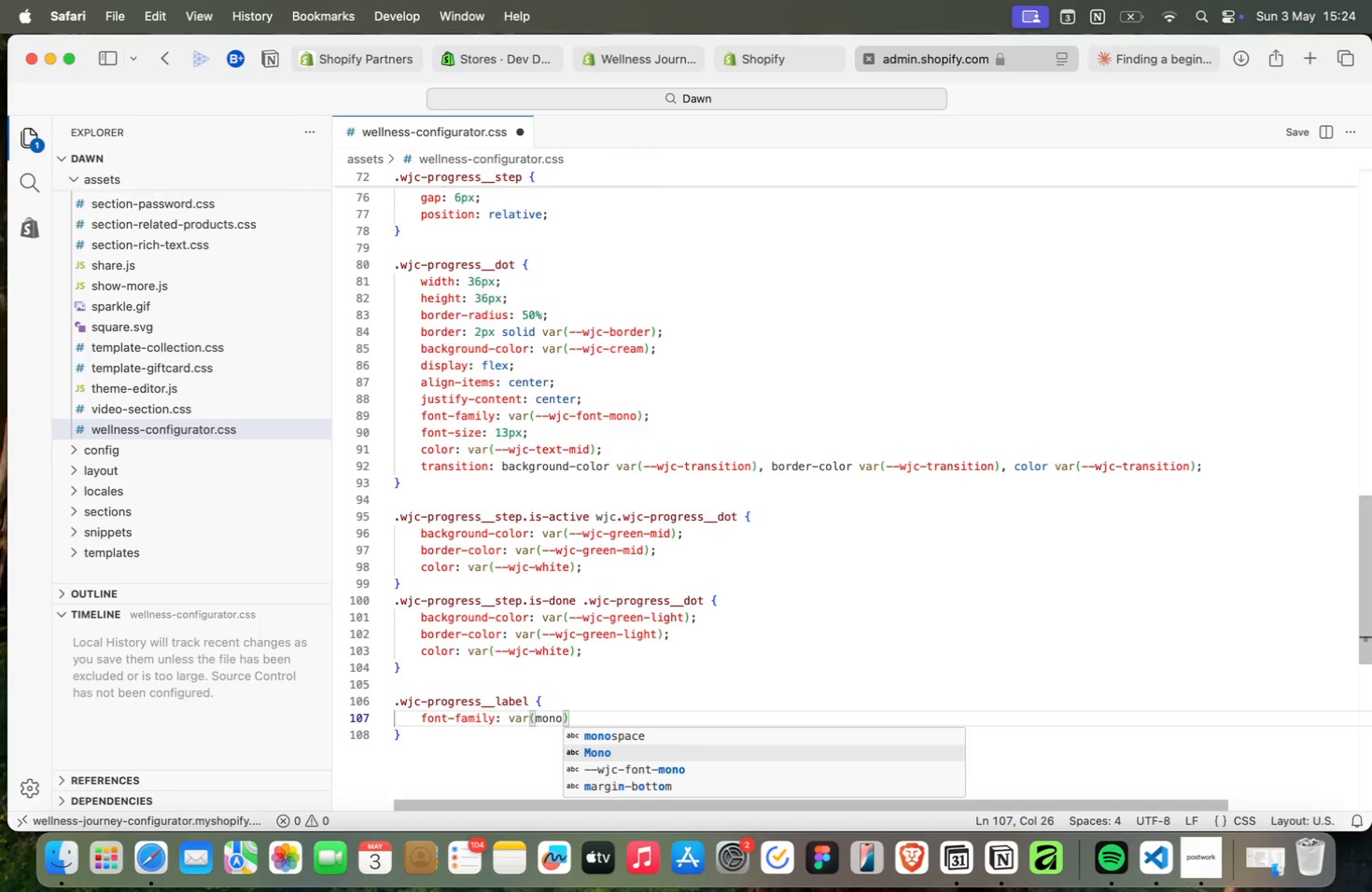 
key(ArrowDown)
 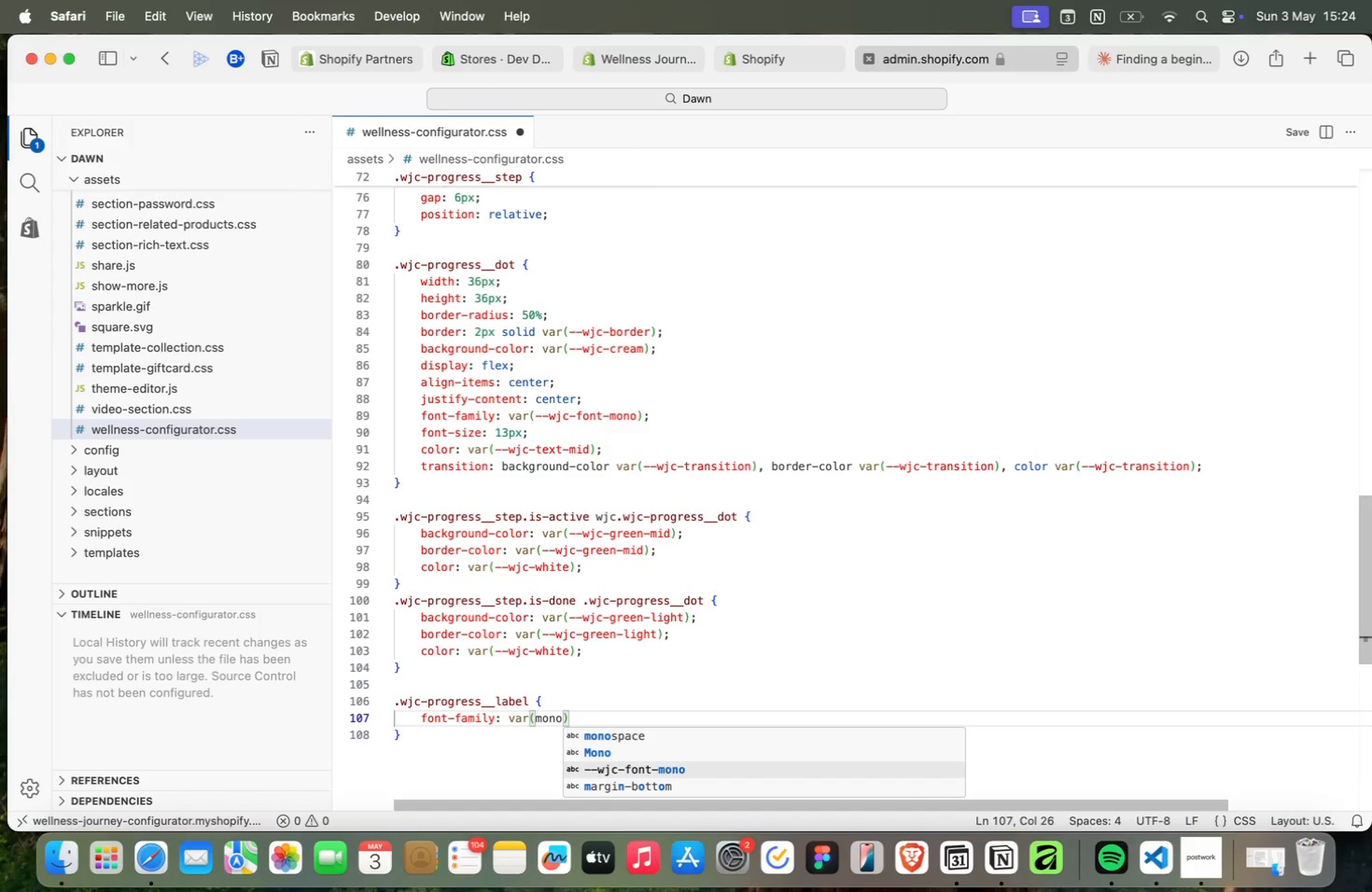 
key(Enter)
 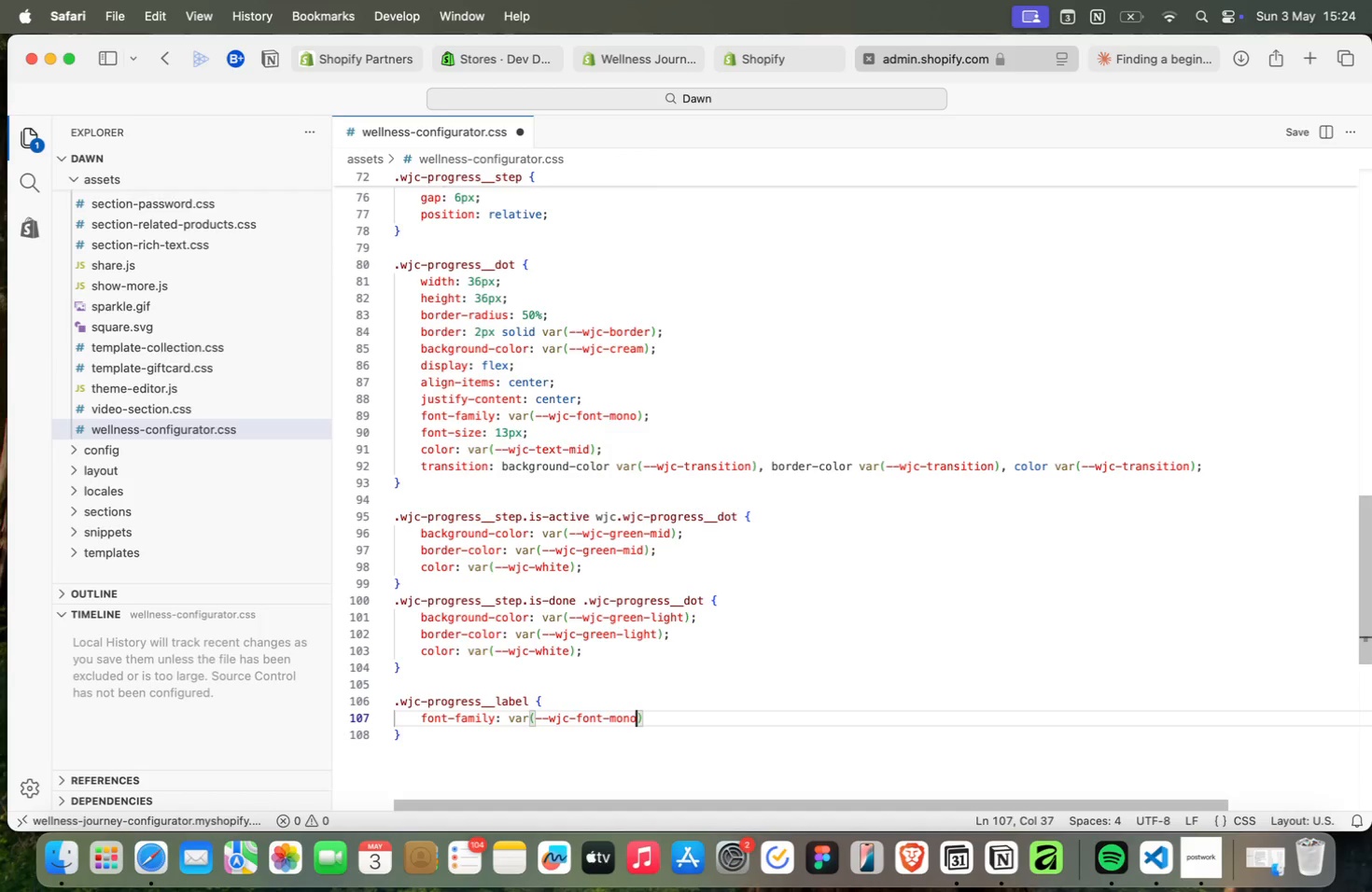 
key(ArrowRight)
 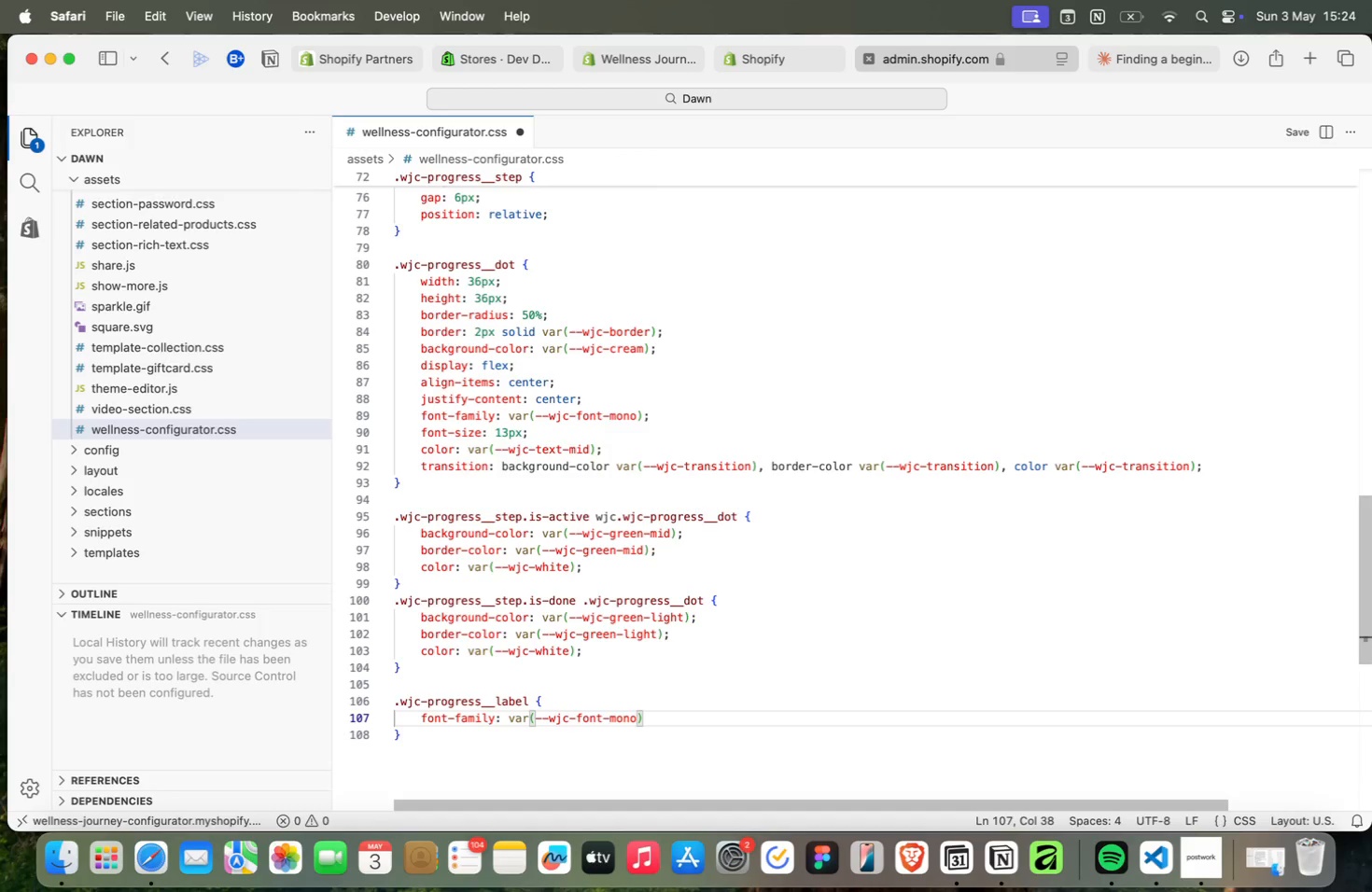 
key(Semicolon)
 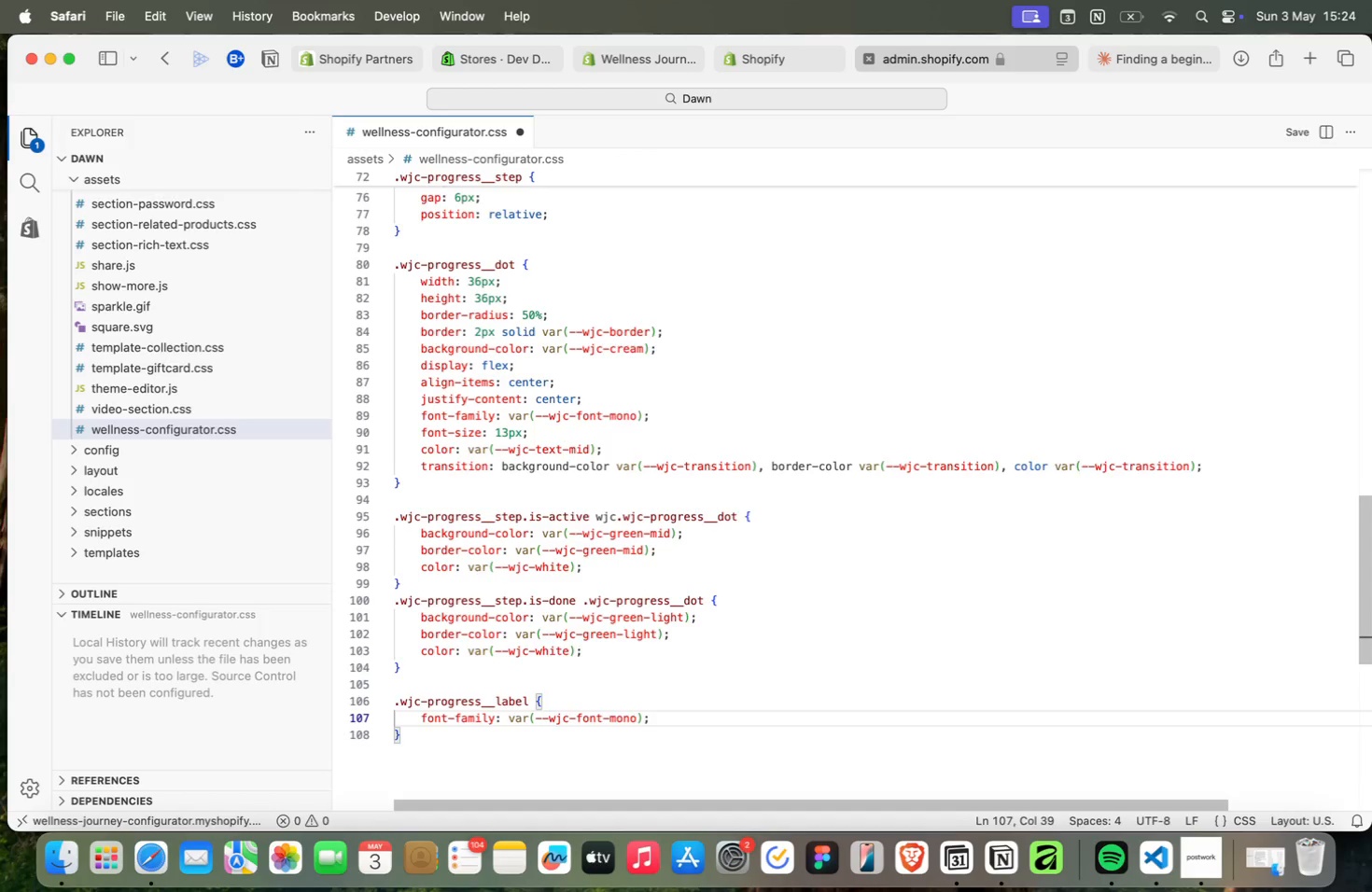 
key(Enter)
 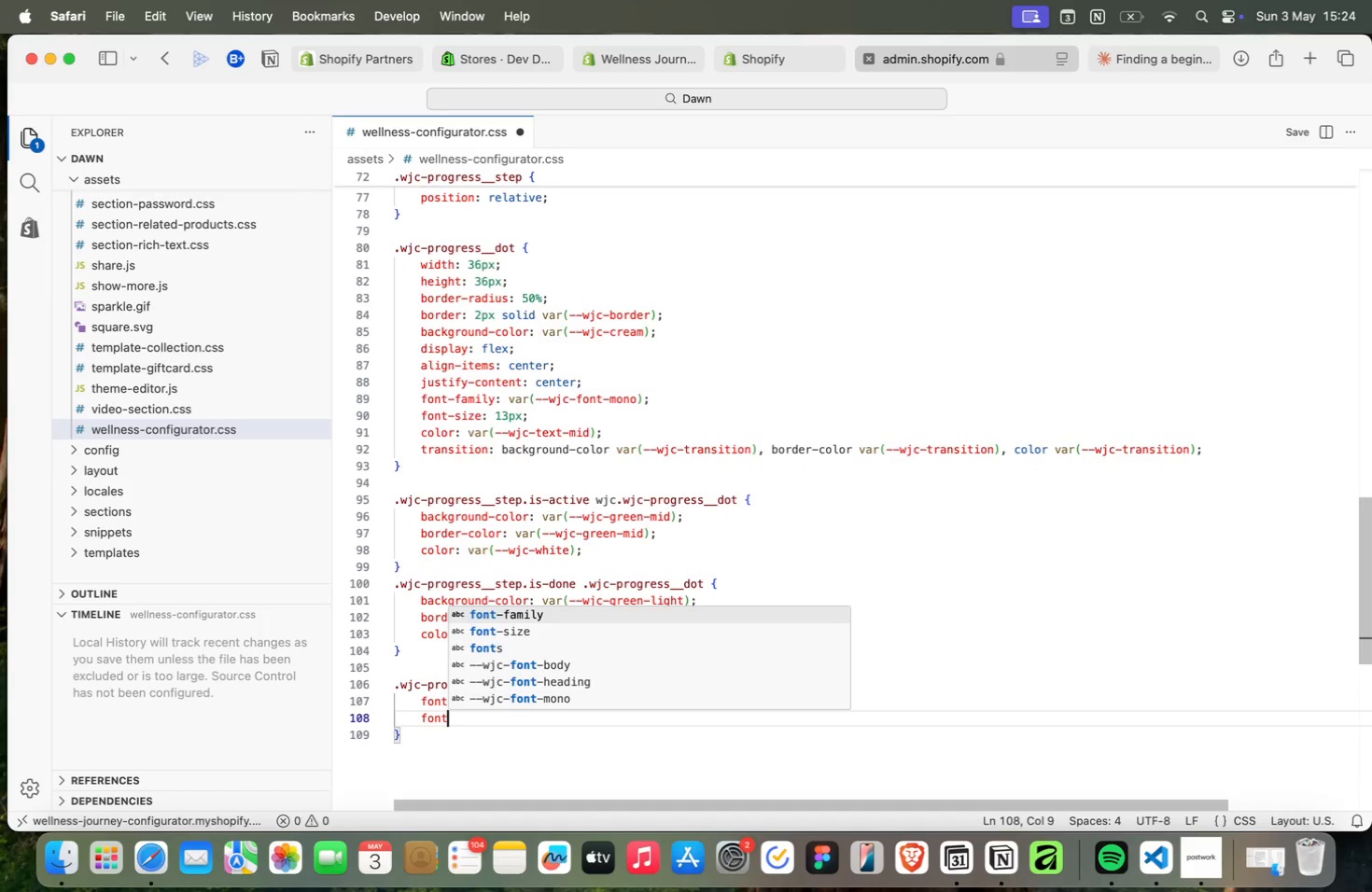 
type(font)
 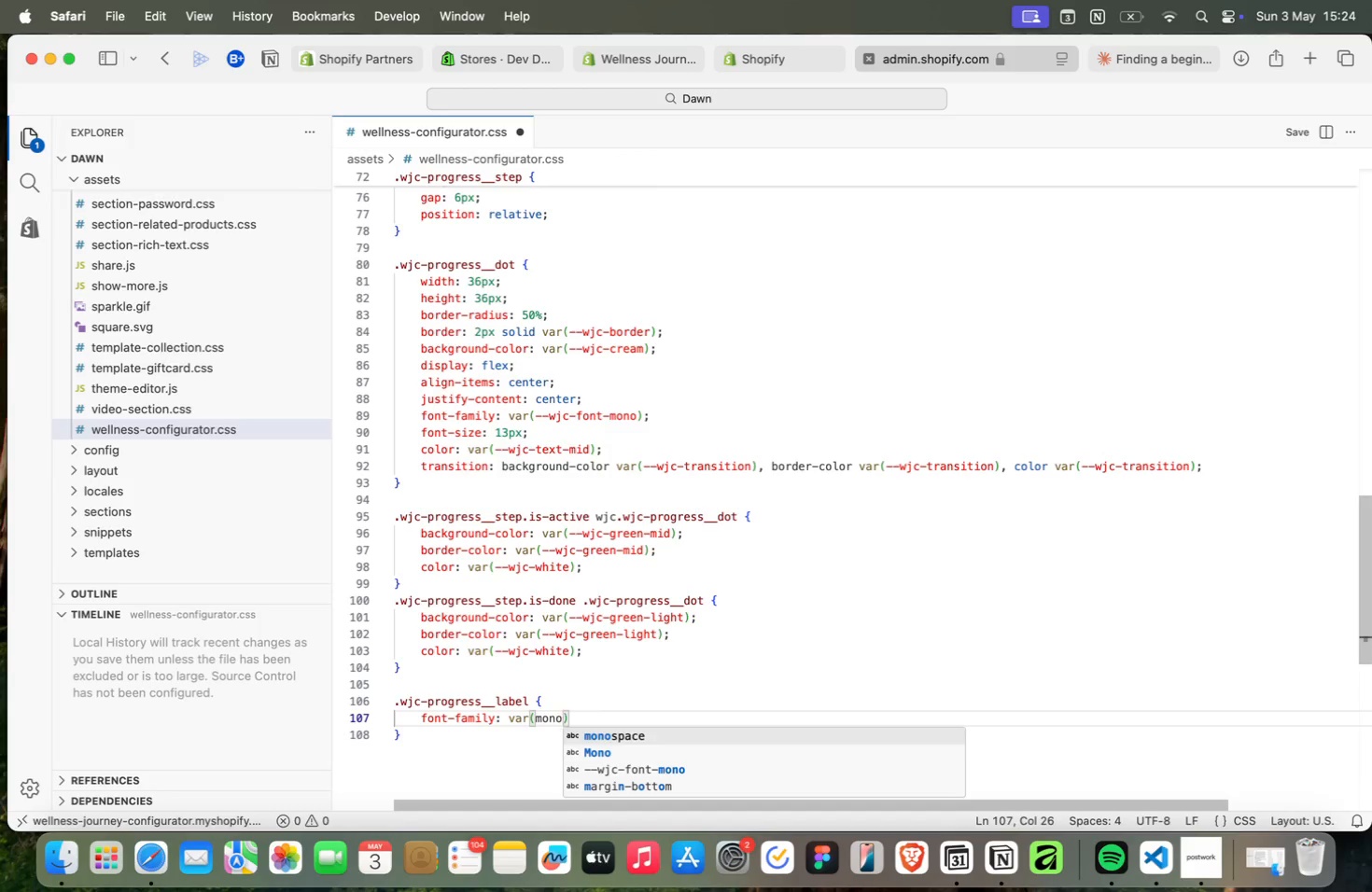 
key(ArrowDown)
 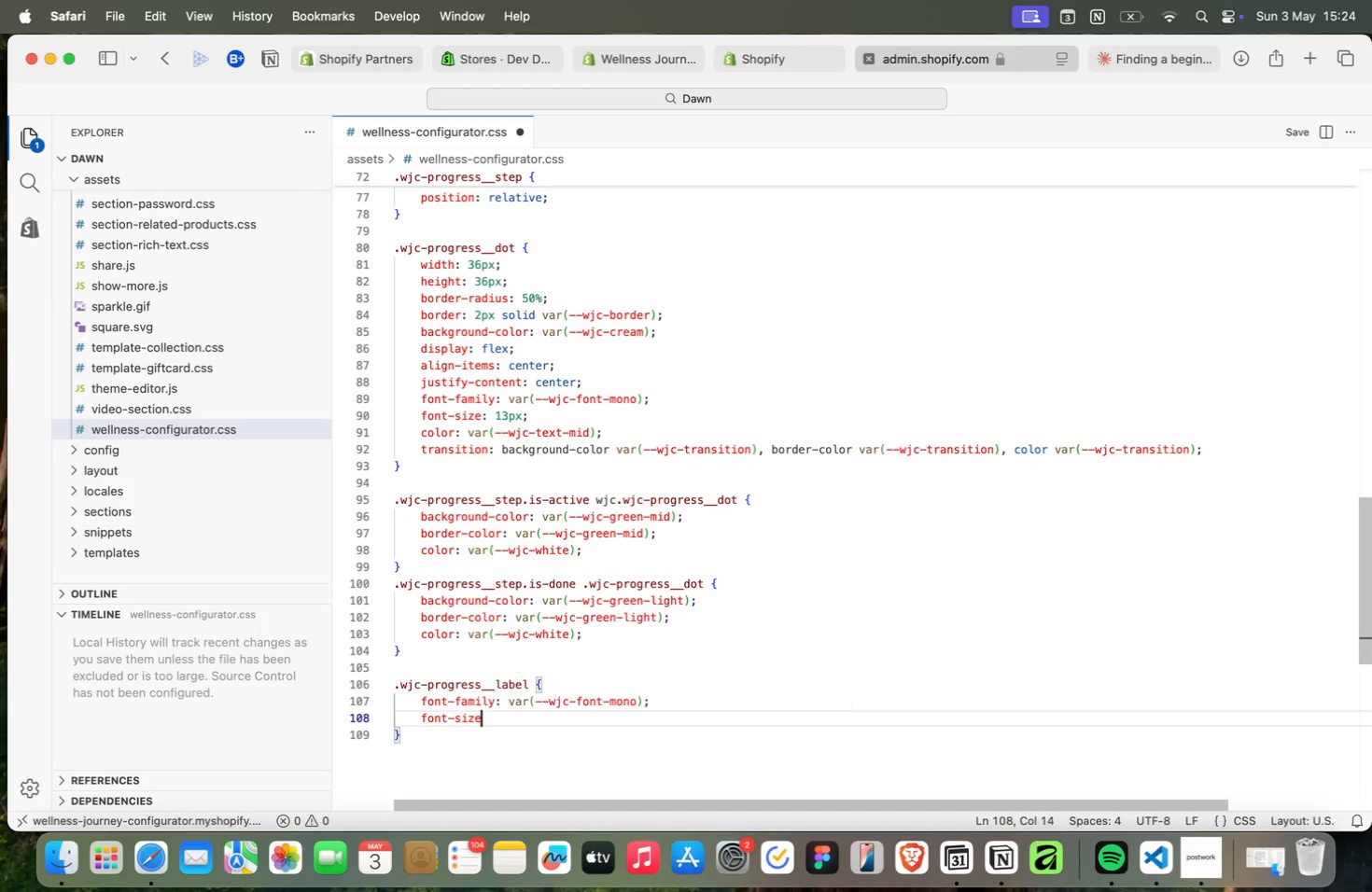 
key(Enter)
 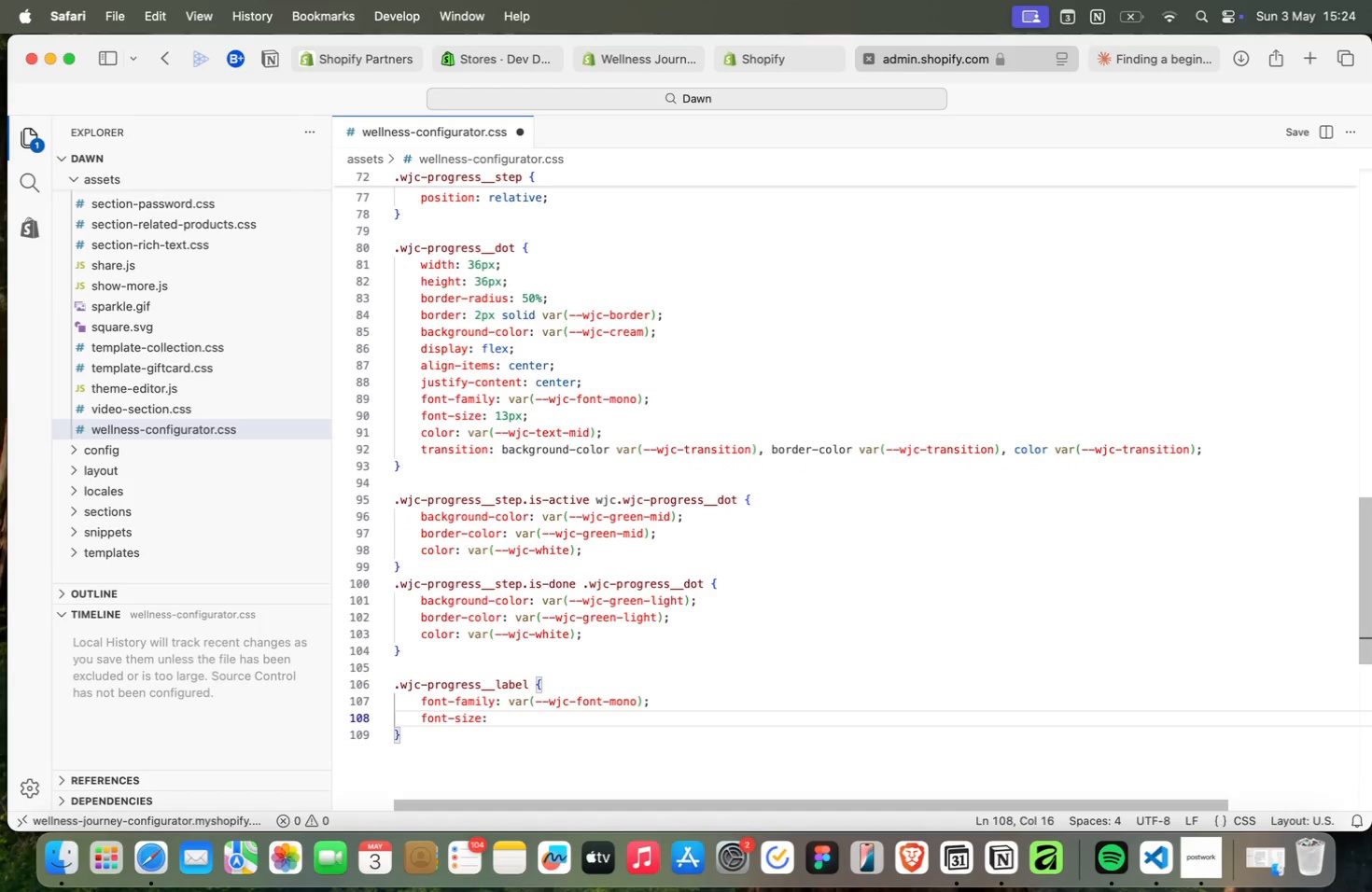 
type(: 10px;)
 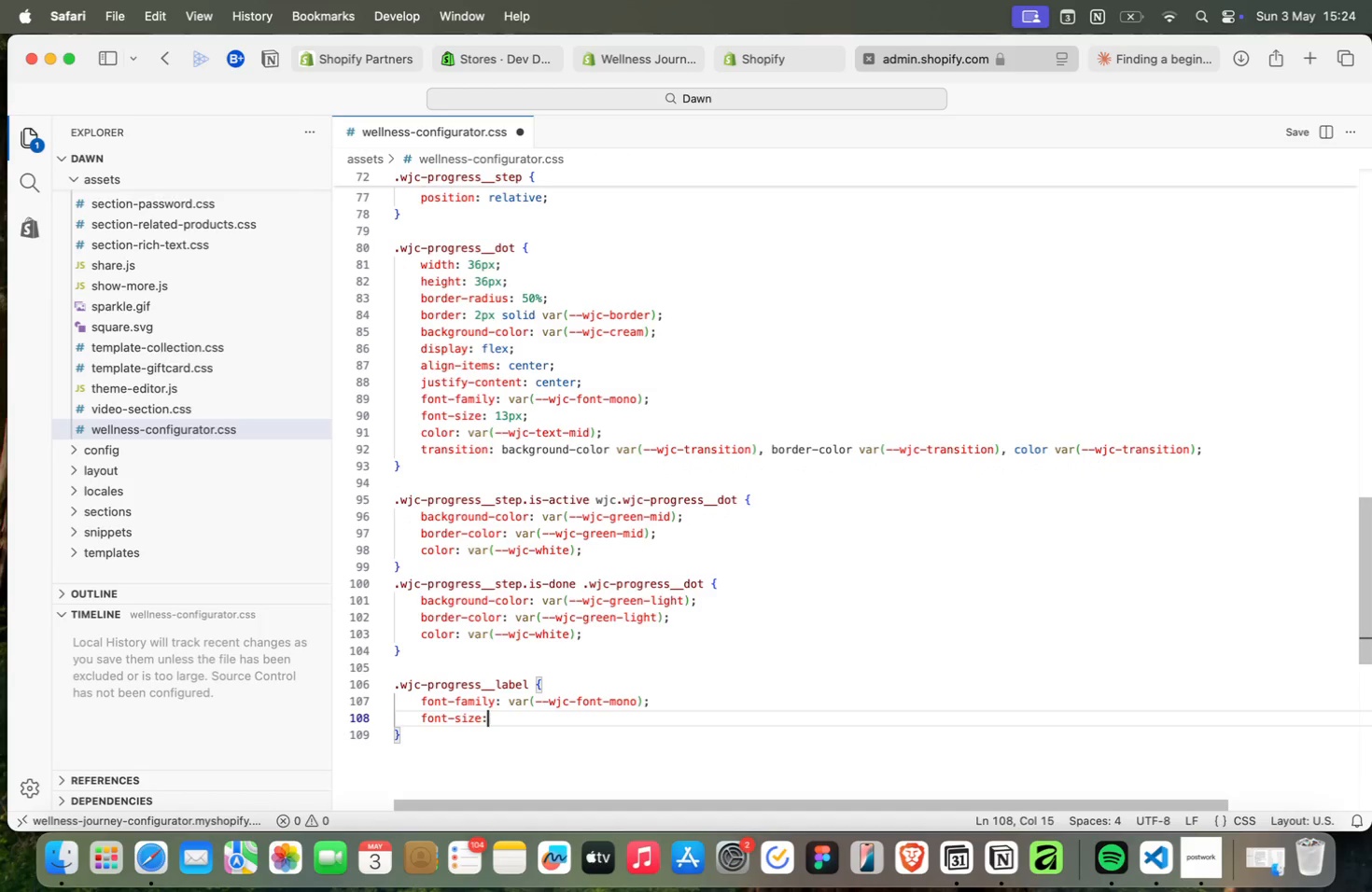 
key(Enter)
 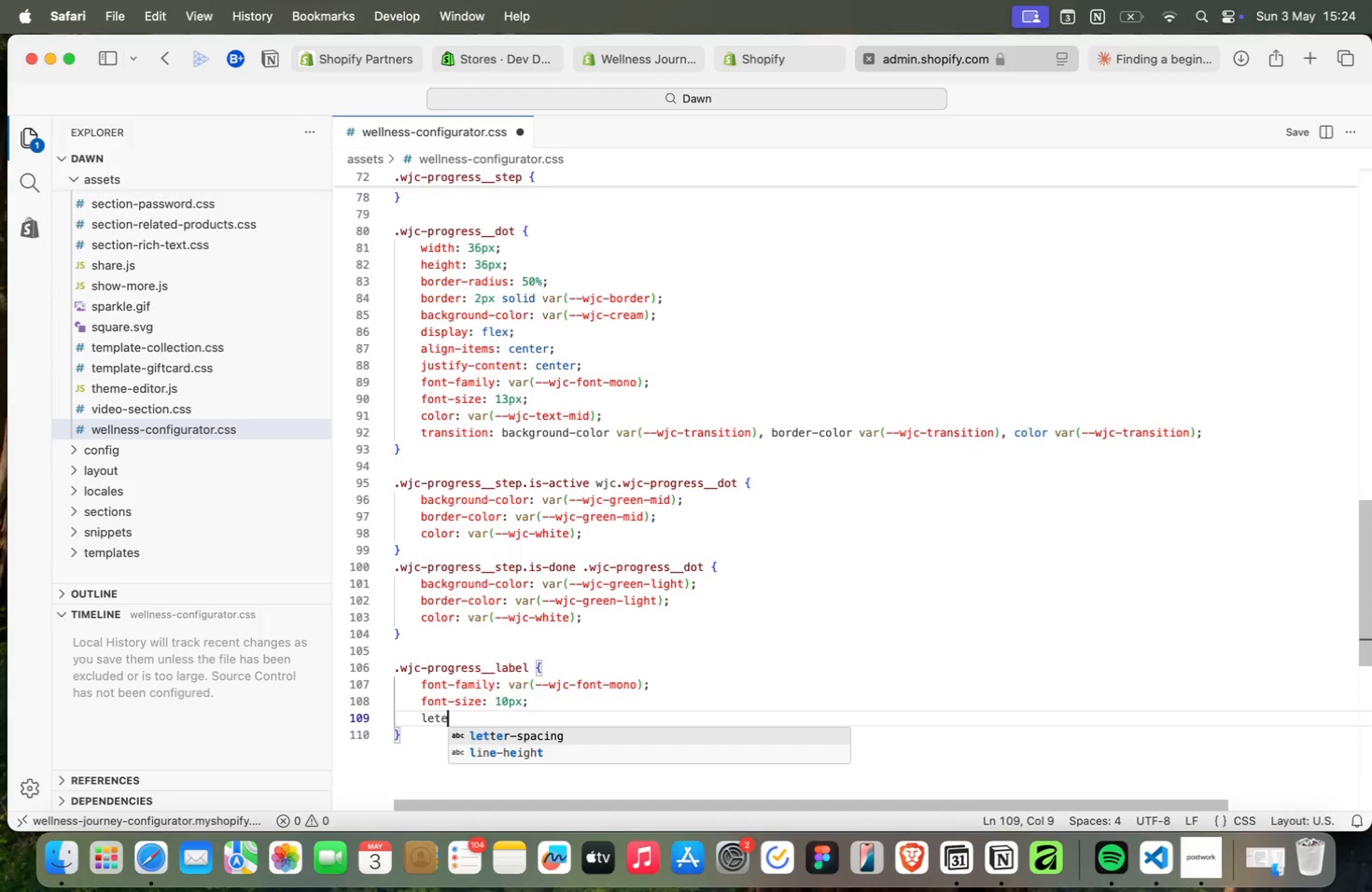 
type(lete)
 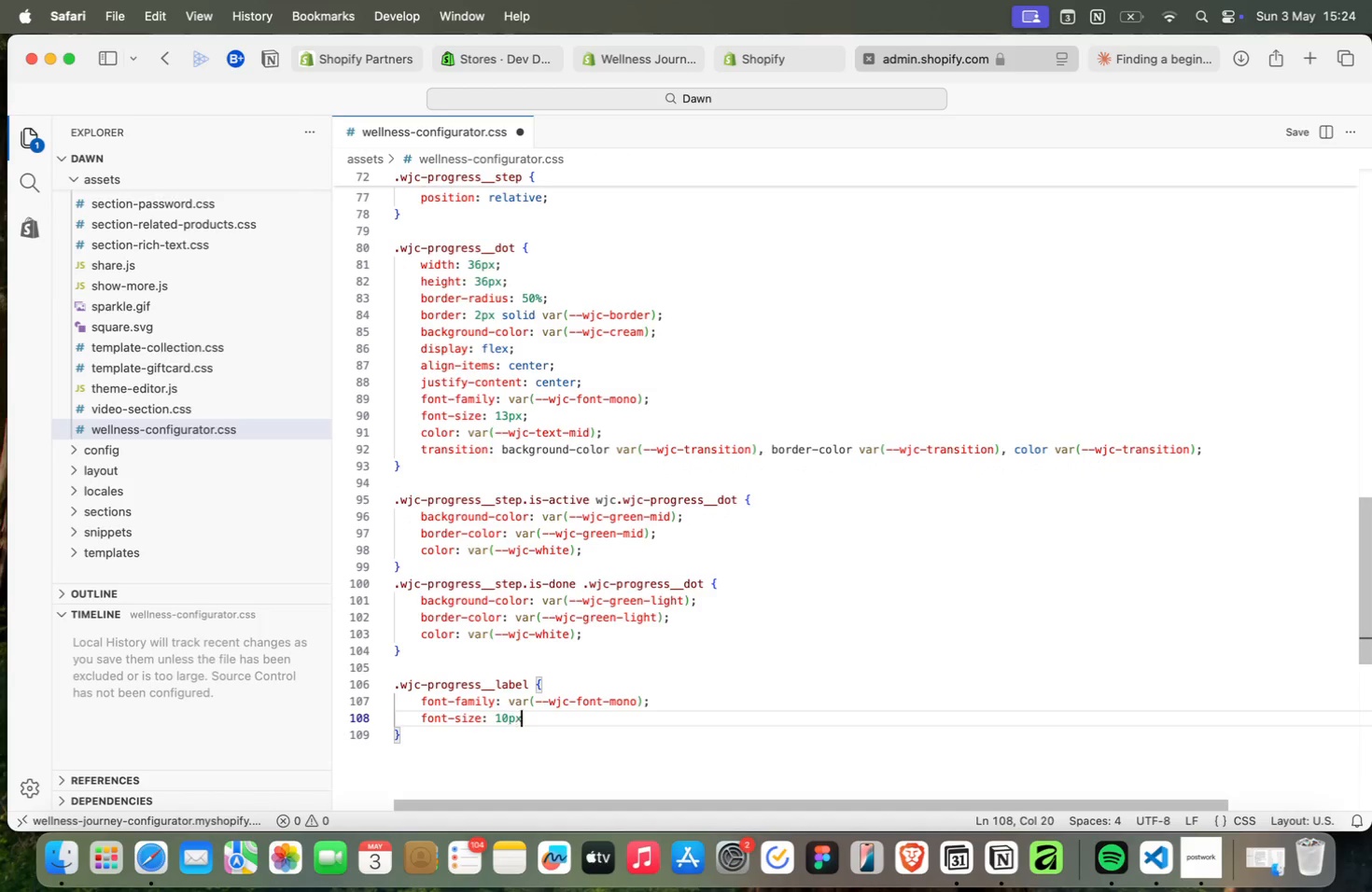 
key(Enter)
 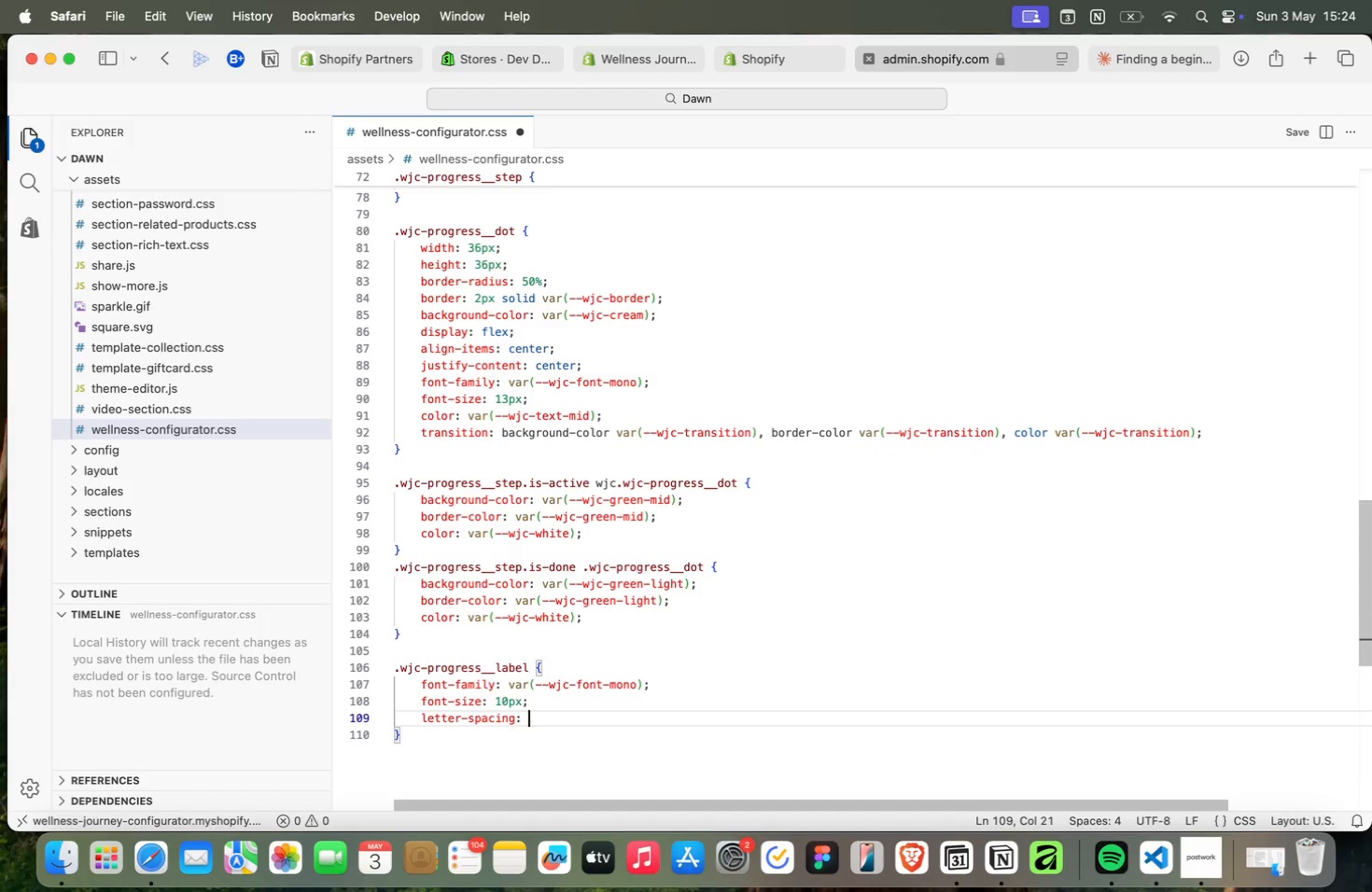 
type(: 0.12em;)
 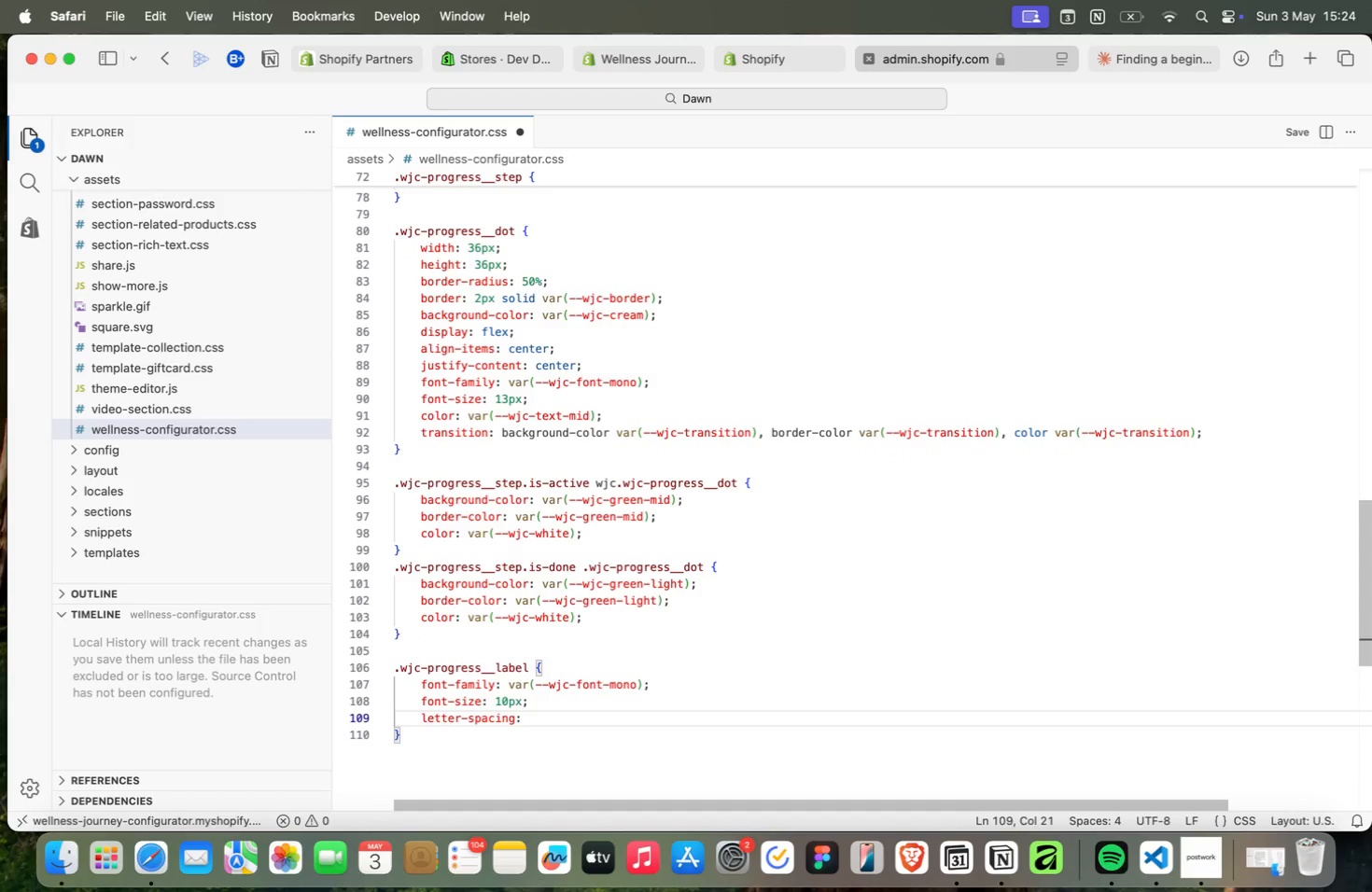 
key(Enter)
 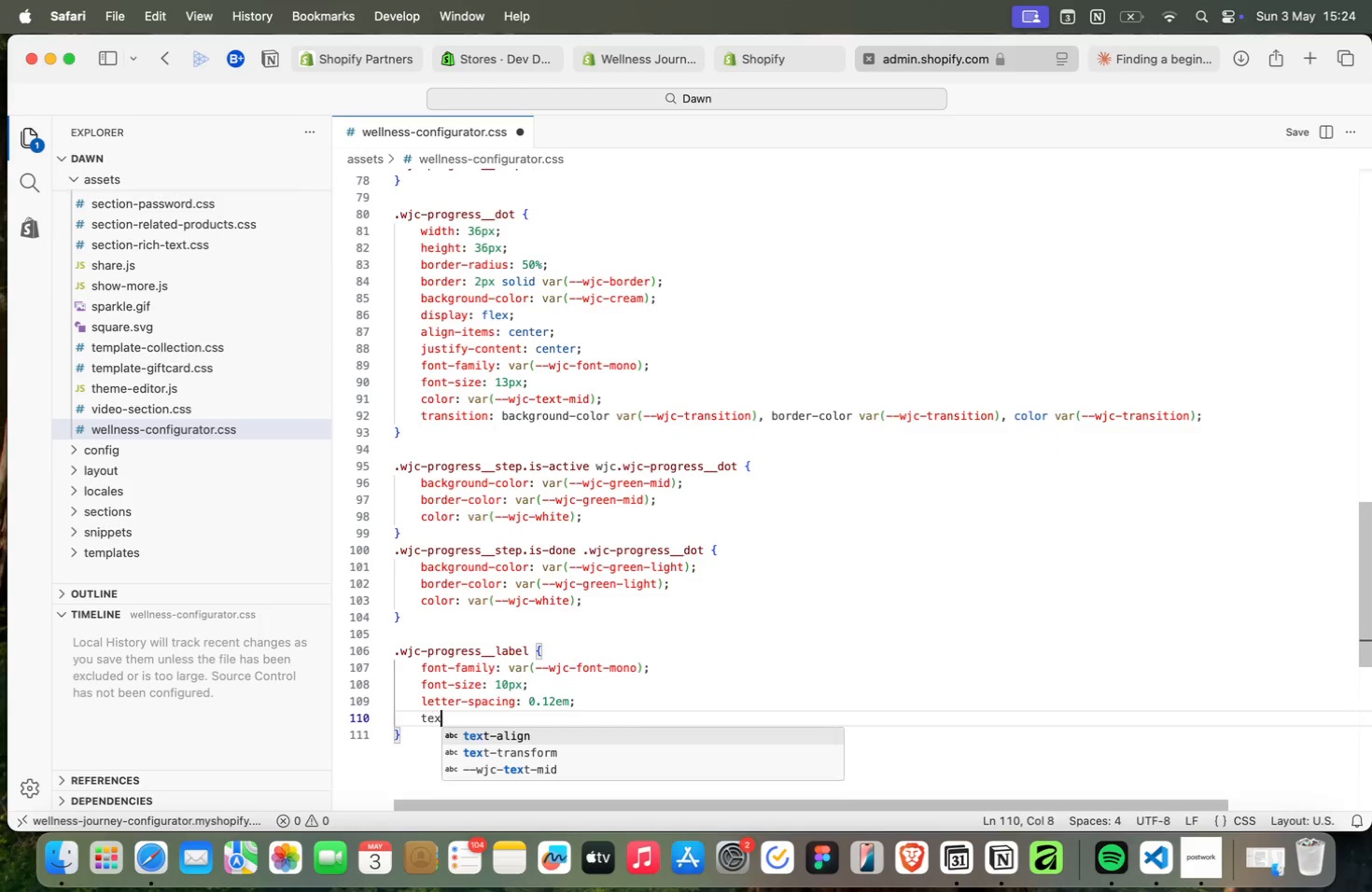 
type(tex)
 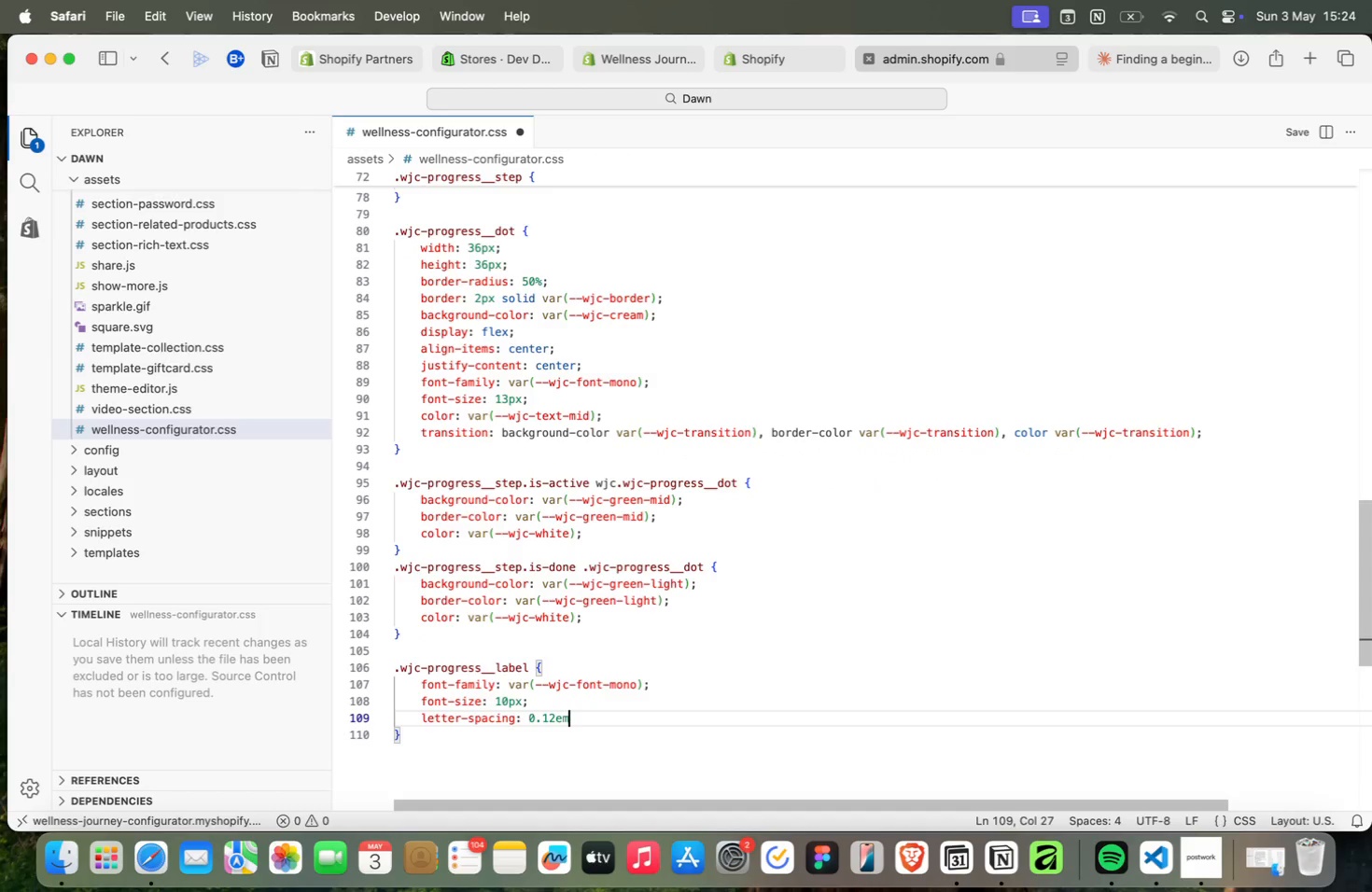 
key(ArrowDown)
 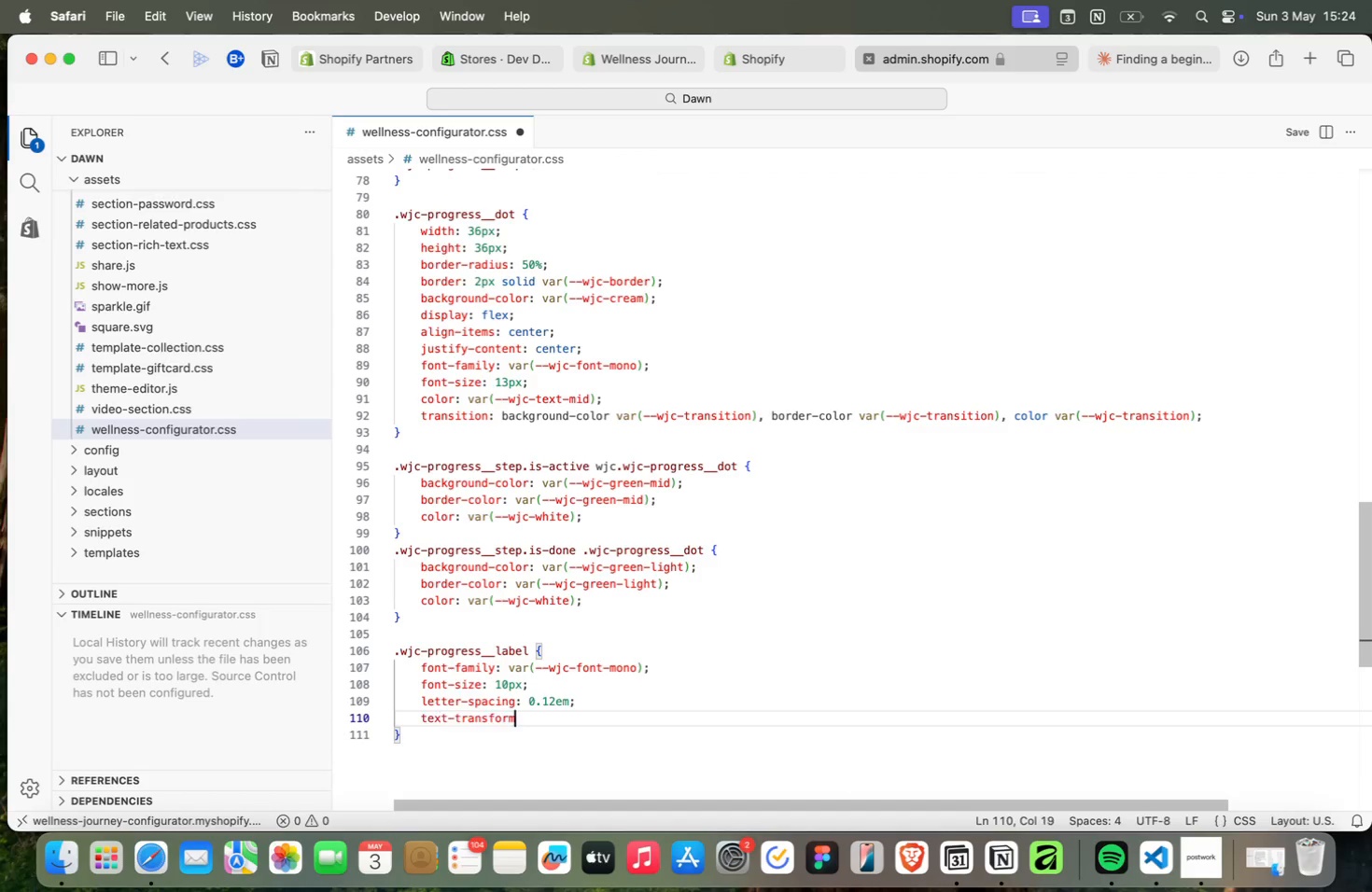 
key(Enter)
 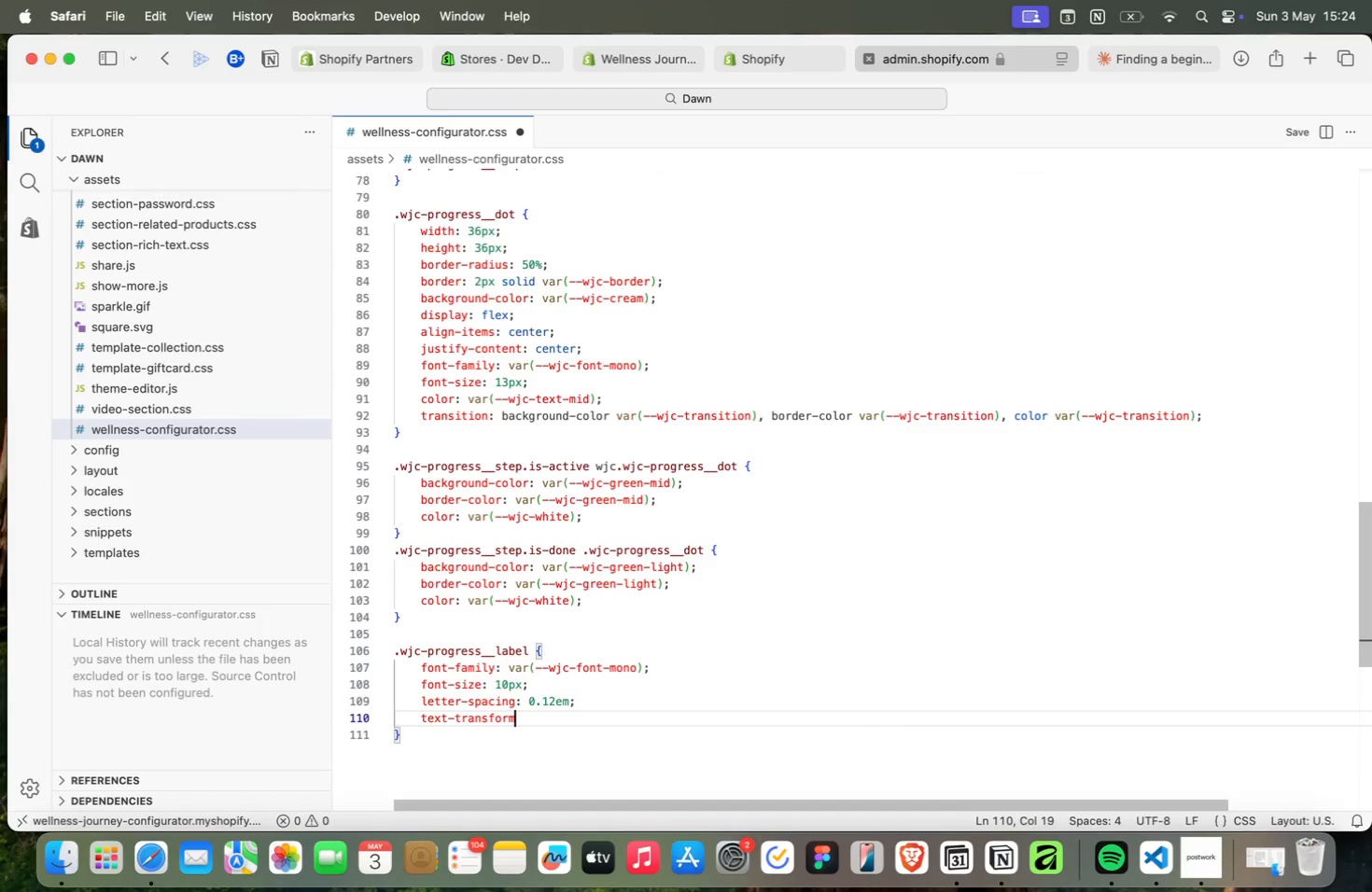 
key(Shift+ShiftRight)
 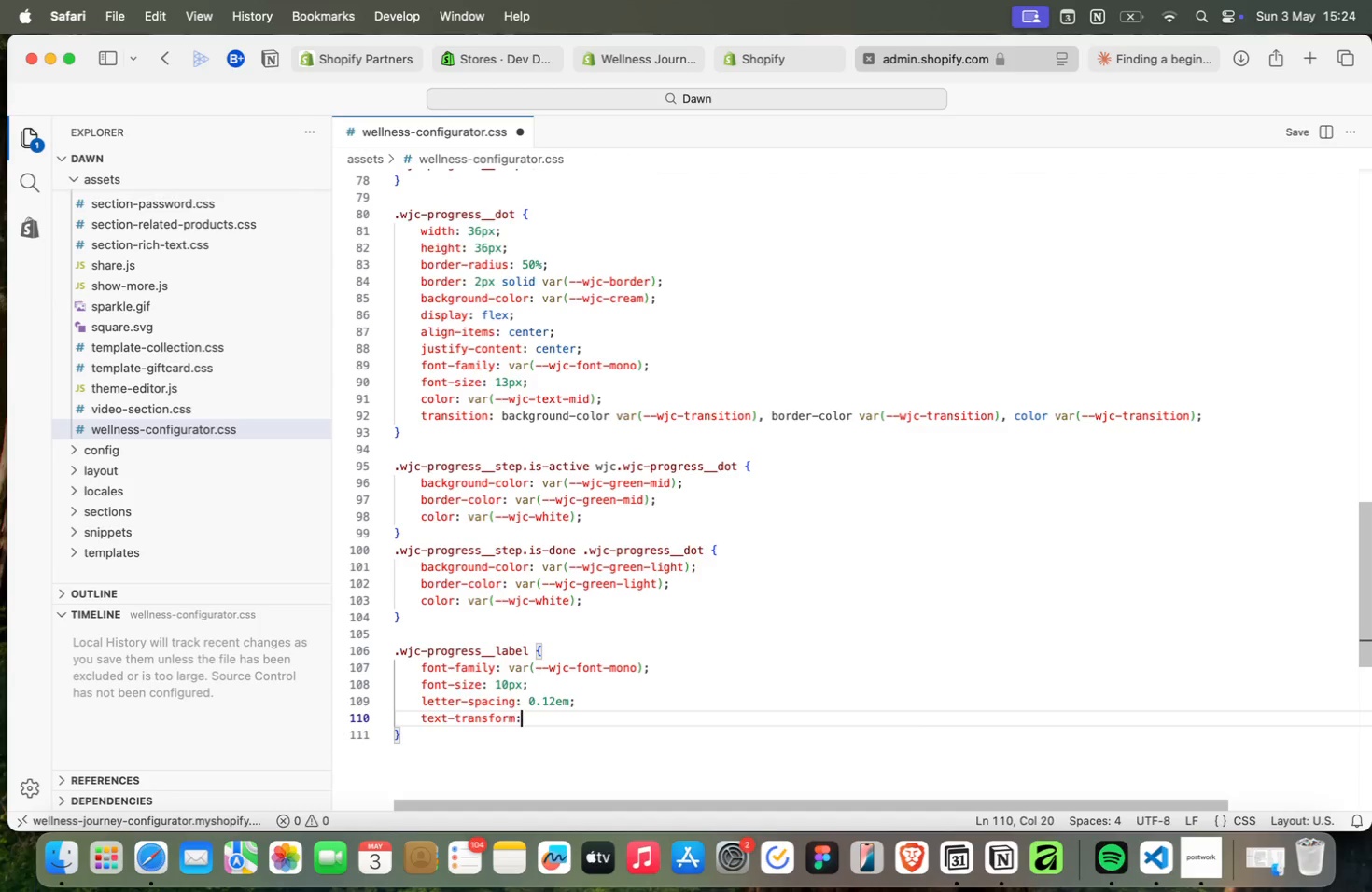 
key(Shift+Semicolon)
 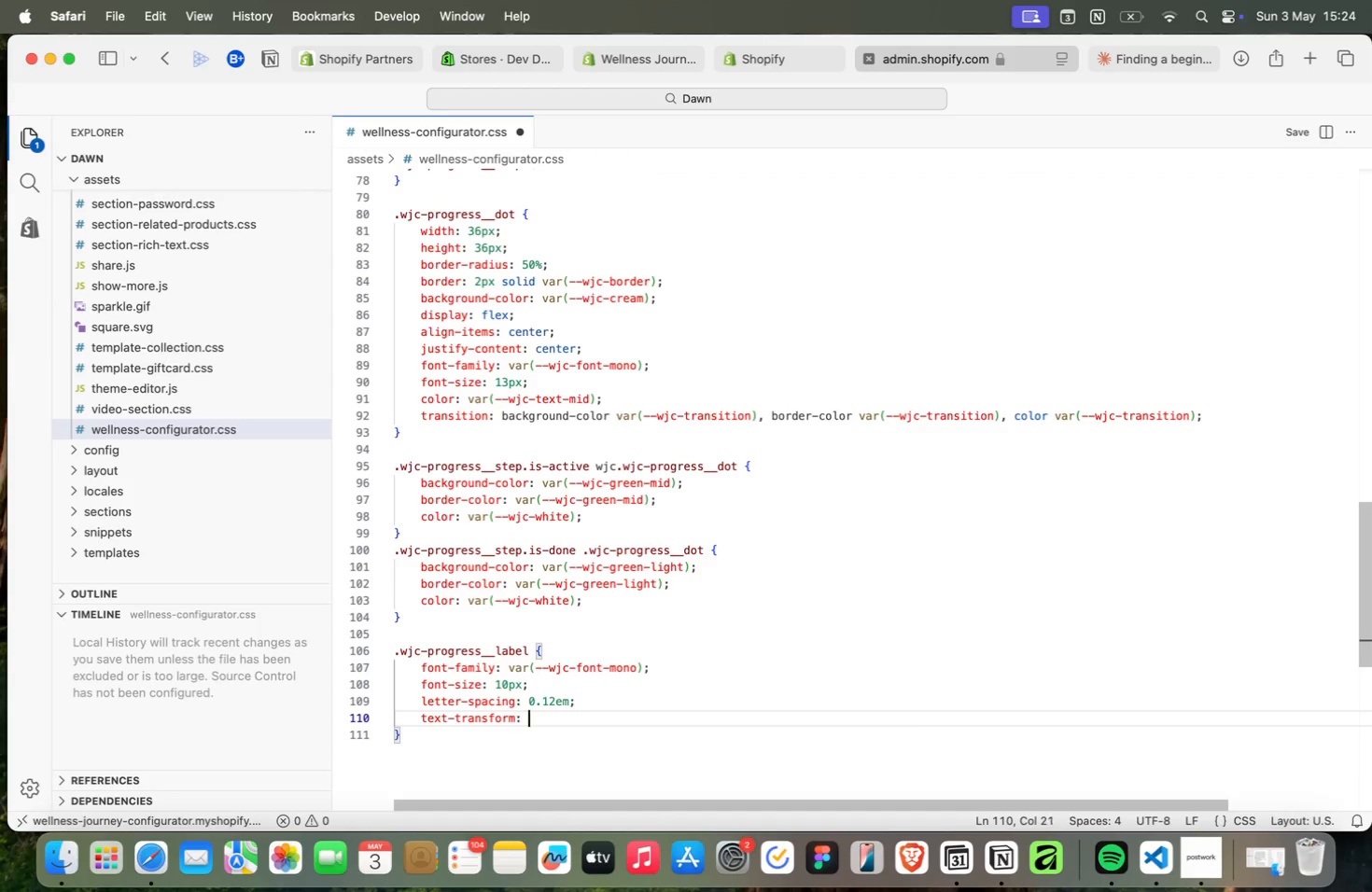 
key(Space)
 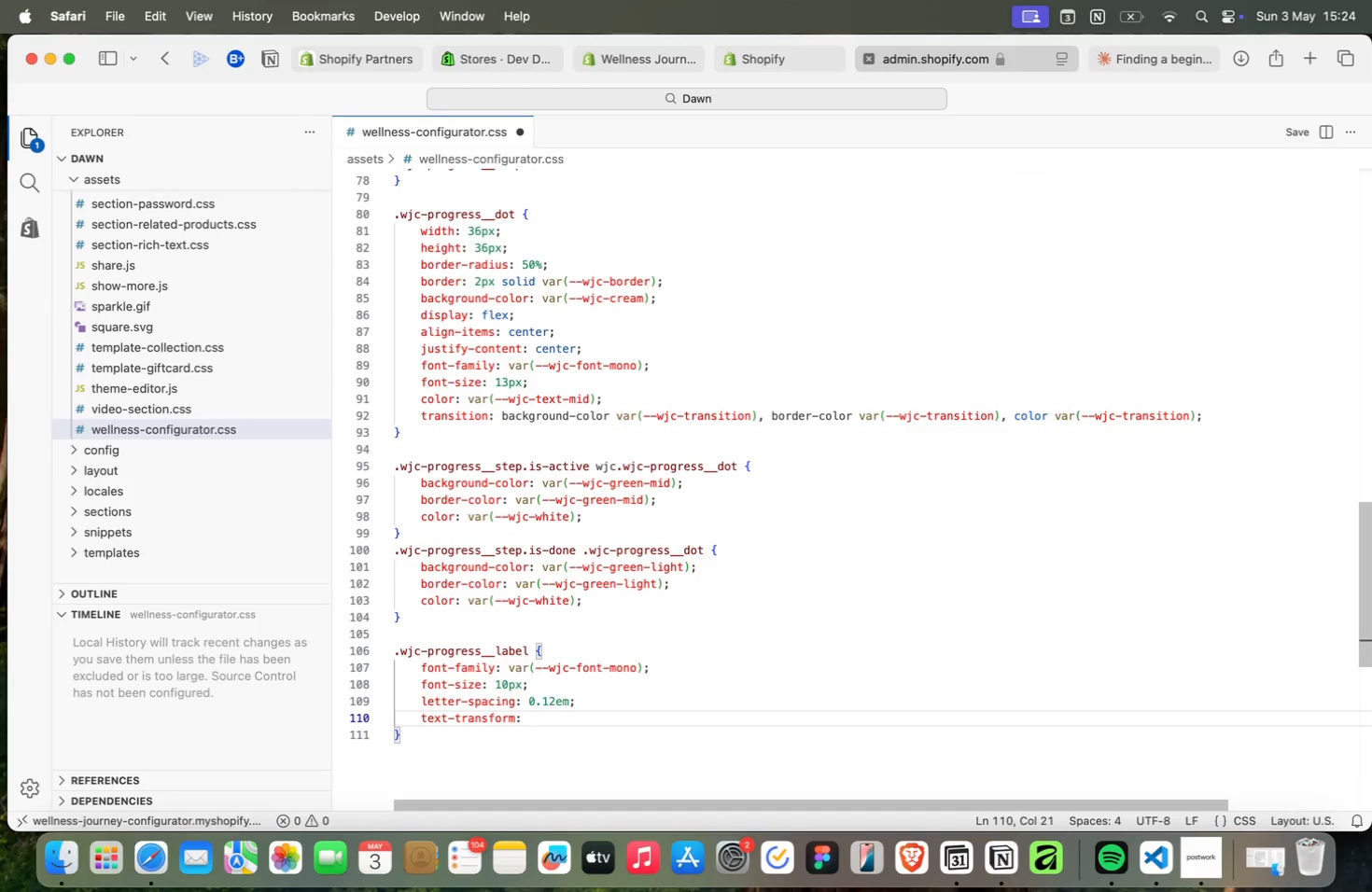 
key(U)
 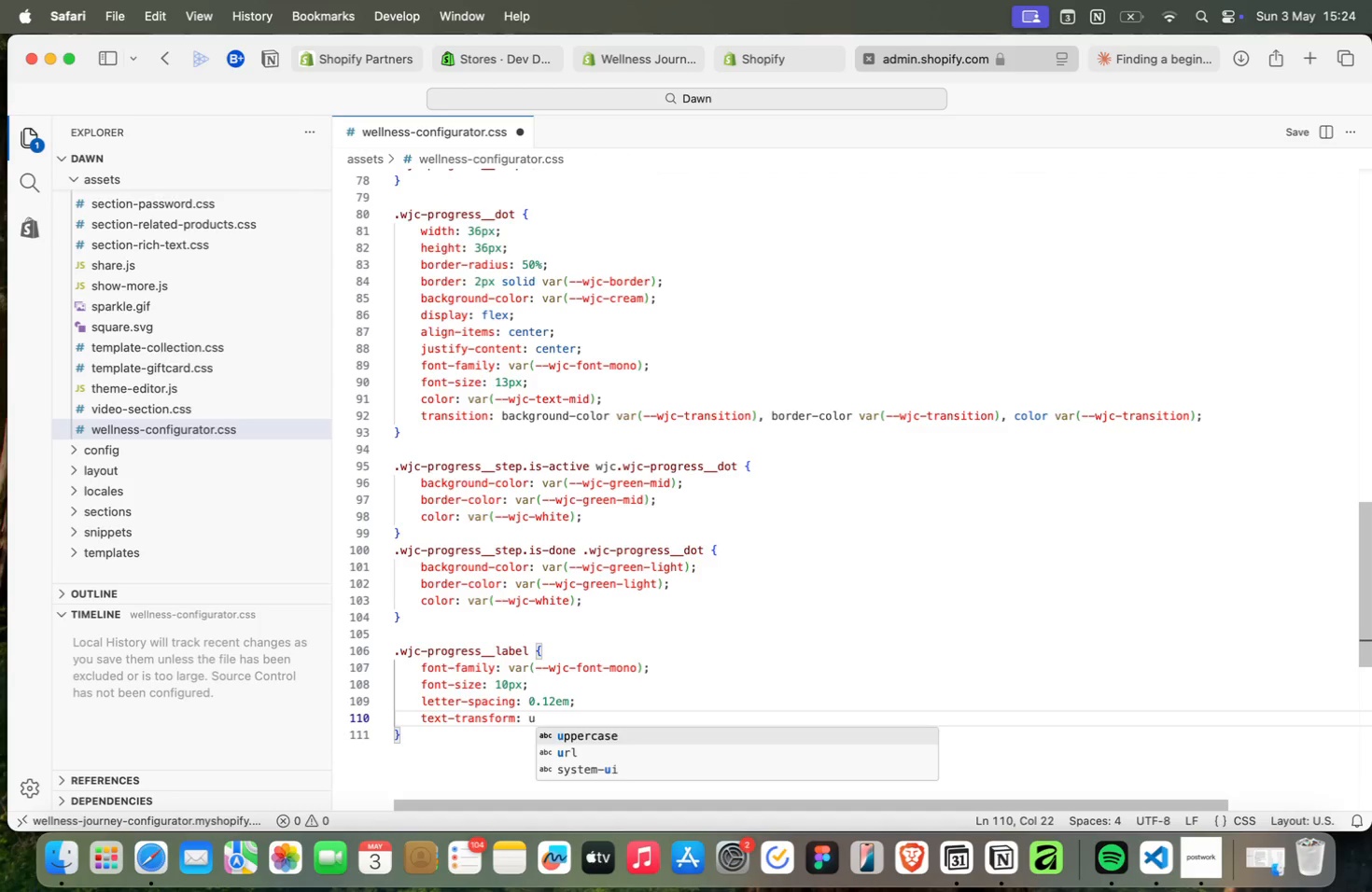 
key(Enter)
 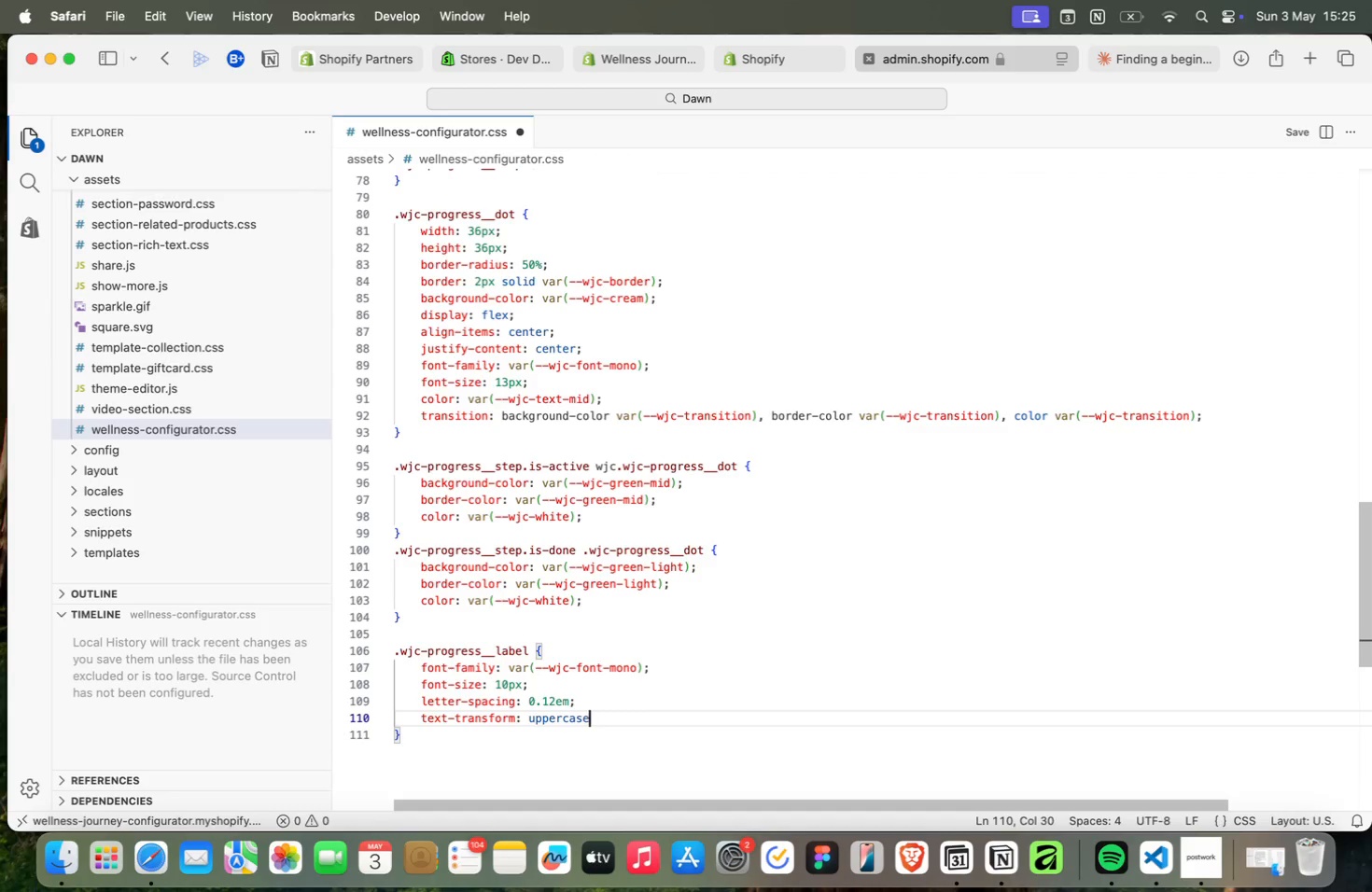 
key(Semicolon)
 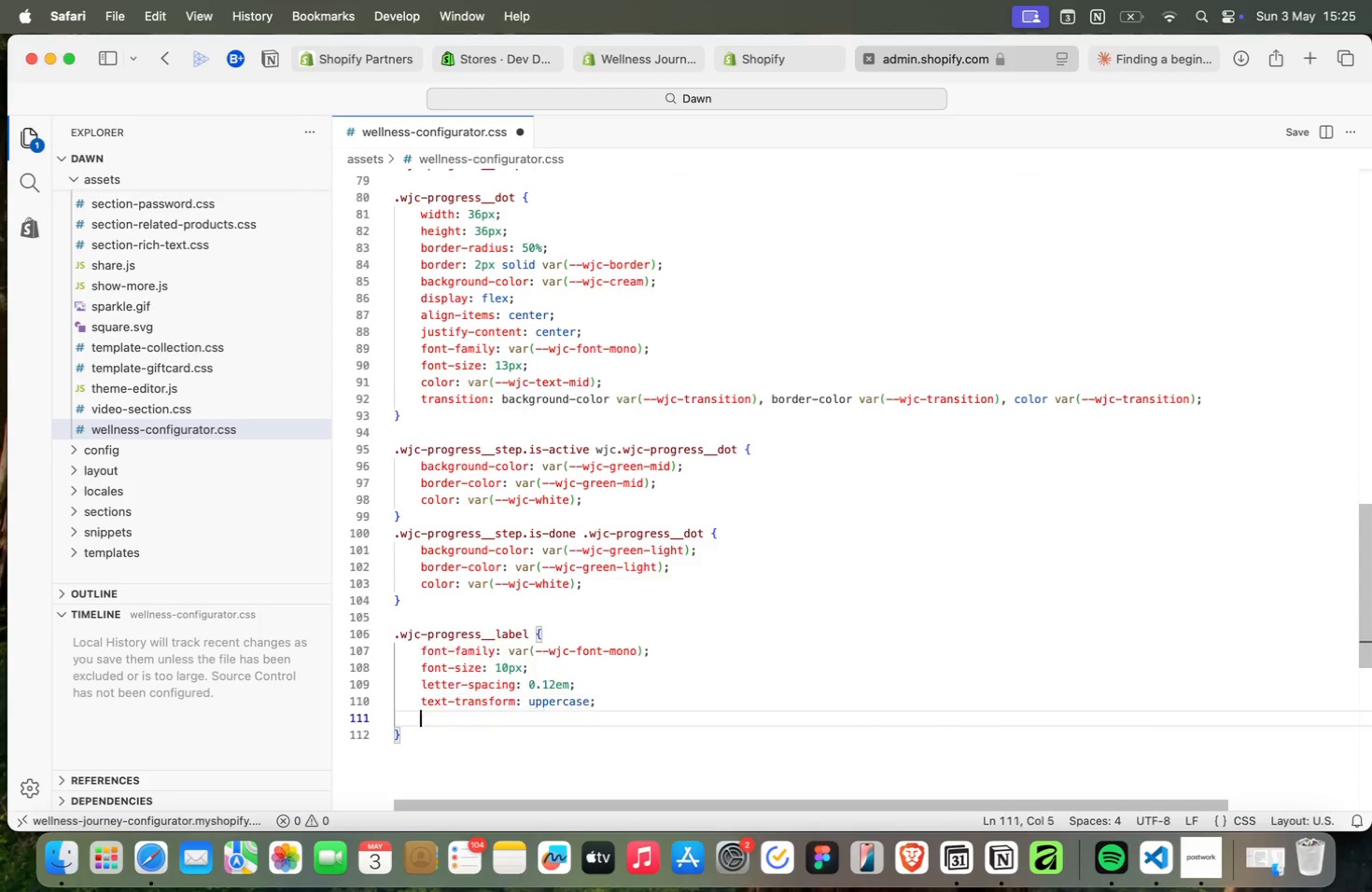 
key(Enter)
 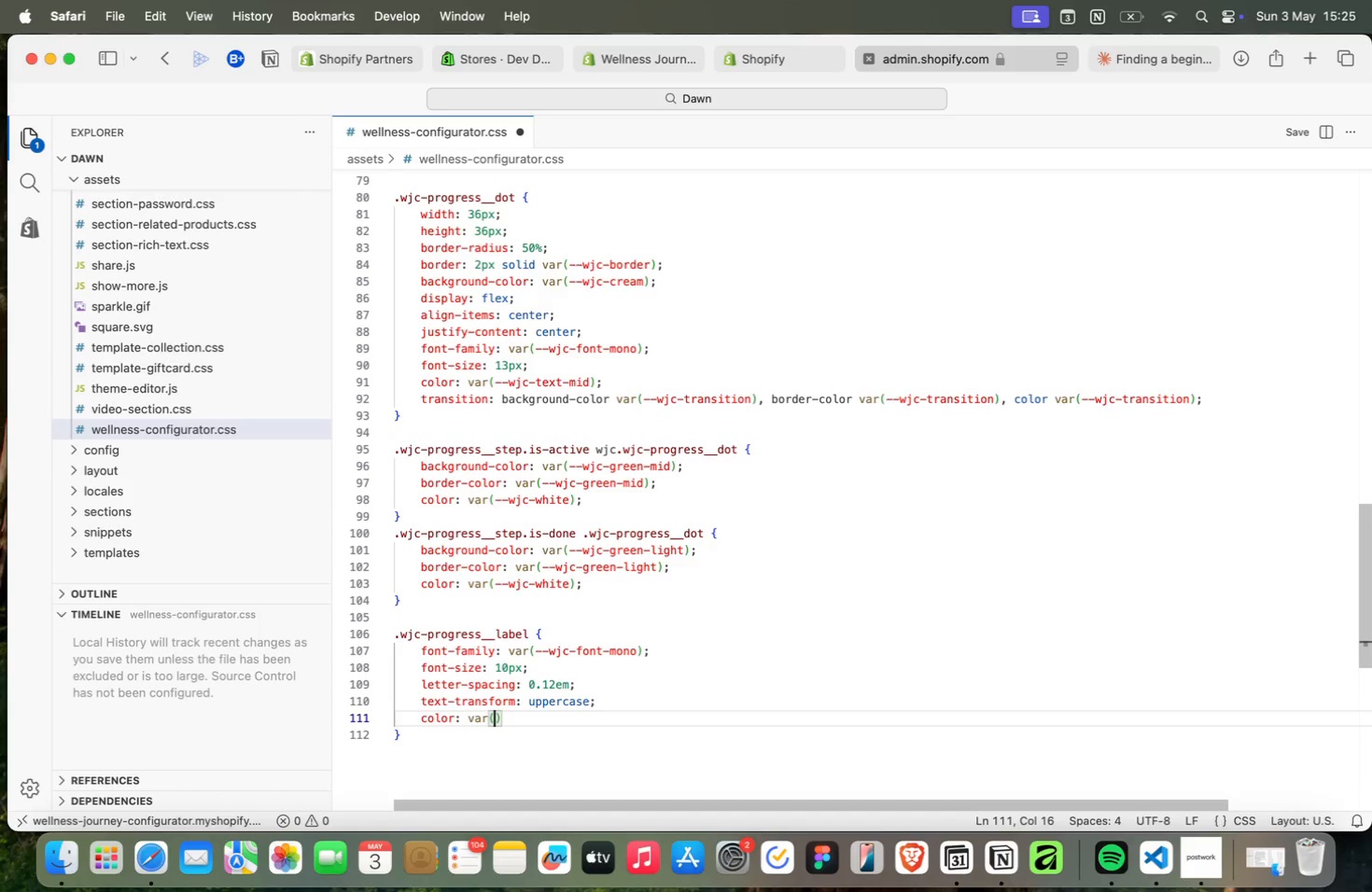 
type(color: var(mid)
 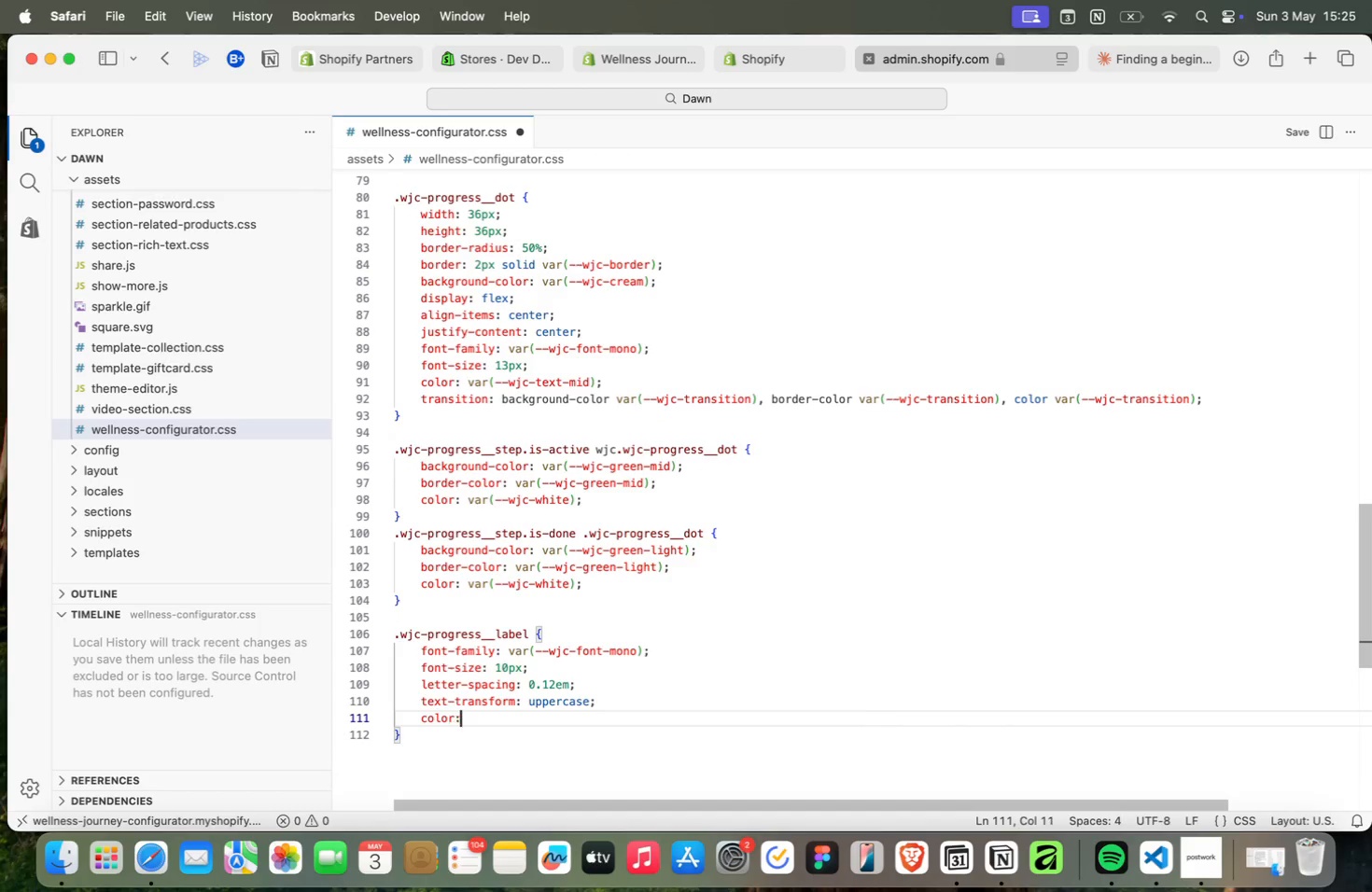 
 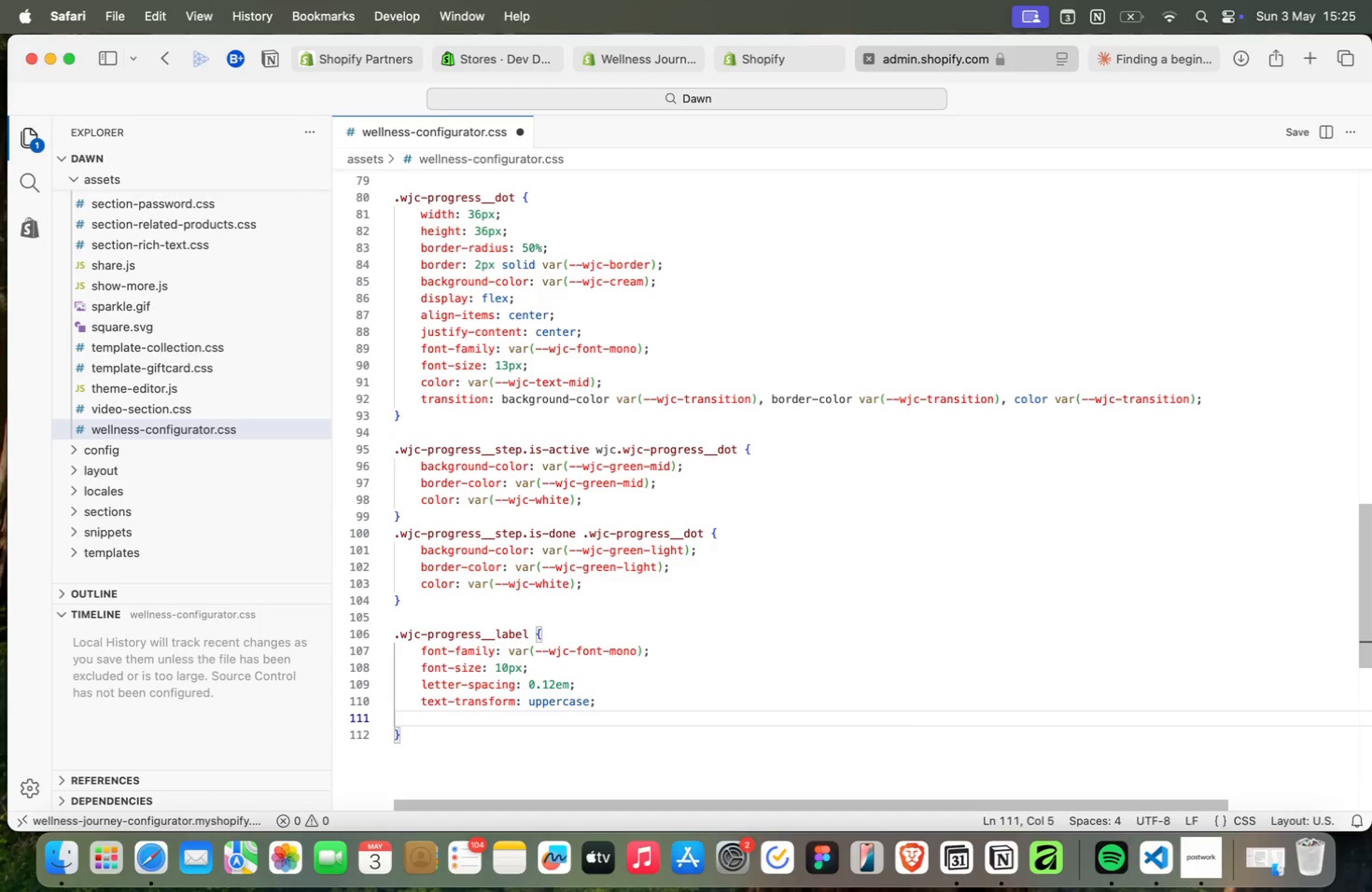 
key(ArrowDown)
 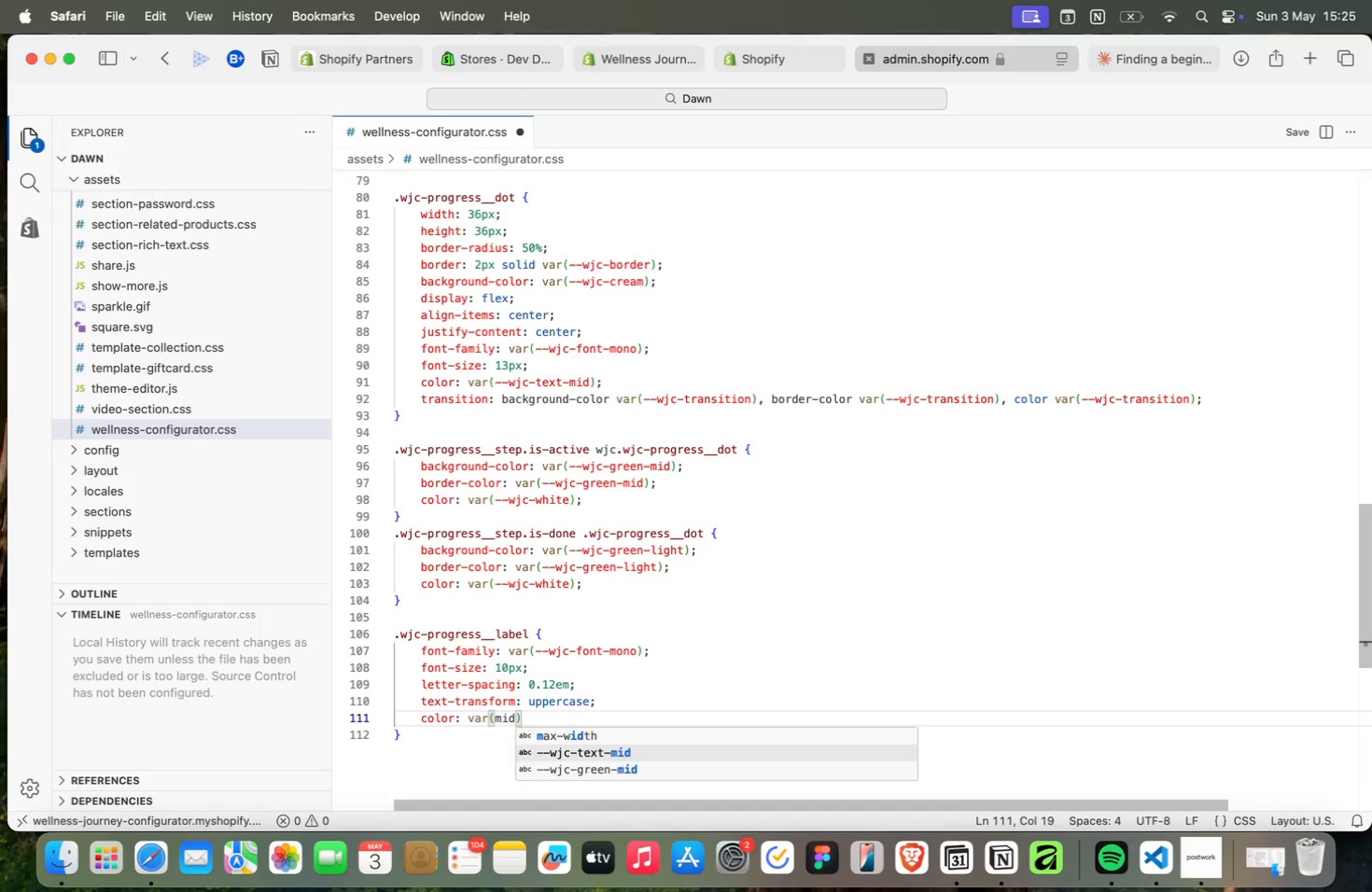 
key(Enter)
 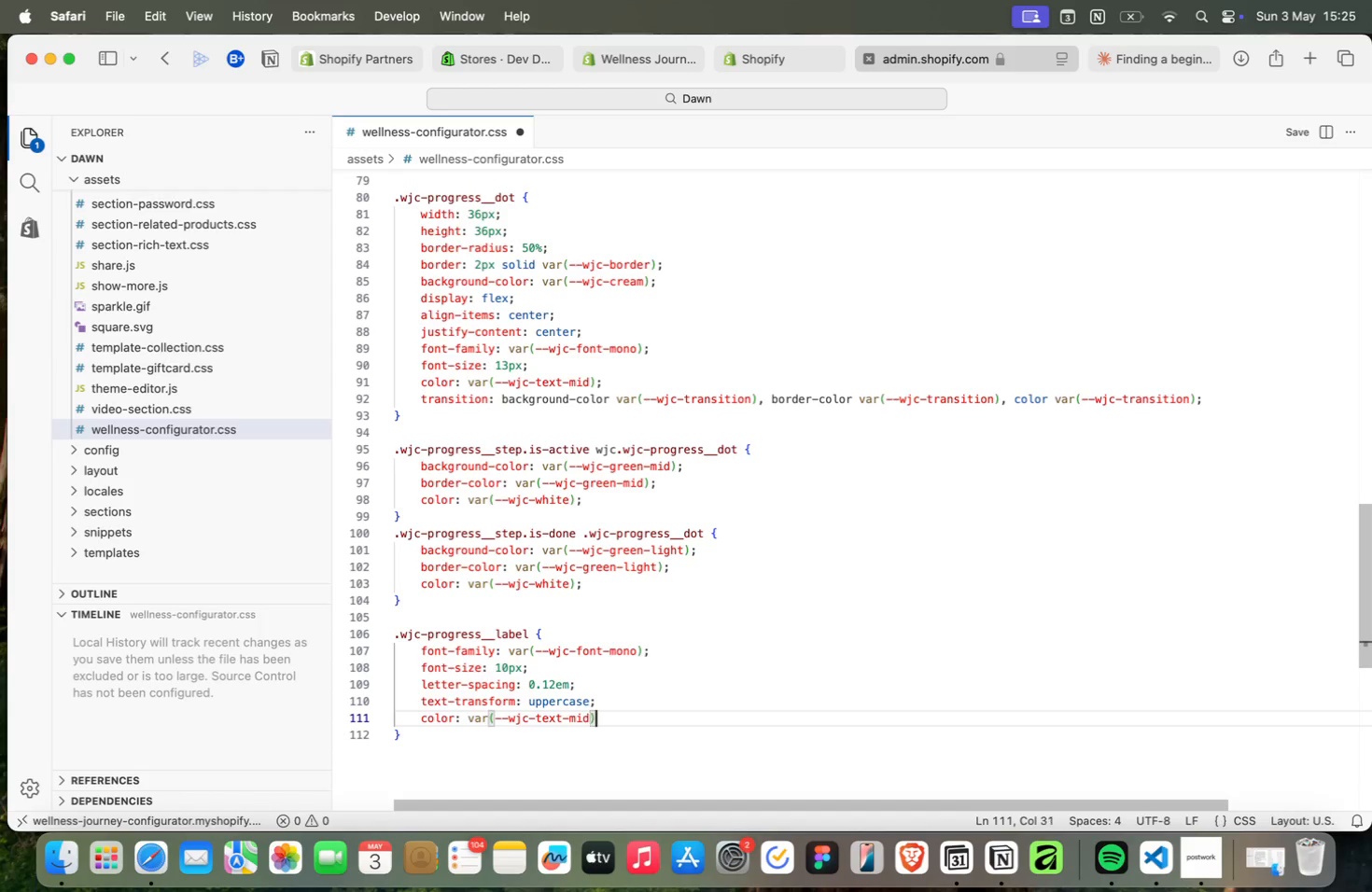 
key(ArrowRight)
 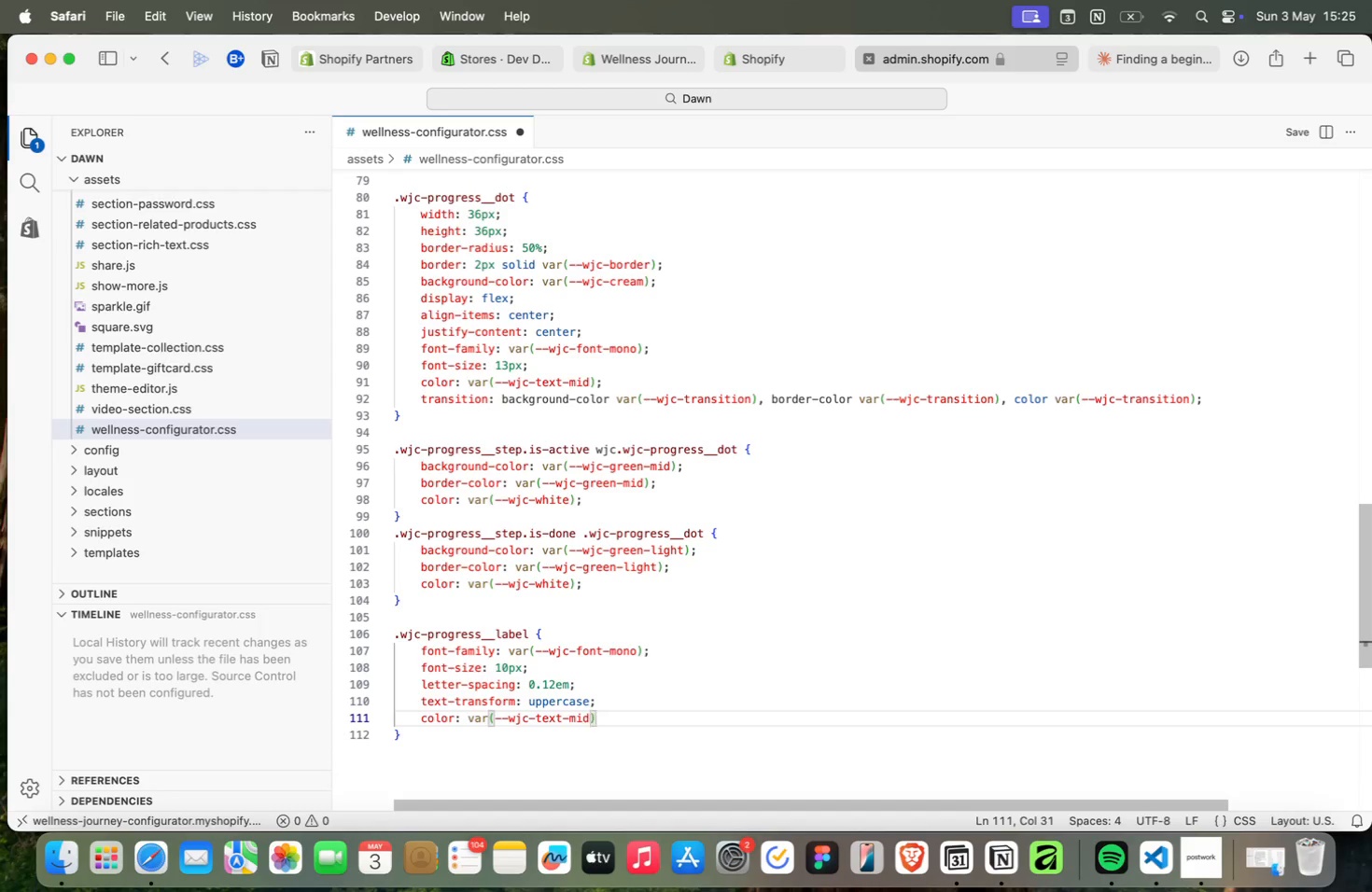 
key(Semicolon)
 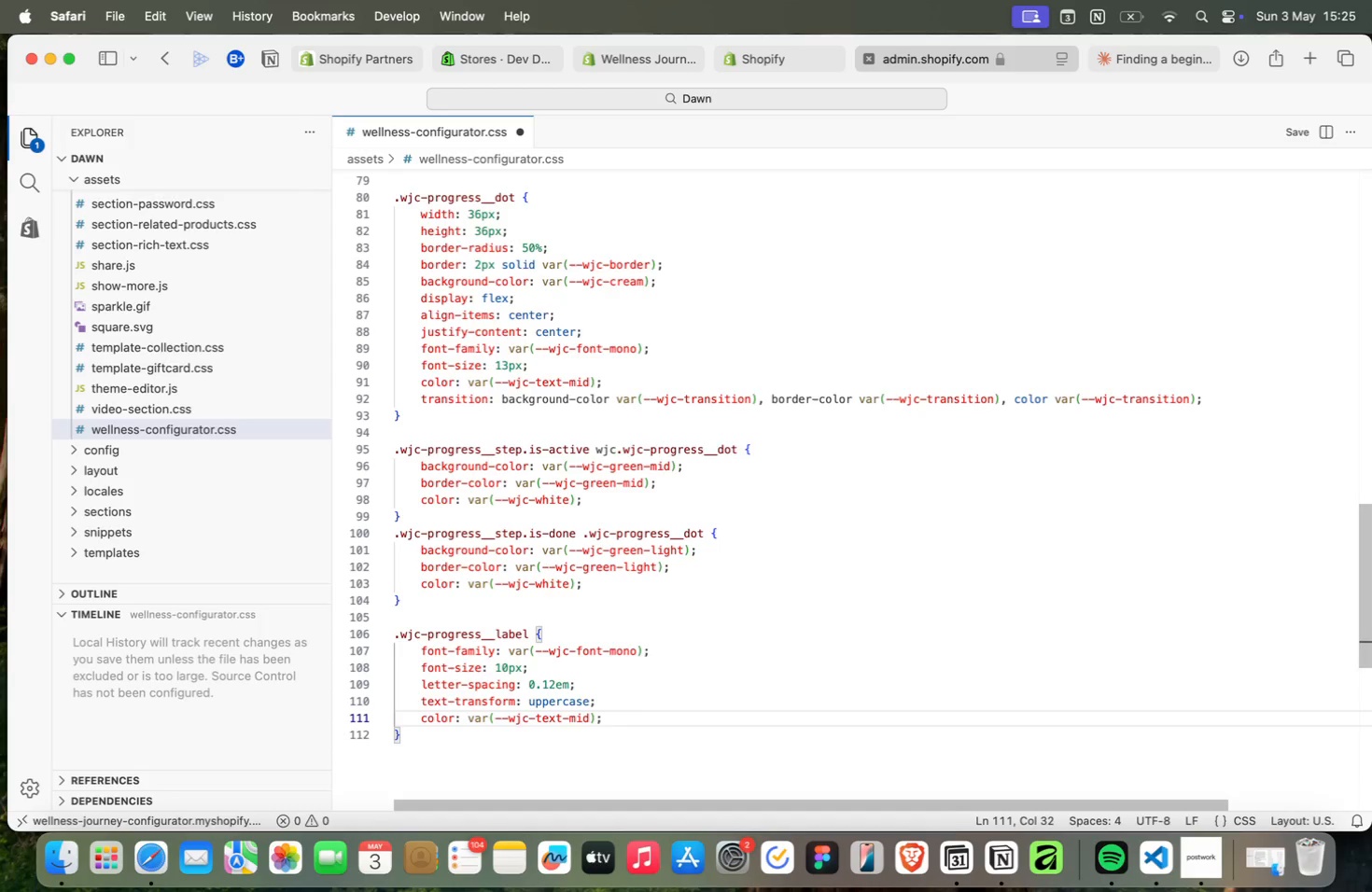 
key(Enter)
 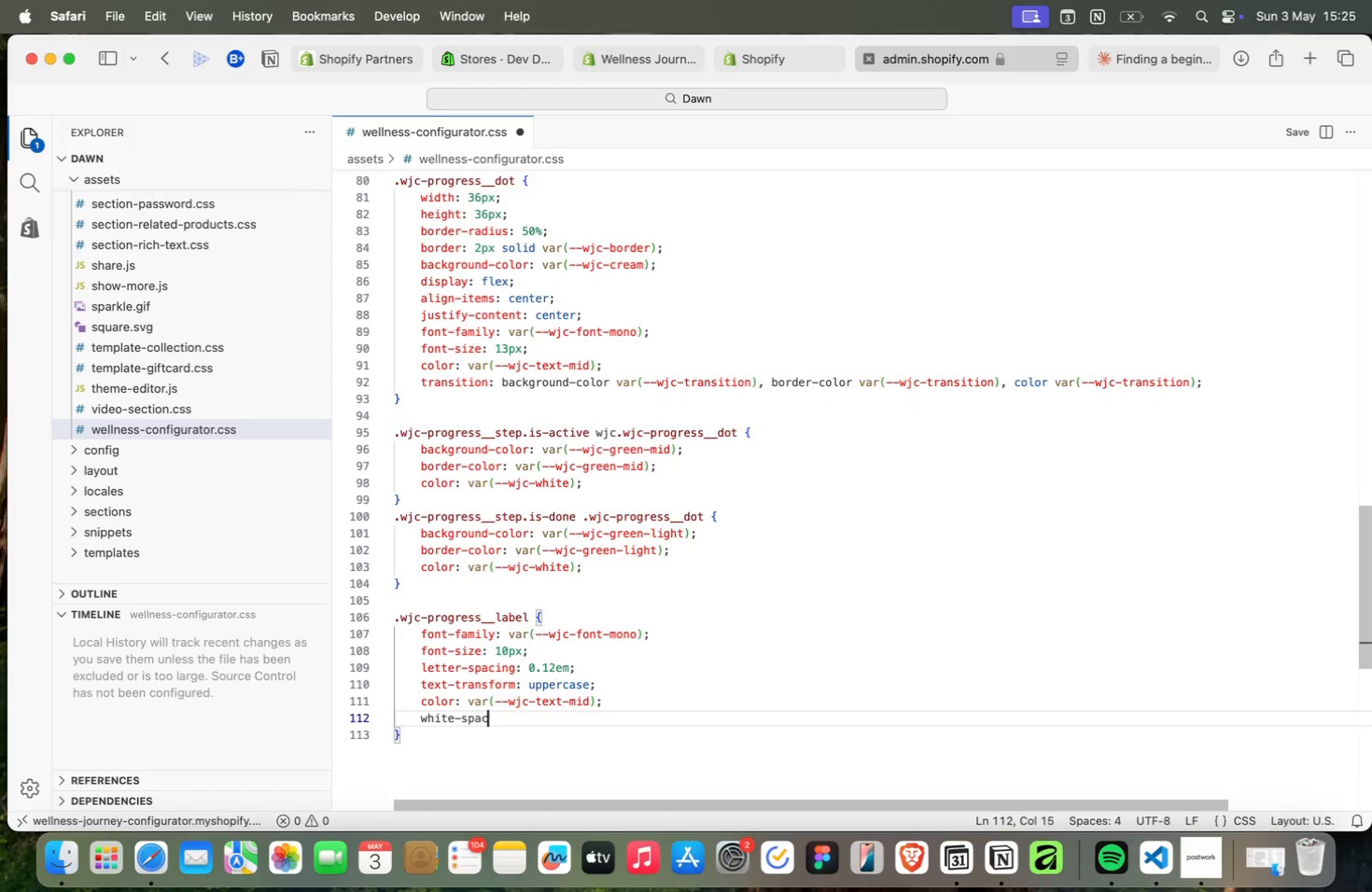 
type(white-spacing)
key(Backspace)
key(Backspace)
type(e)
key(Backspace)
key(Backspace)
type(e: nowrap;)
 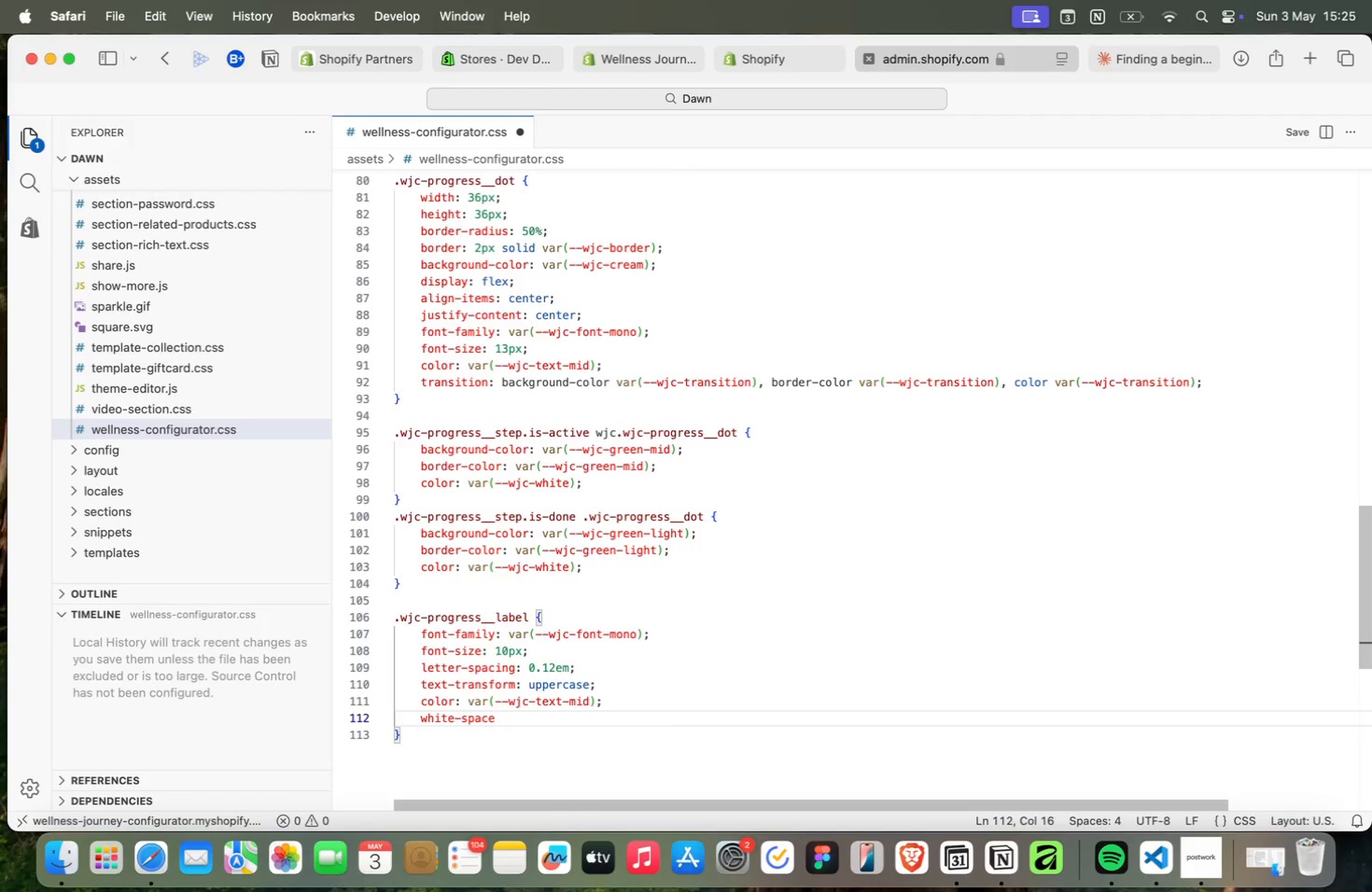 
key(ArrowDown)
 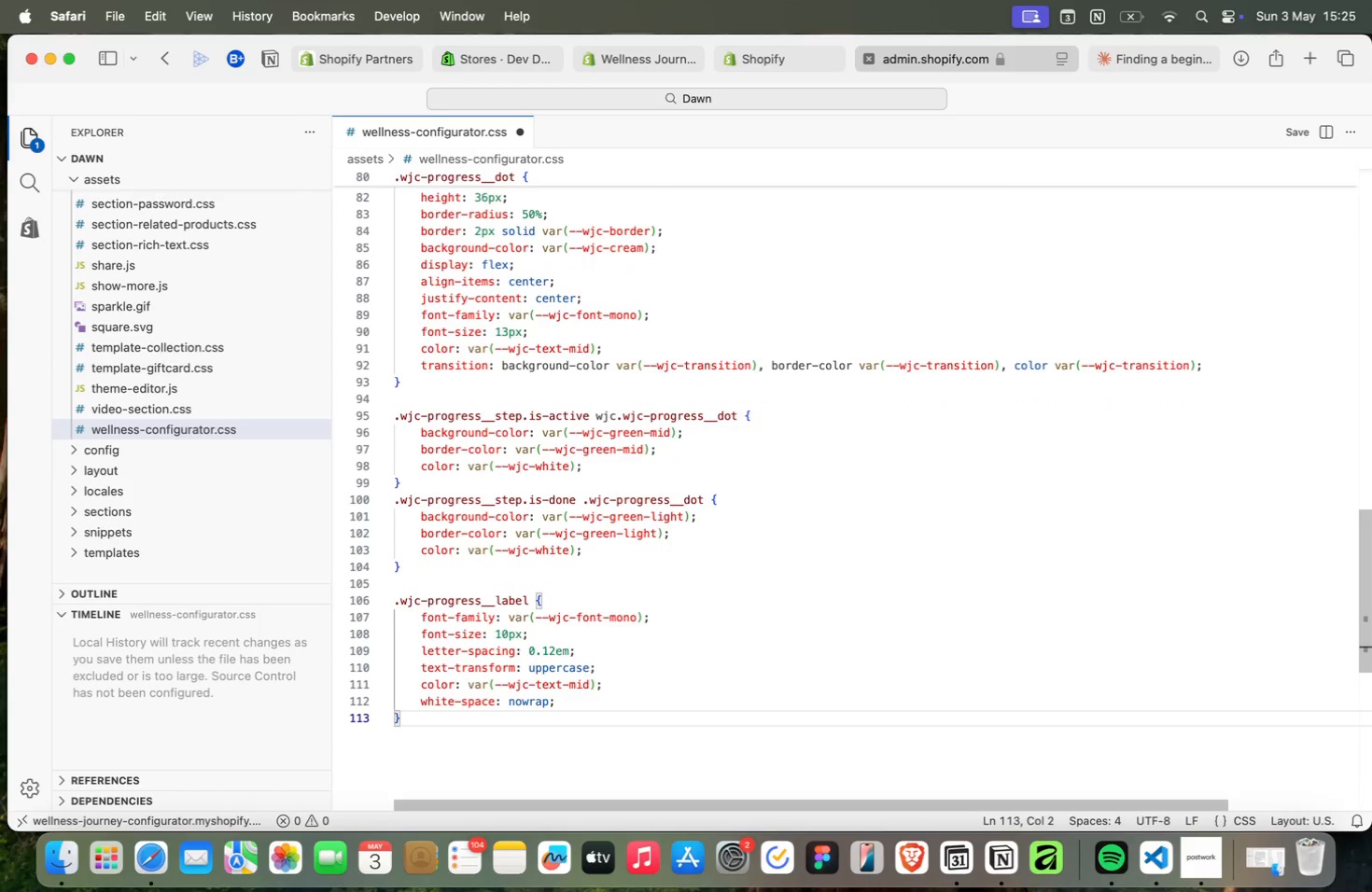 
key(Meta+CommandLeft)
 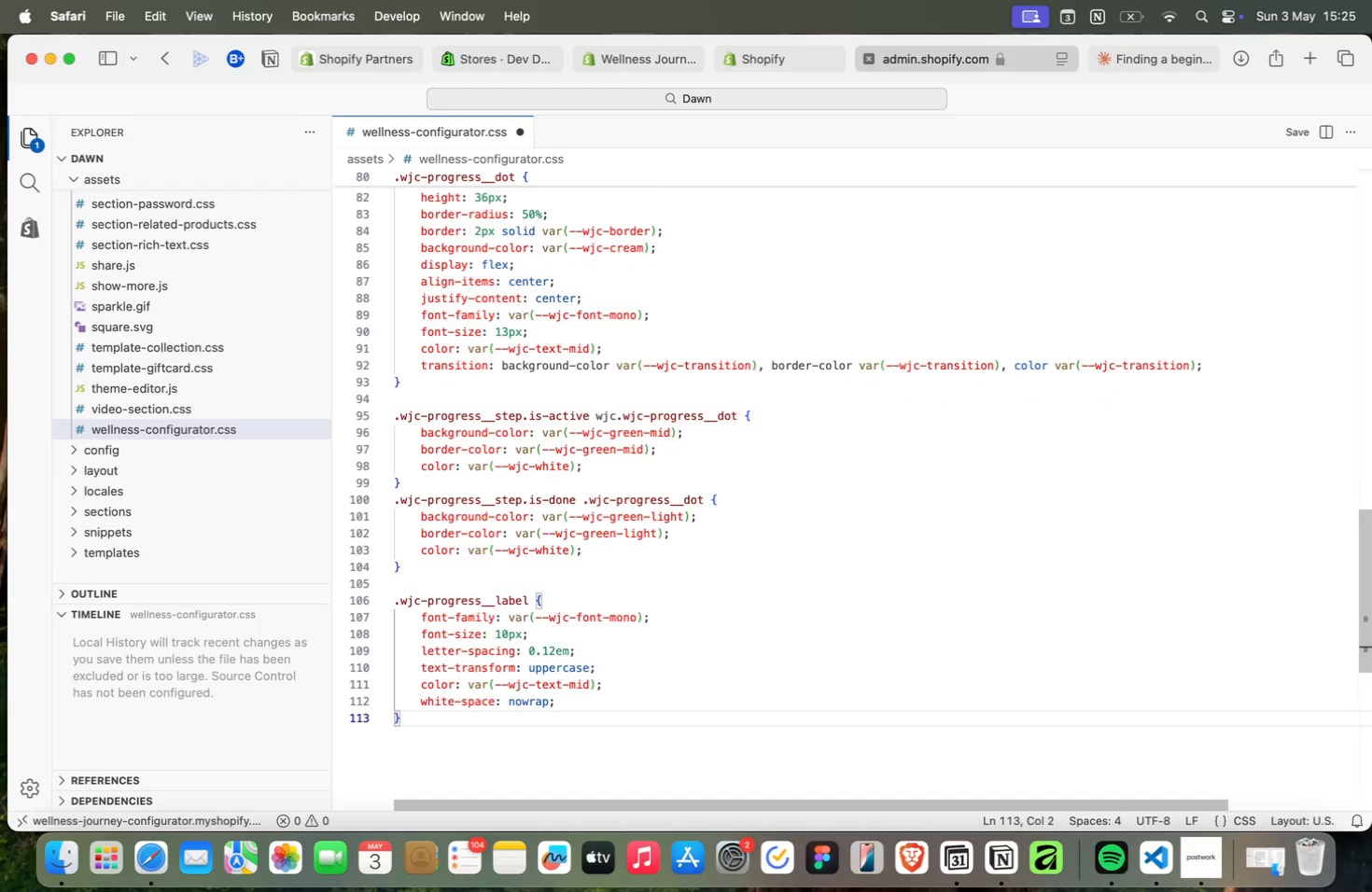 
key(Meta+Tab)